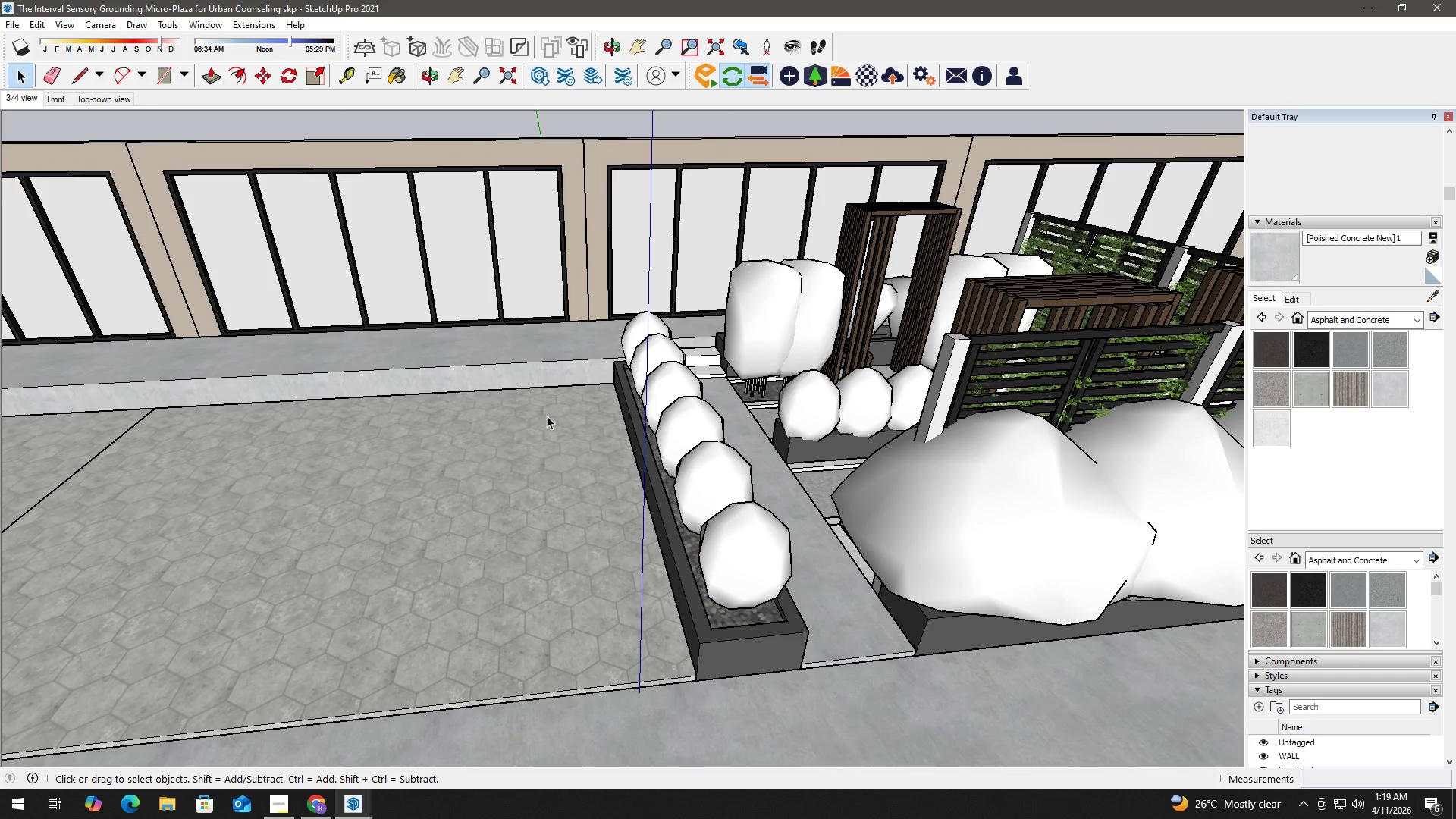 
key(Alt+Tab)
 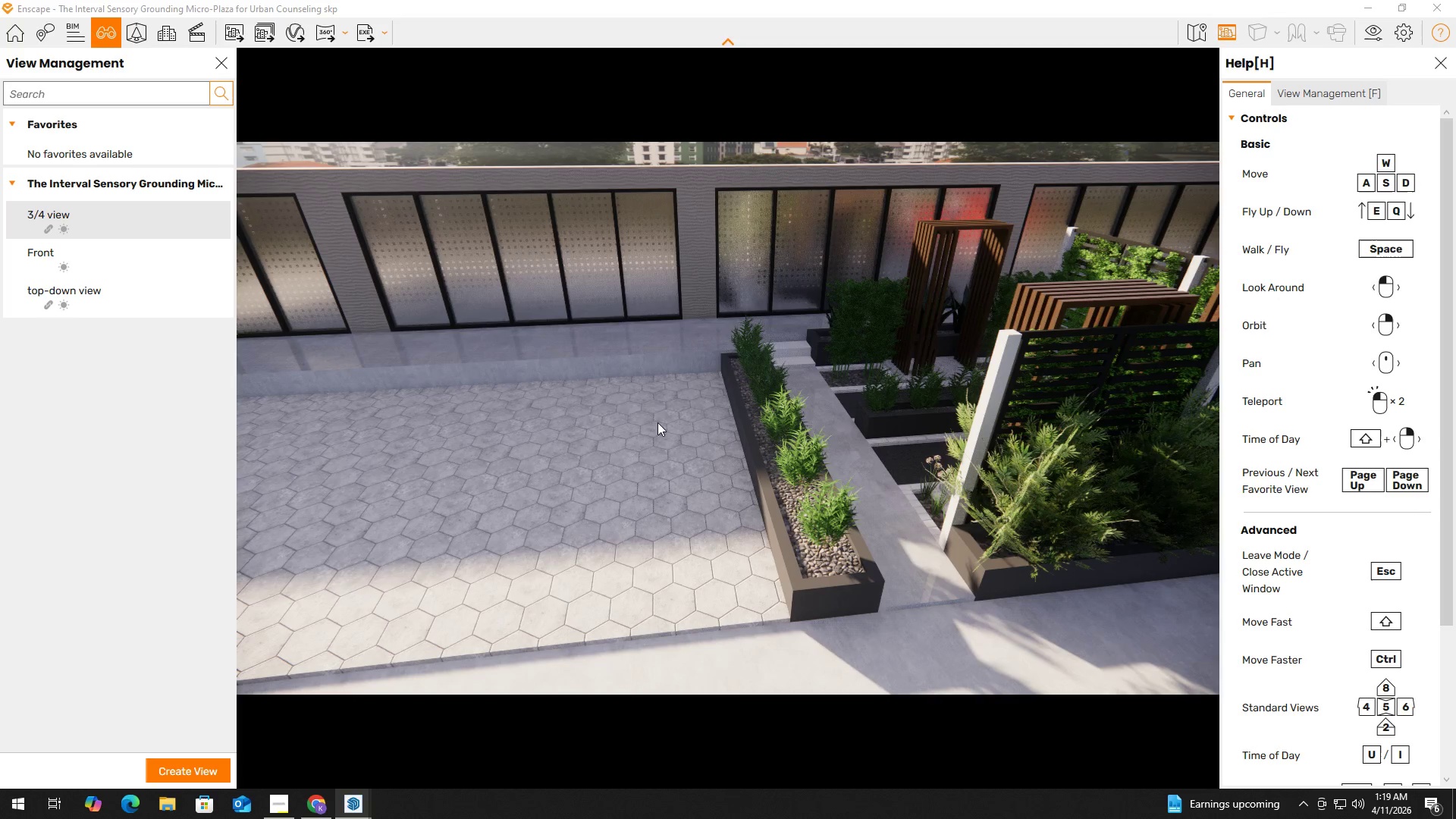 
key(Alt+Tab)
 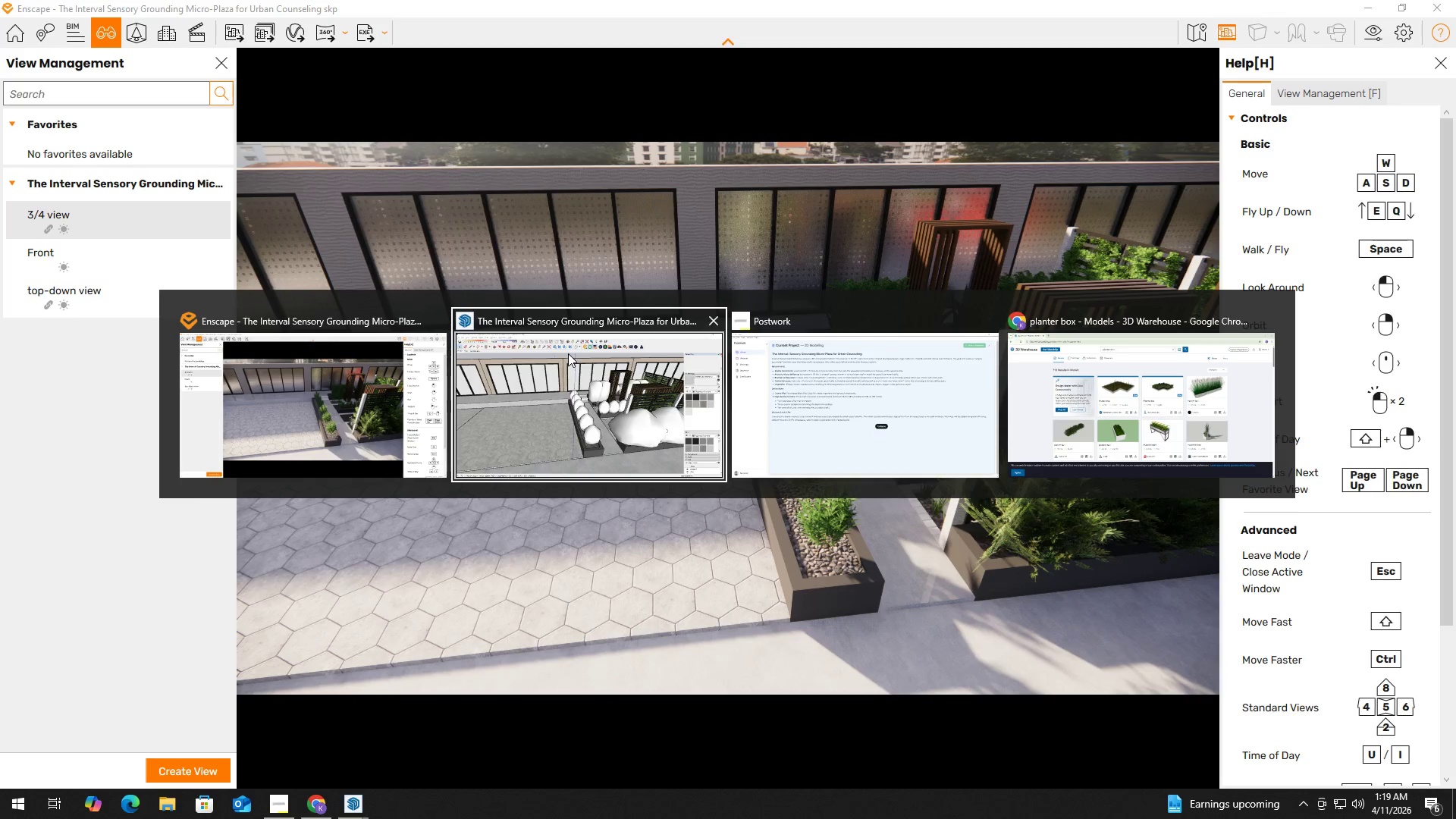 
left_click([573, 350])
 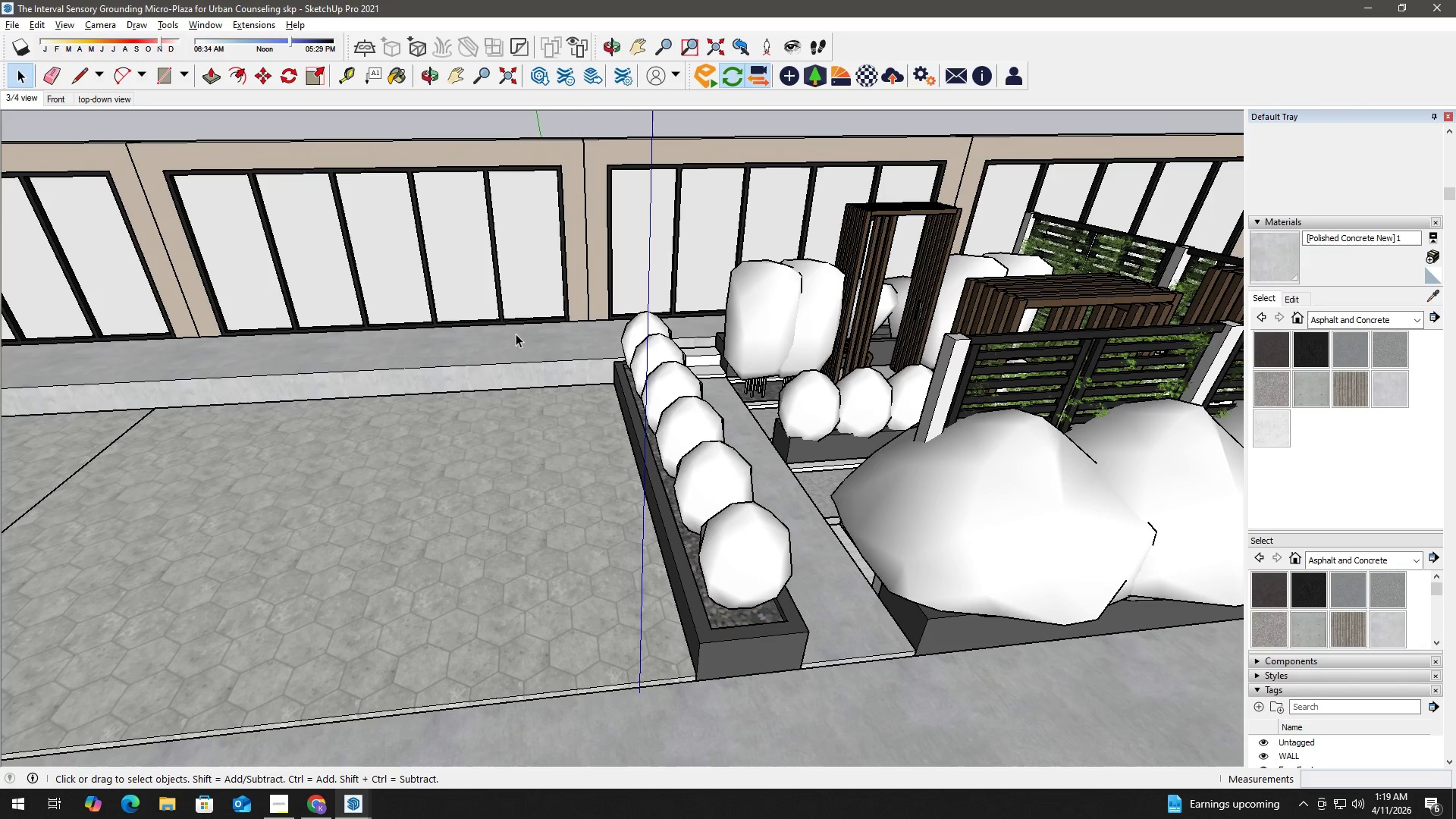 
double_click([513, 334])
 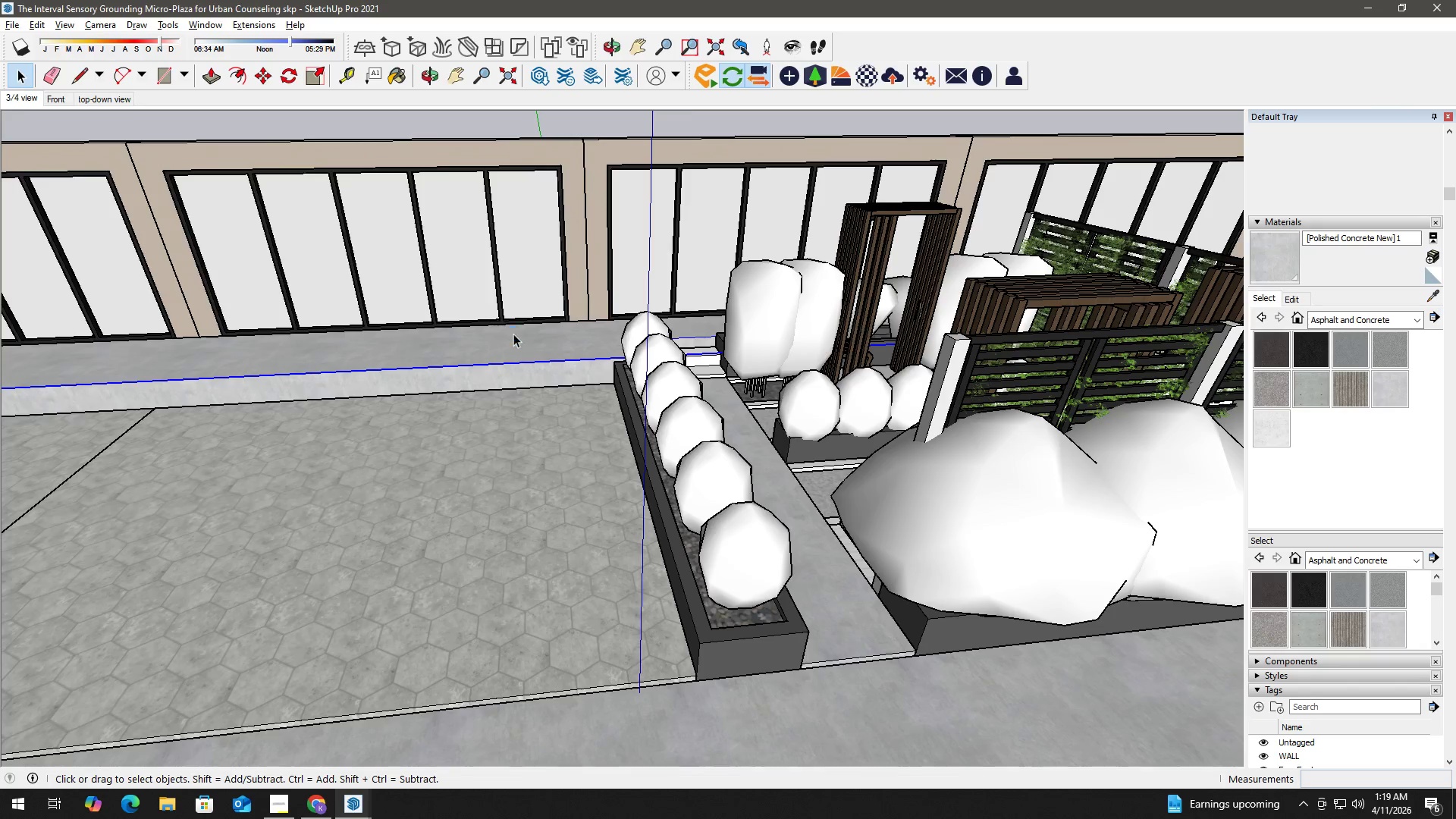 
triple_click([513, 334])
 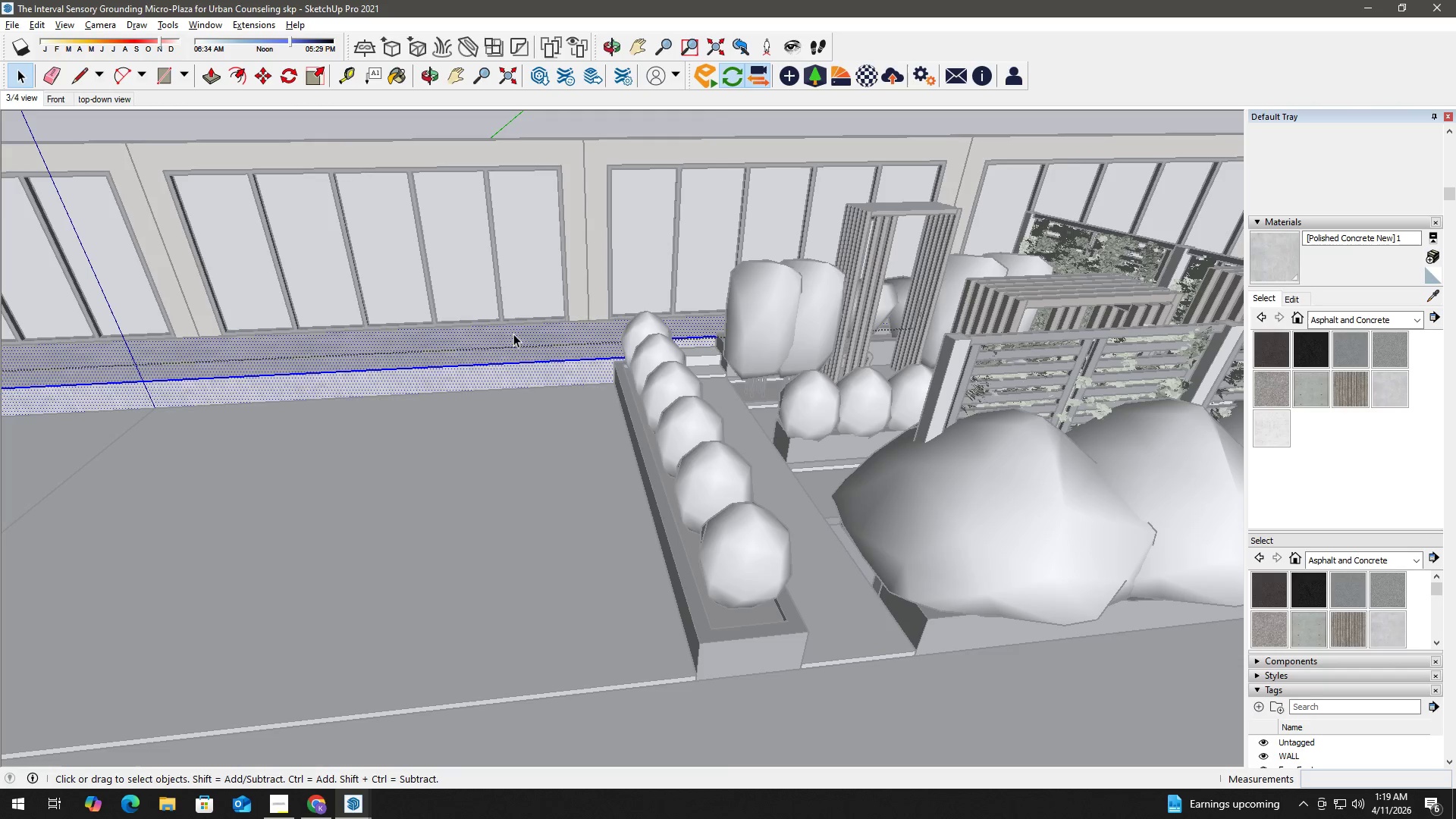 
triple_click([513, 334])
 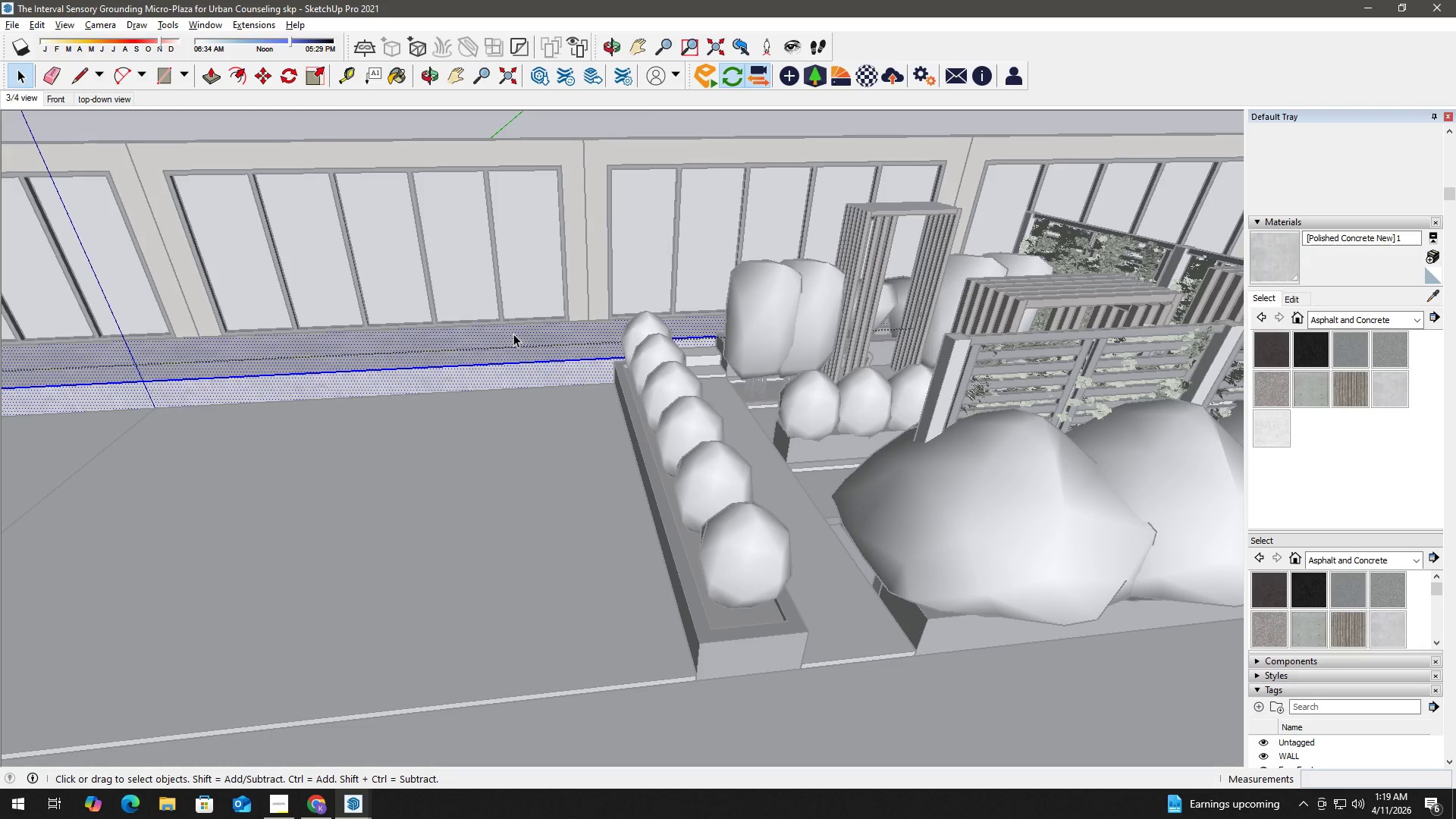 
key(B)
 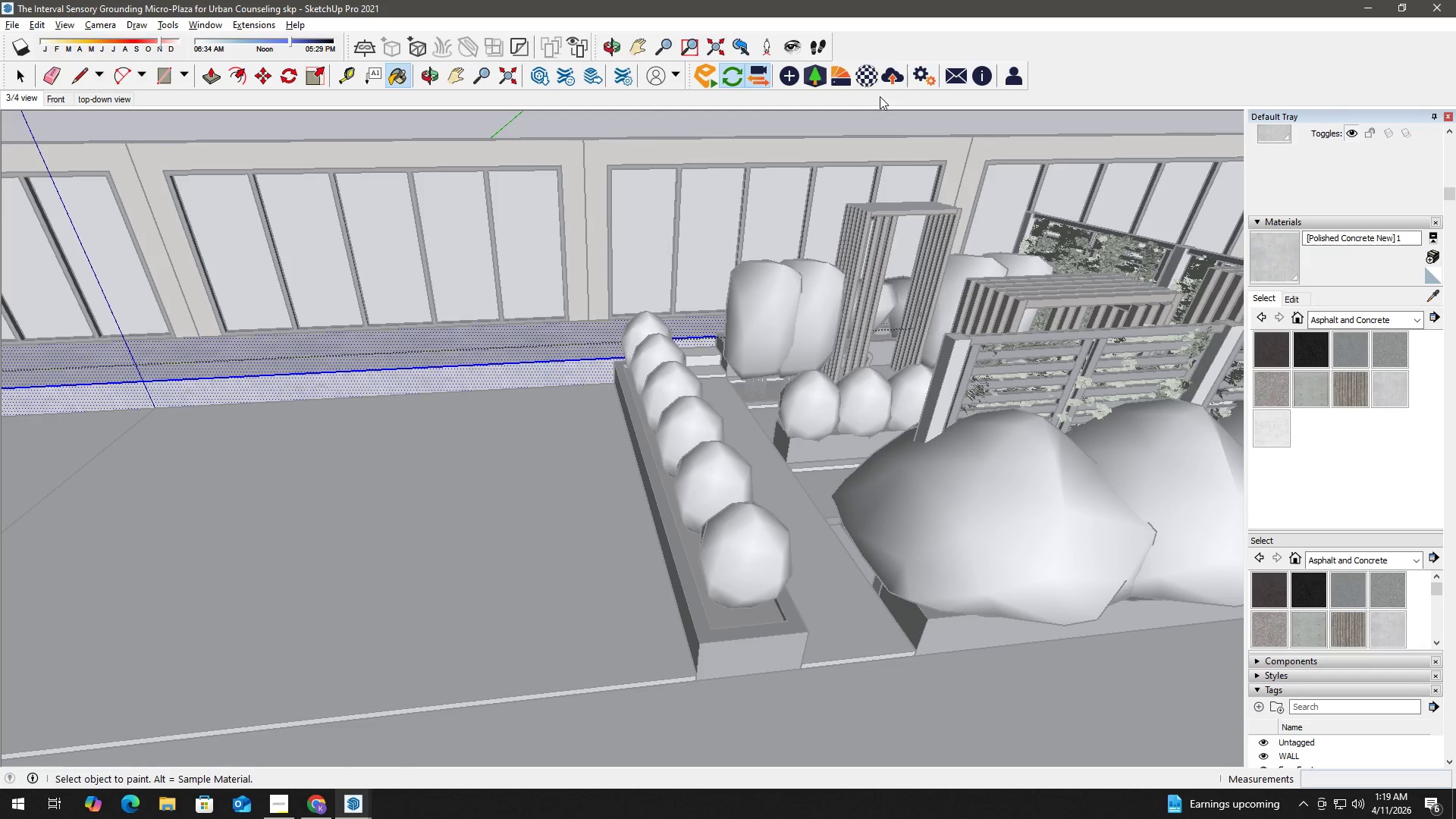 
left_click([864, 78])
 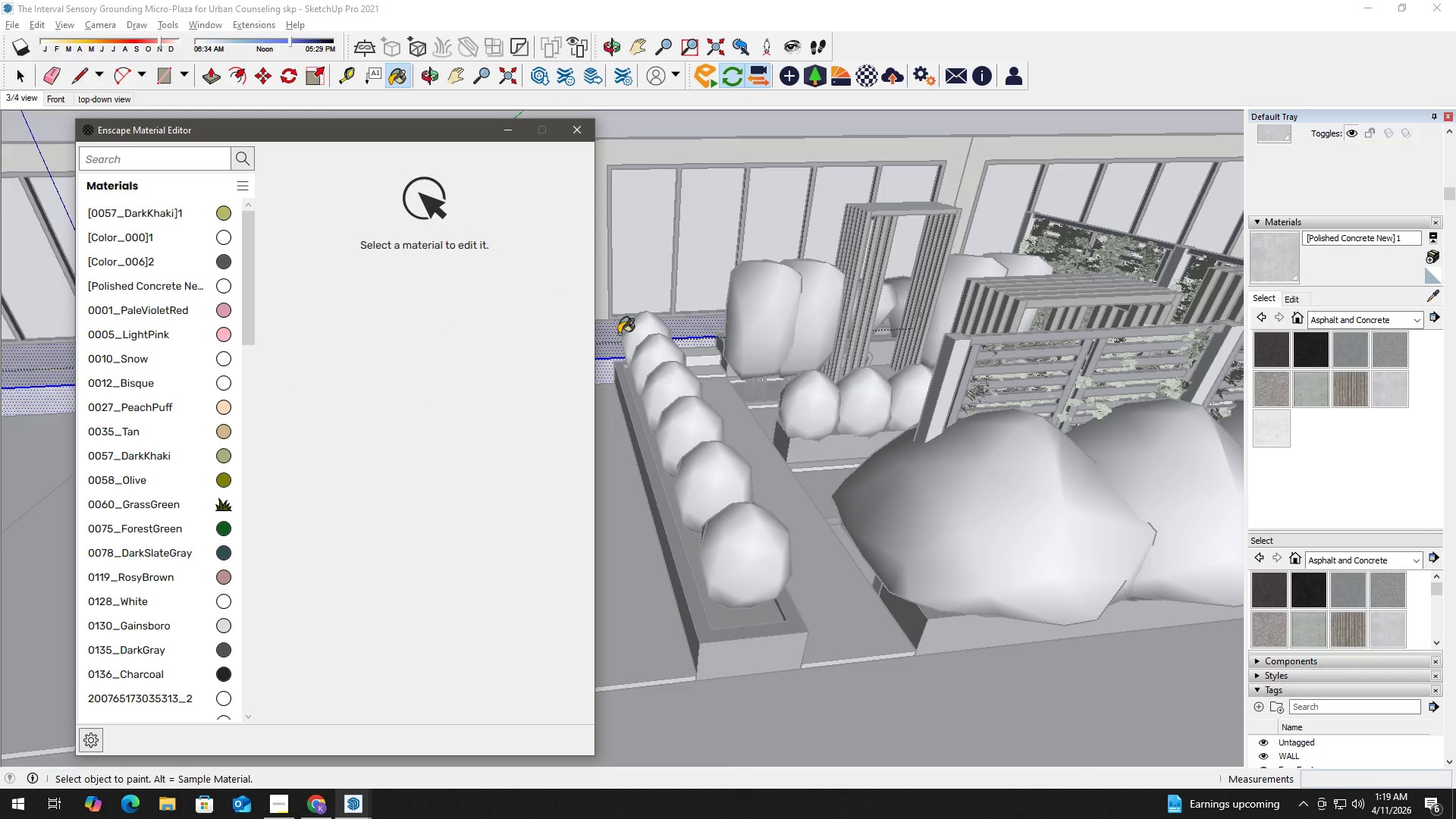 
hold_key(key=AltLeft, duration=0.48)
double_click([610, 334])
 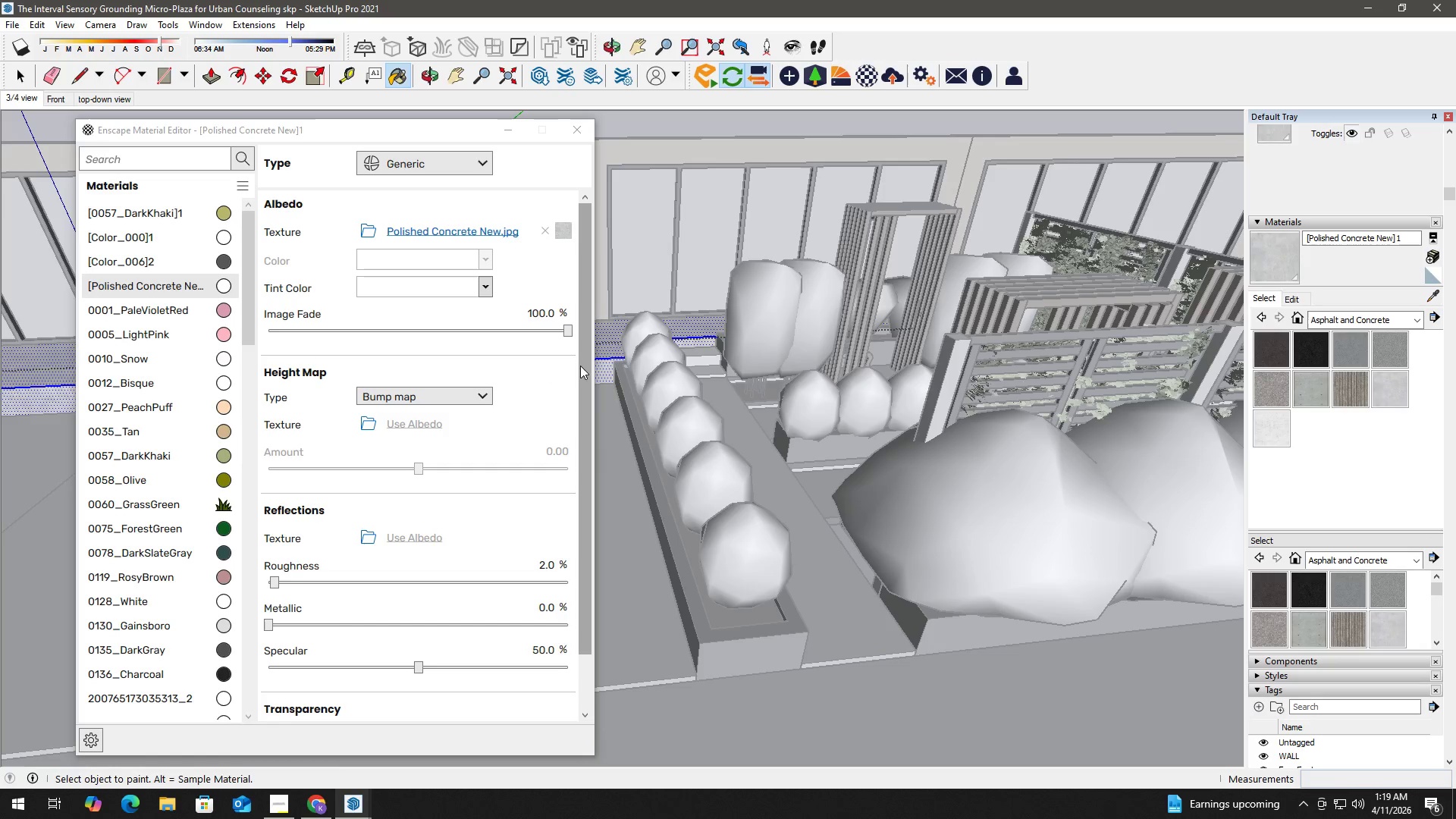 
left_click_drag(start_coordinate=[593, 374], to_coordinate=[595, 415])
 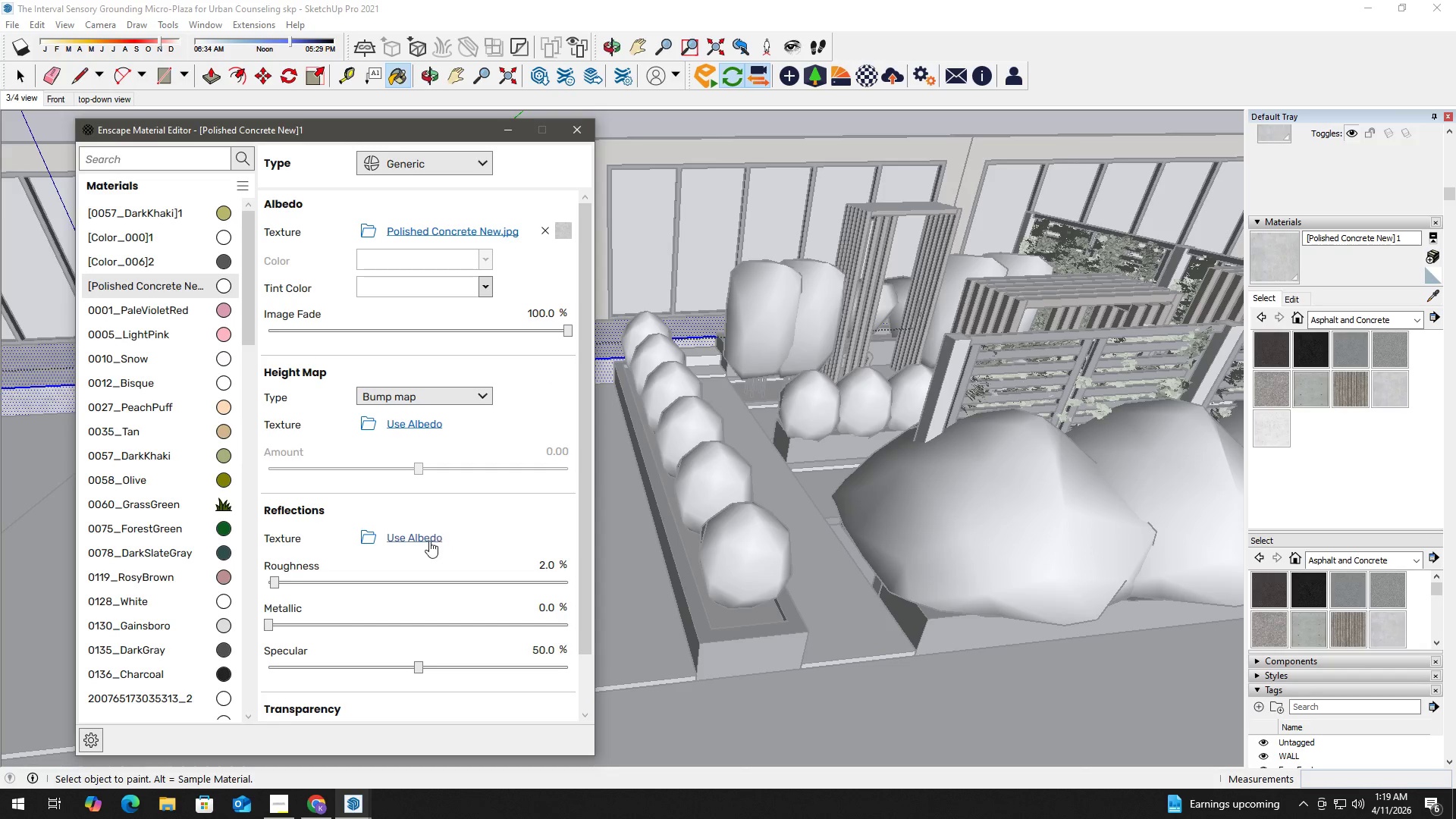 
left_click([425, 541])
 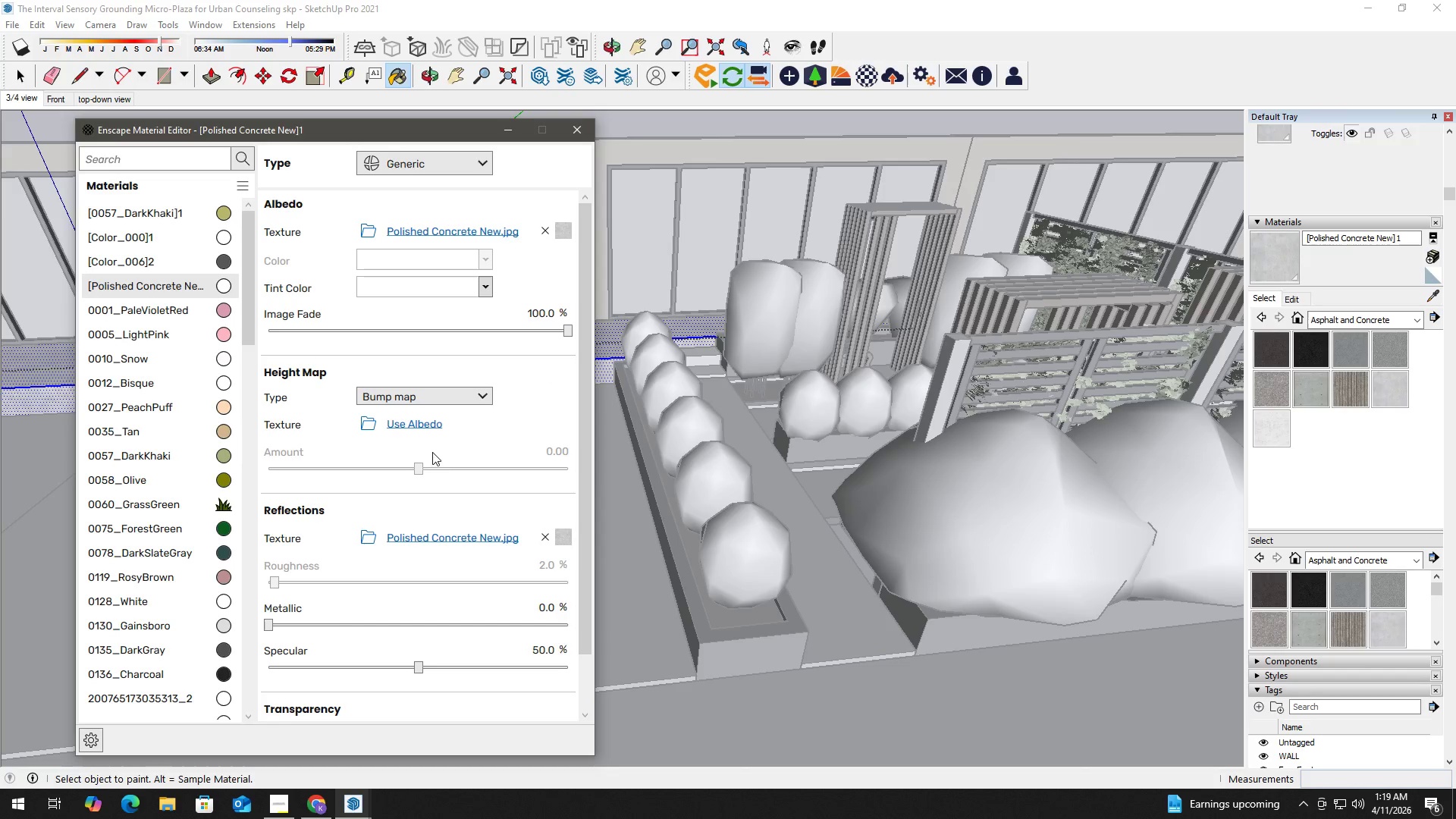 
left_click([406, 425])
 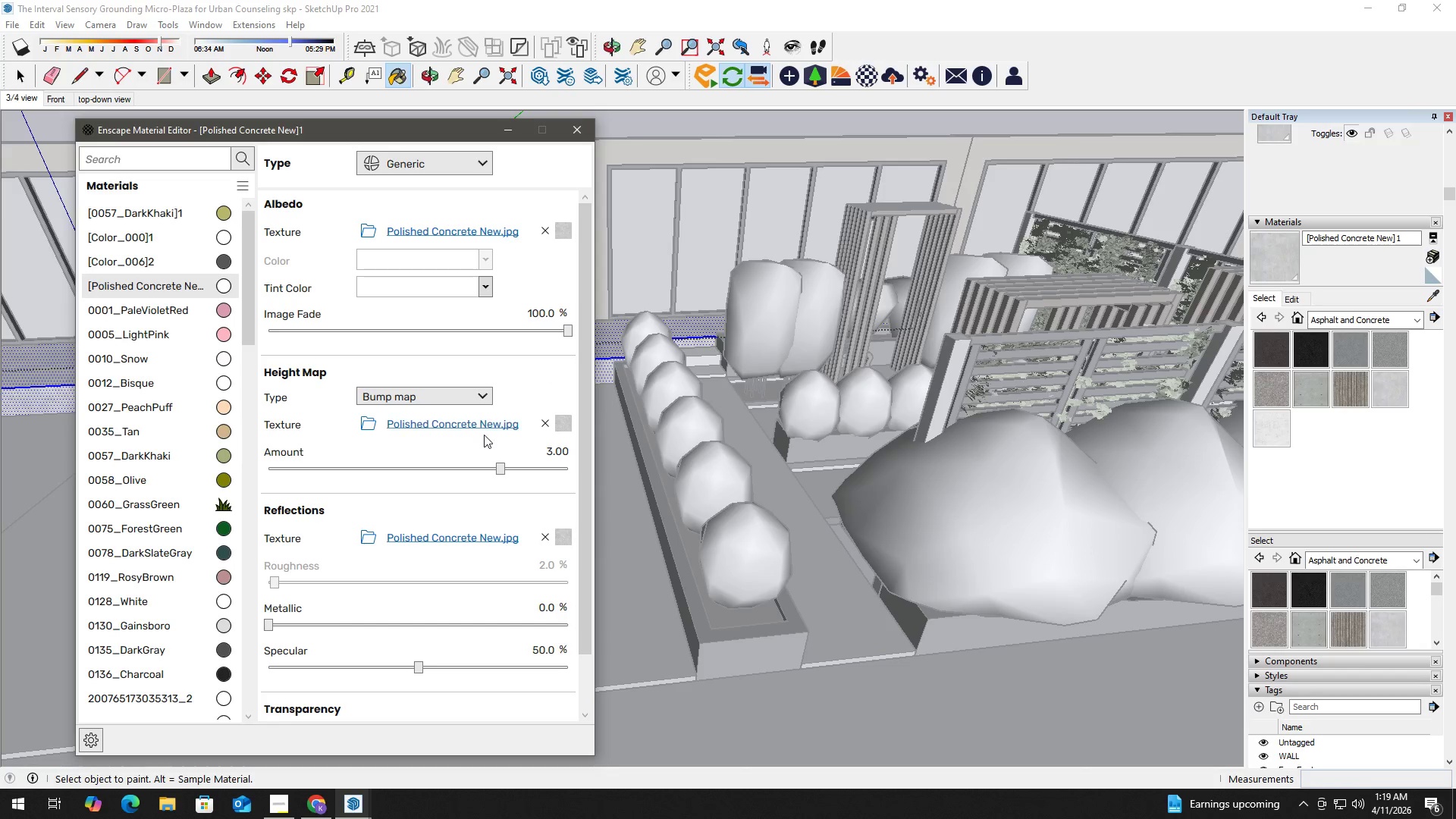 
key(Alt+Tab)
 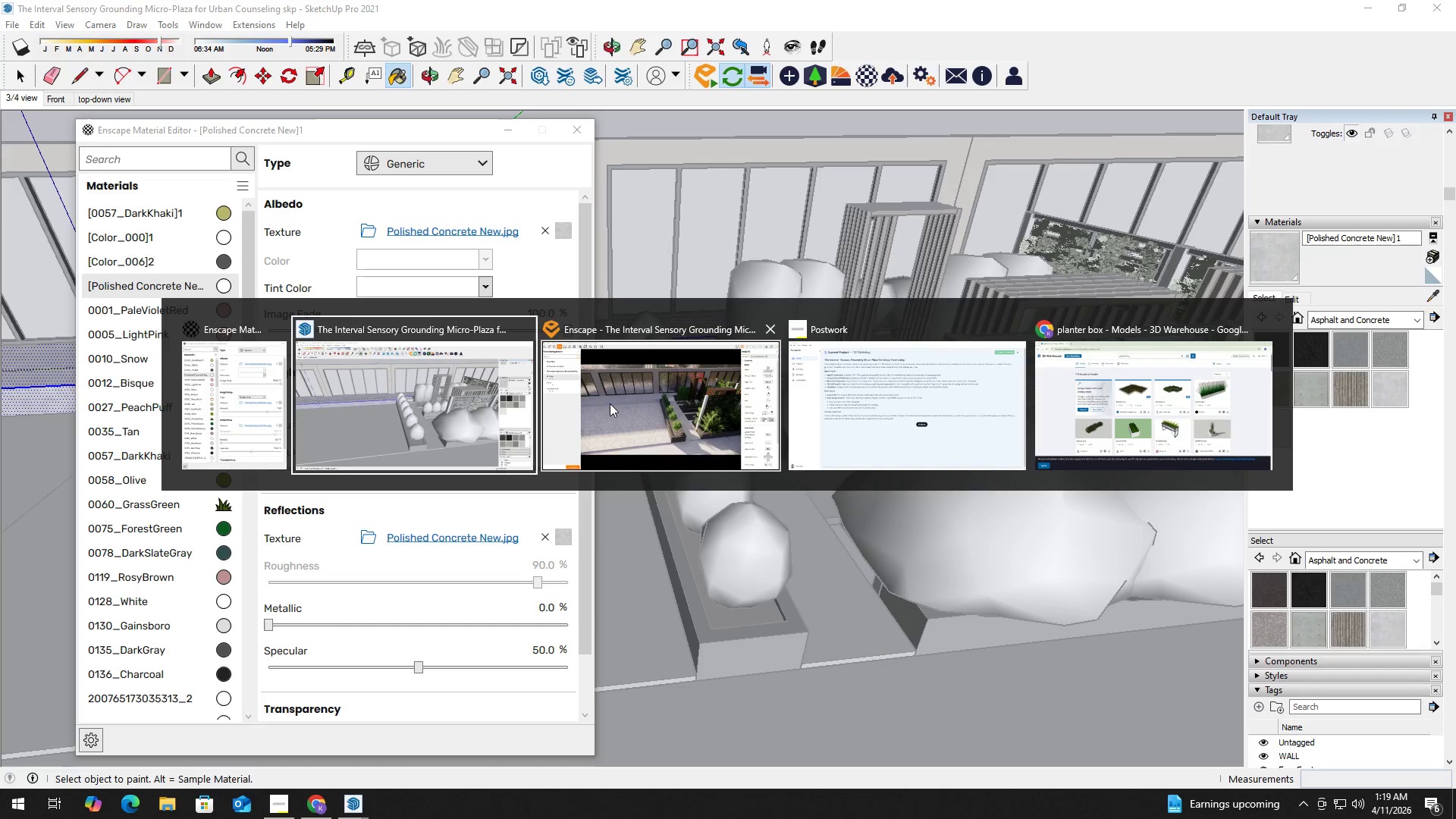 
left_click([621, 404])
 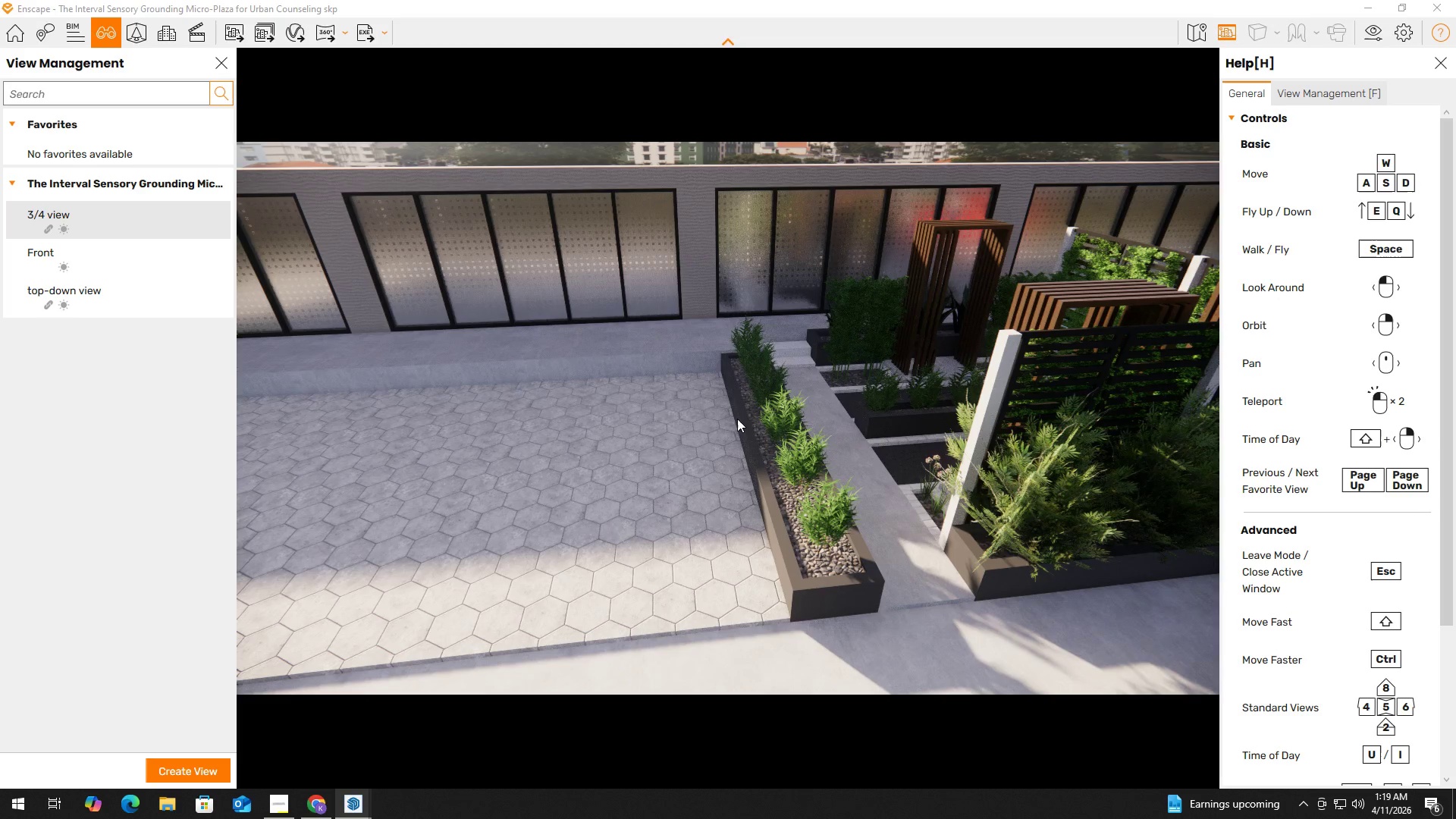 
key(Alt+Tab)
 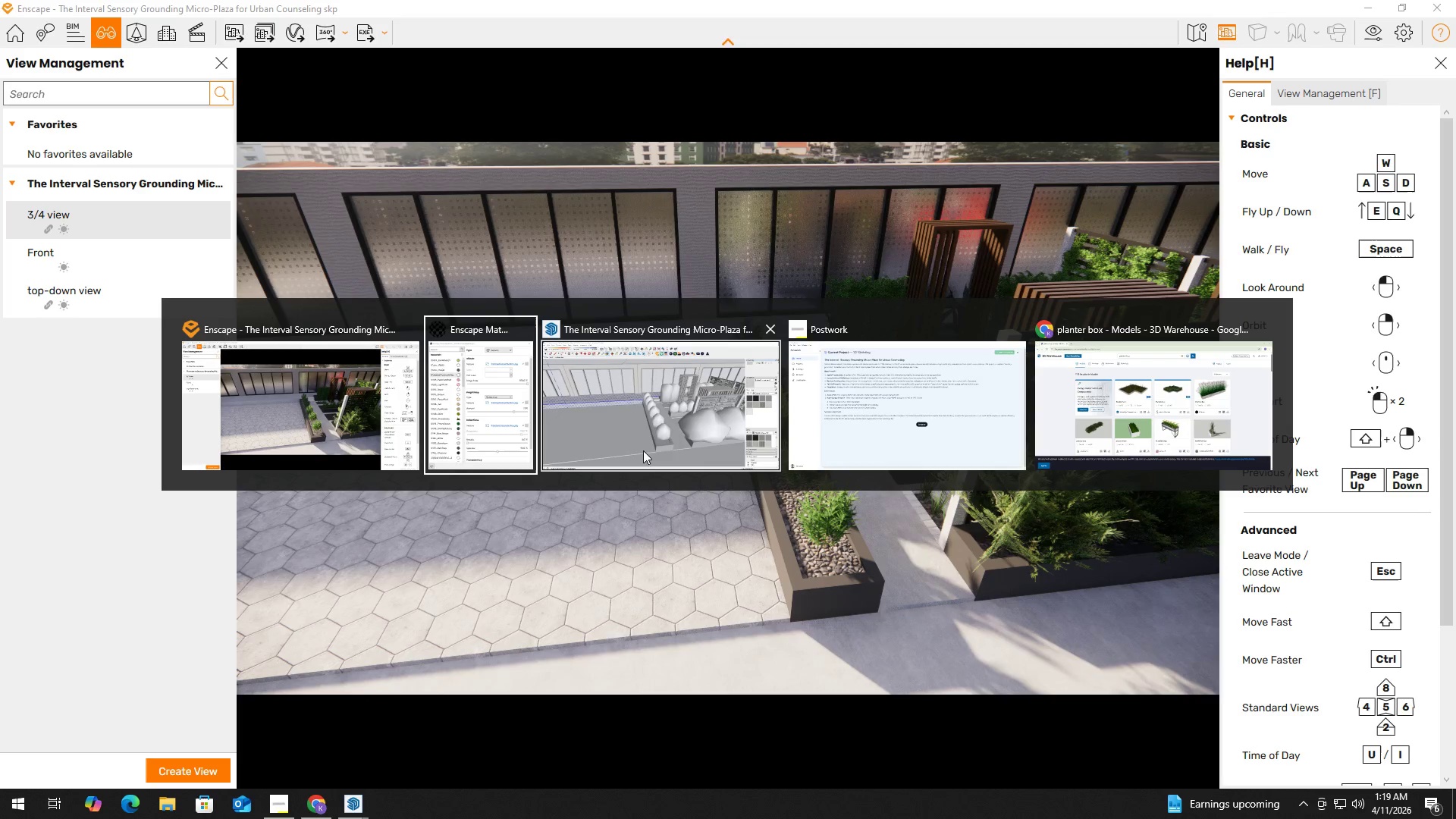 
left_click([579, 431])
 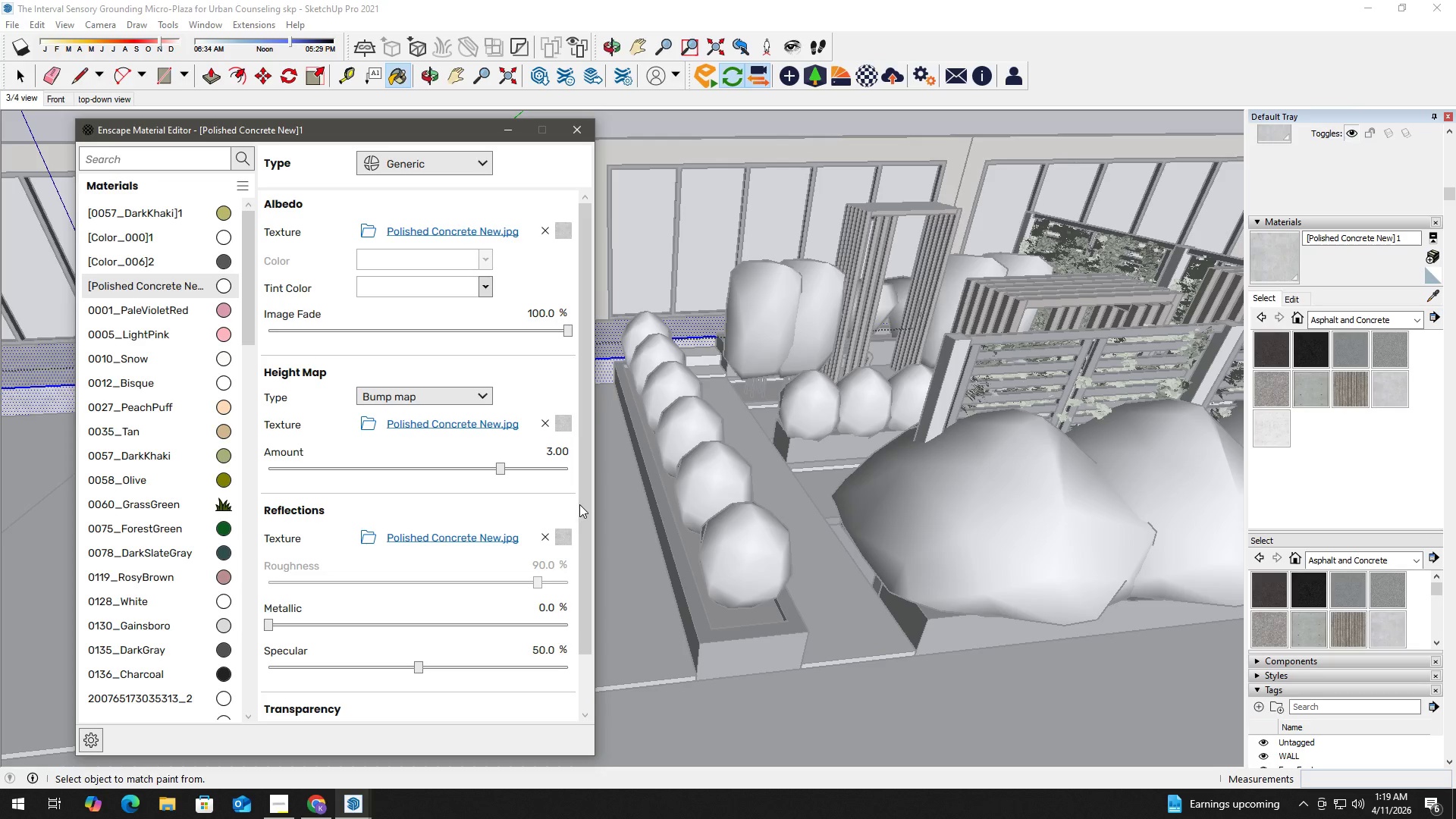 
left_click_drag(start_coordinate=[588, 504], to_coordinate=[591, 585])
 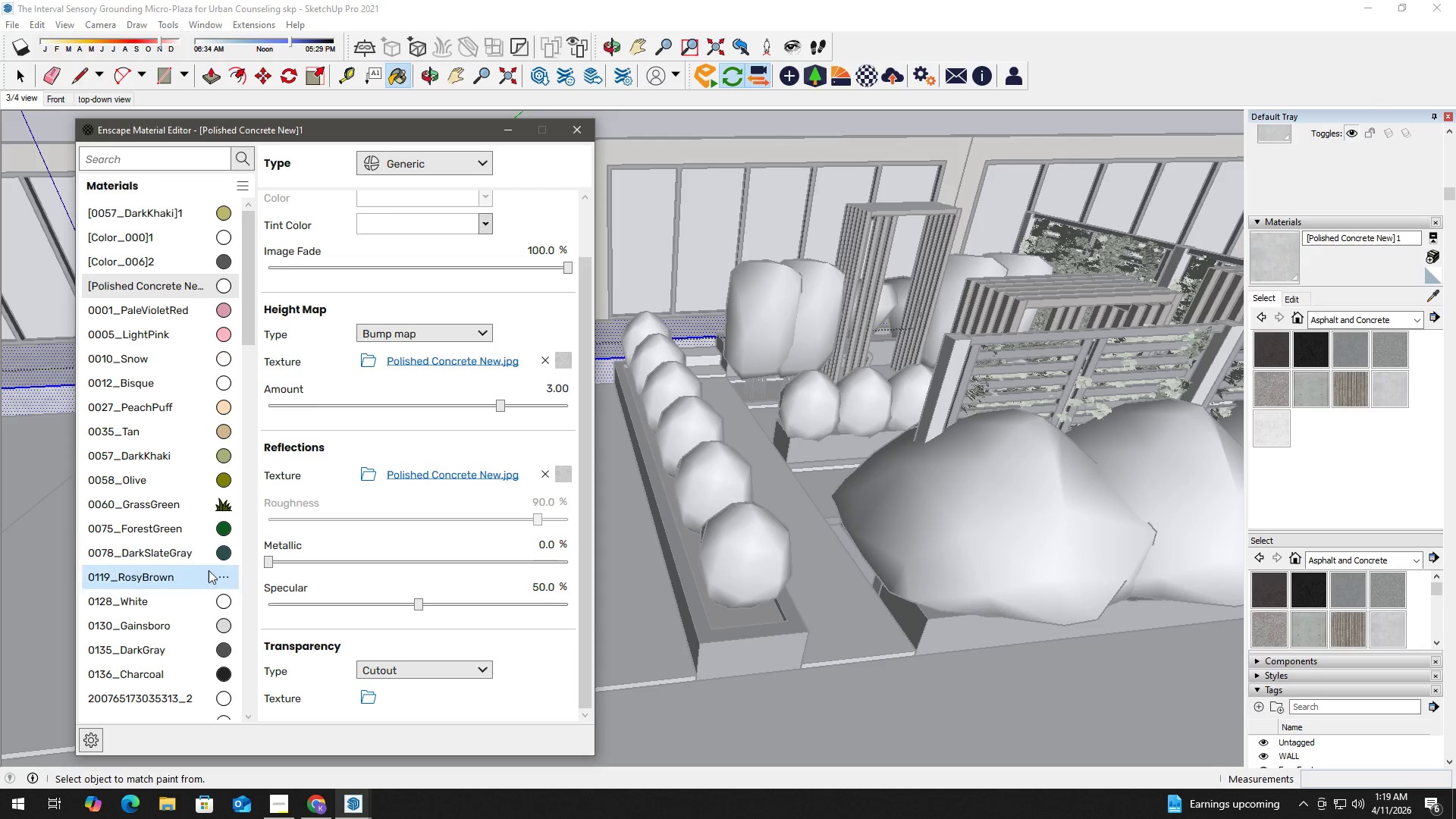 
left_click([579, 129])
 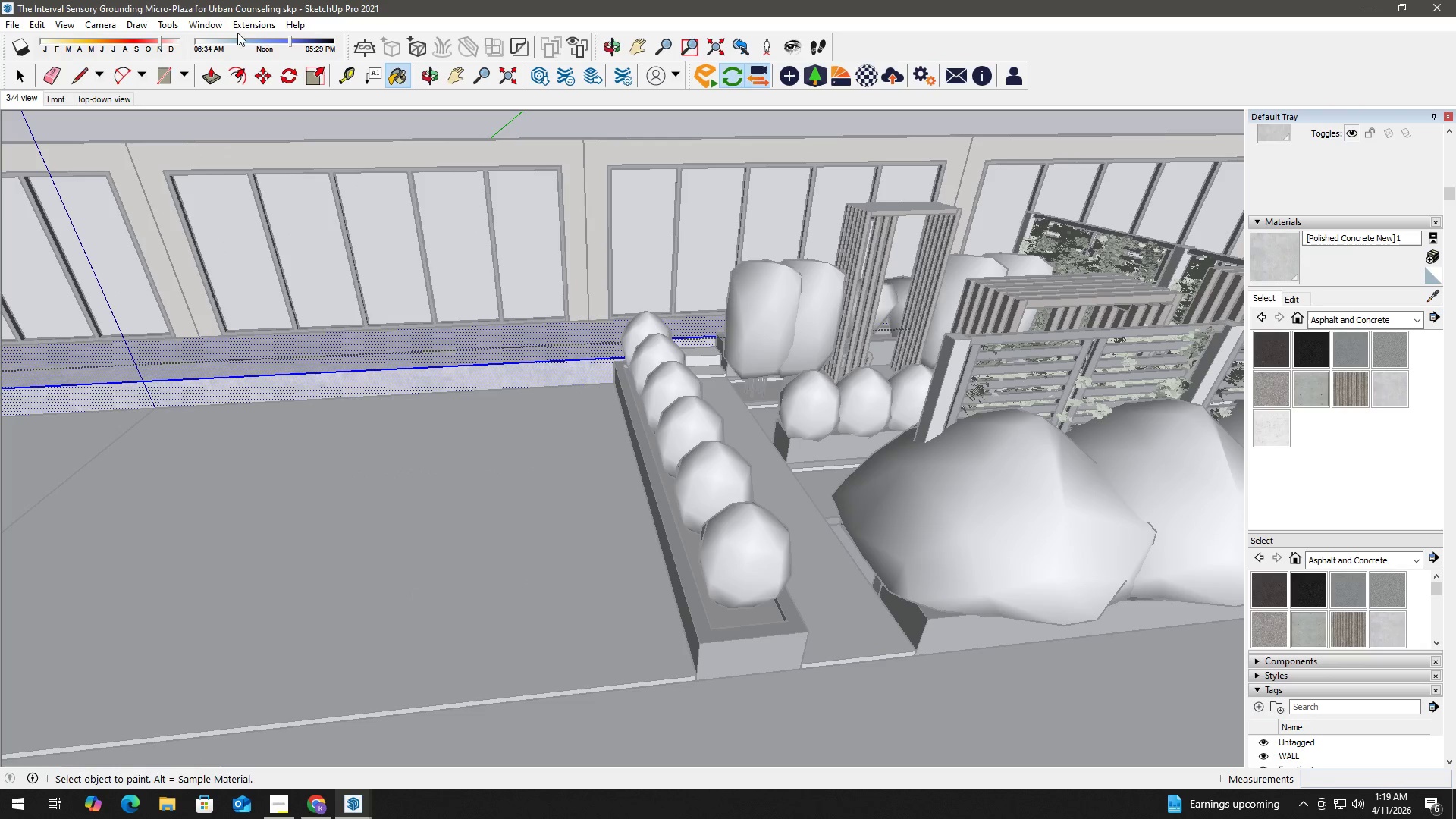 
left_click([206, 25])
 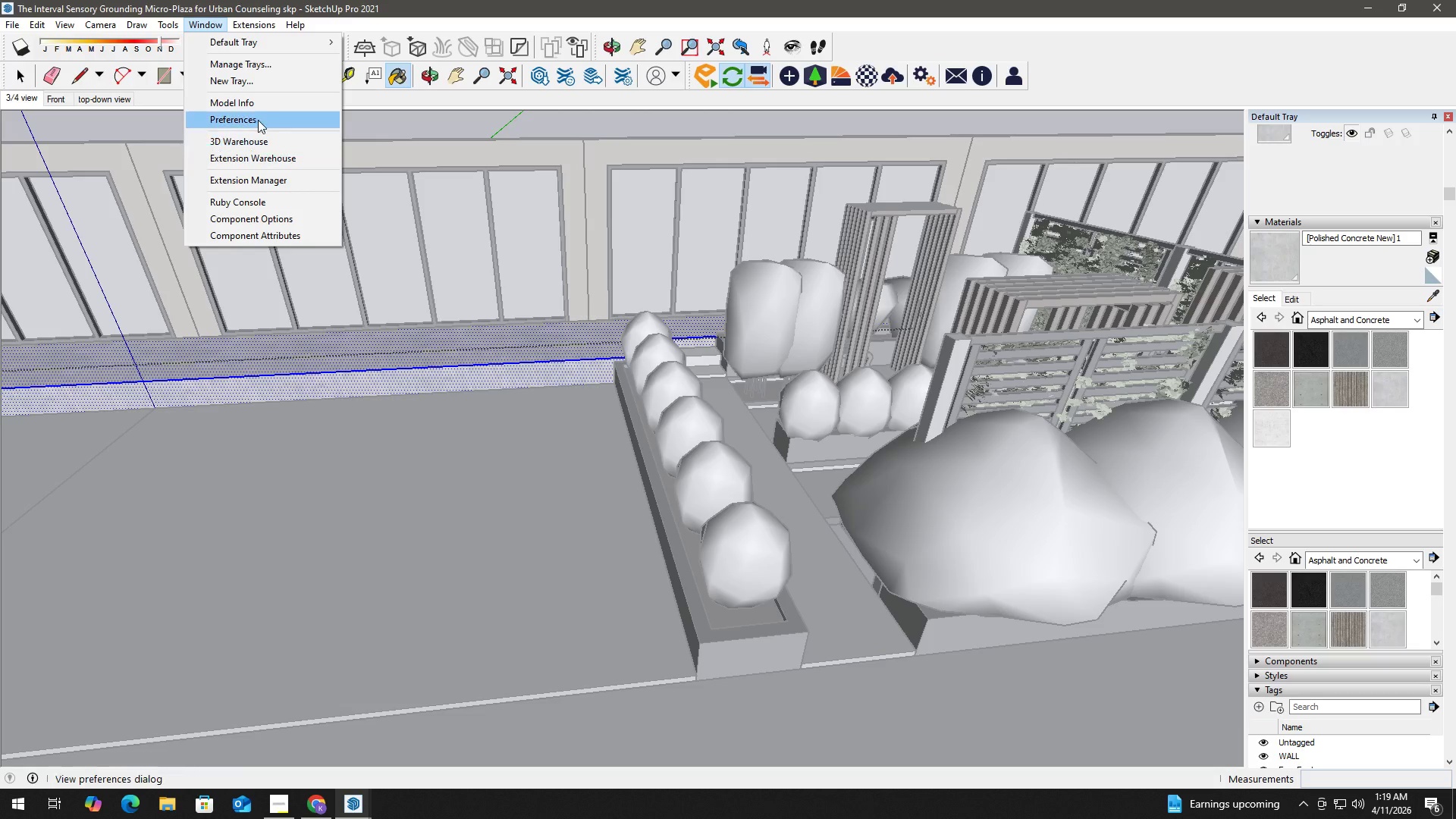 
left_click([259, 111])
 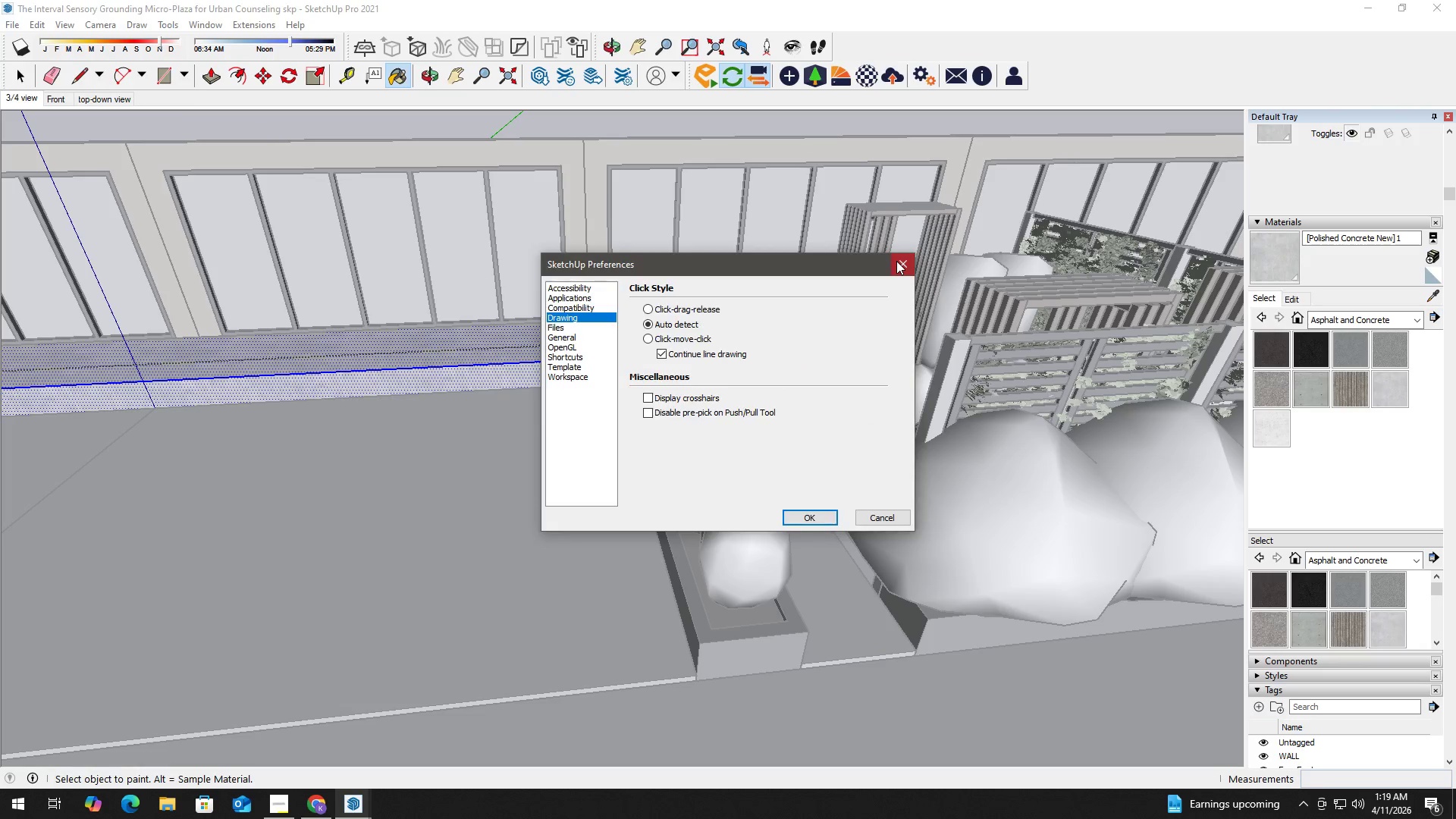 
left_click([209, 26])
 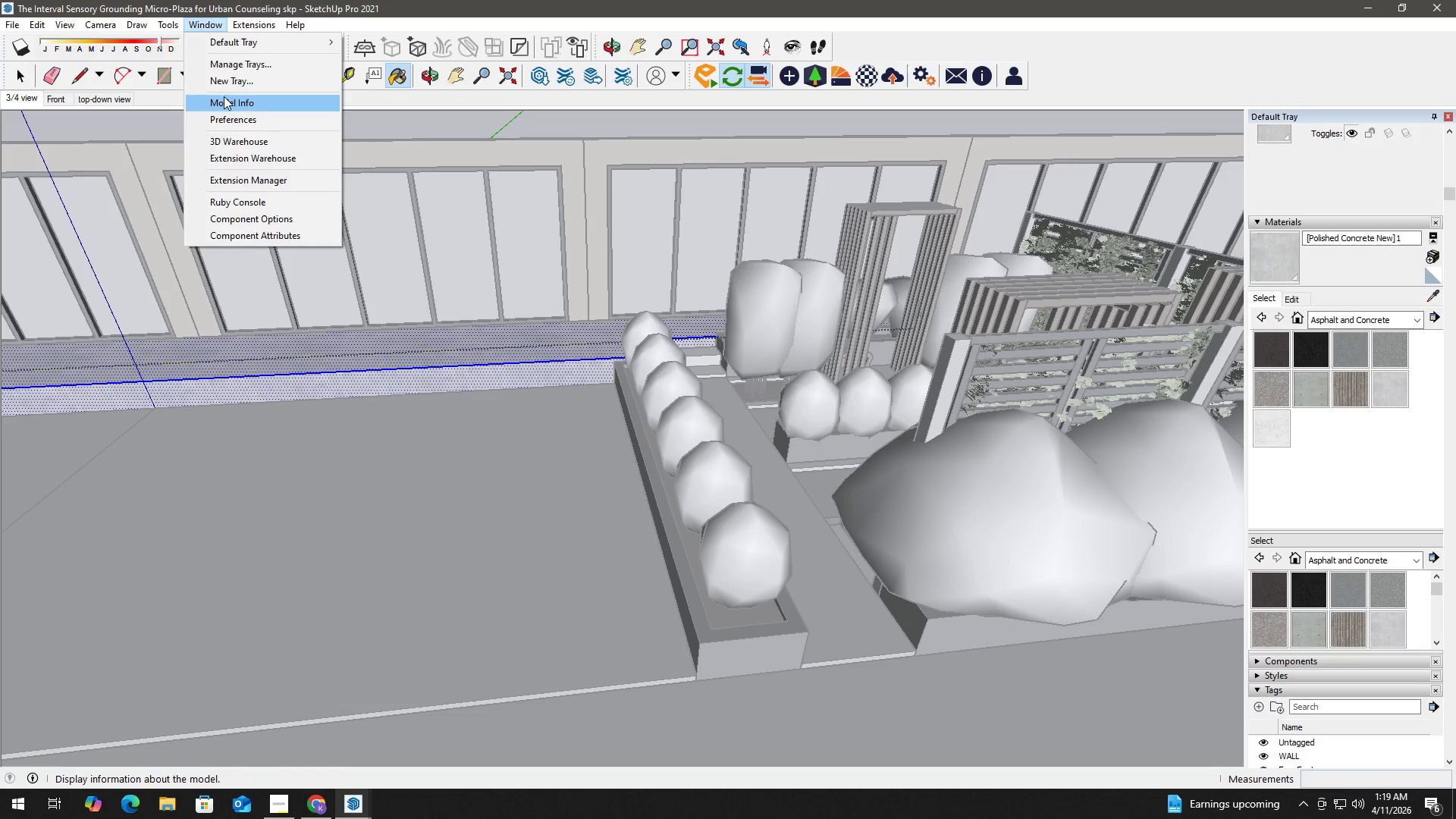 
left_click([229, 102])
 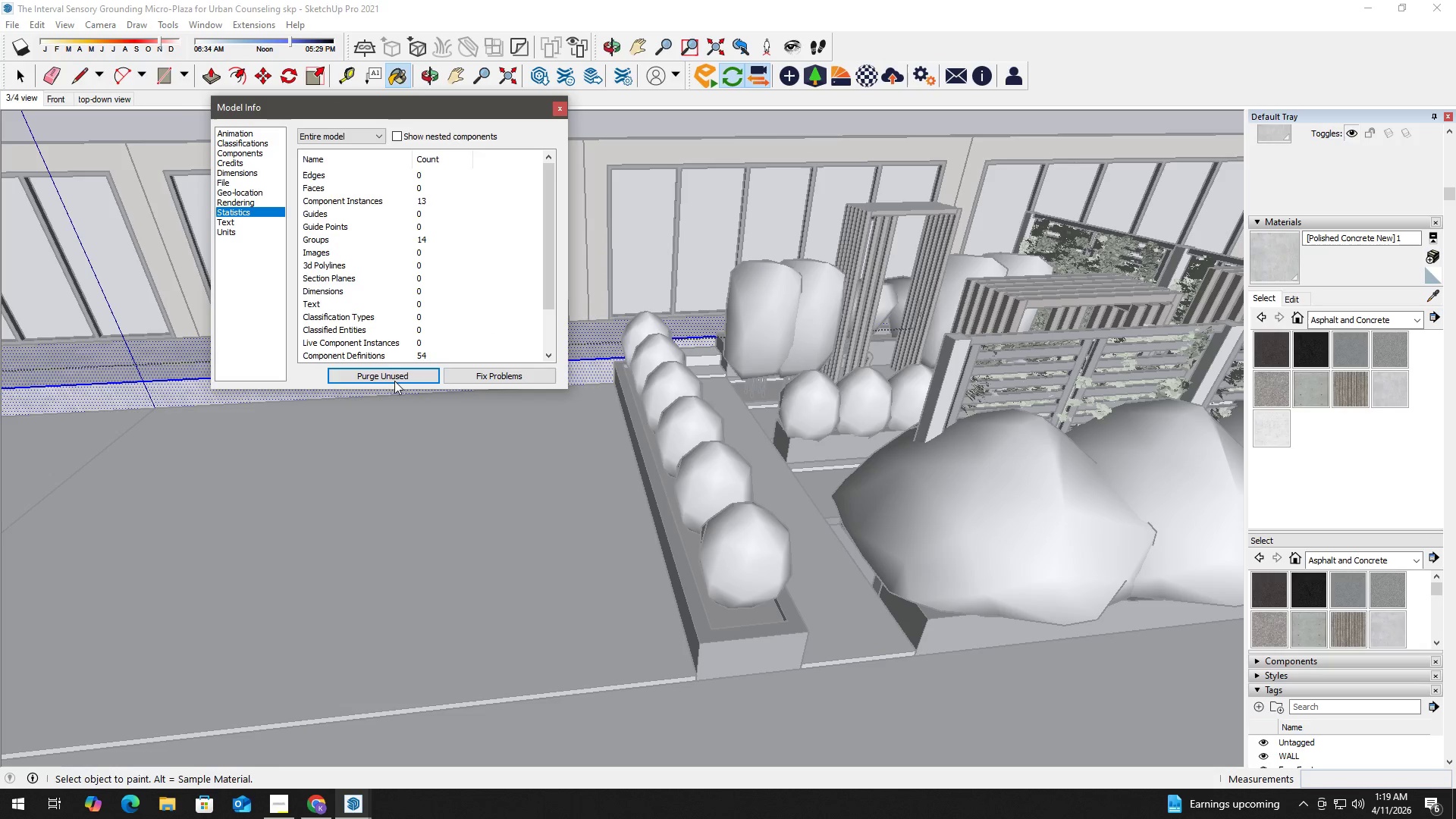 
left_click([403, 375])
 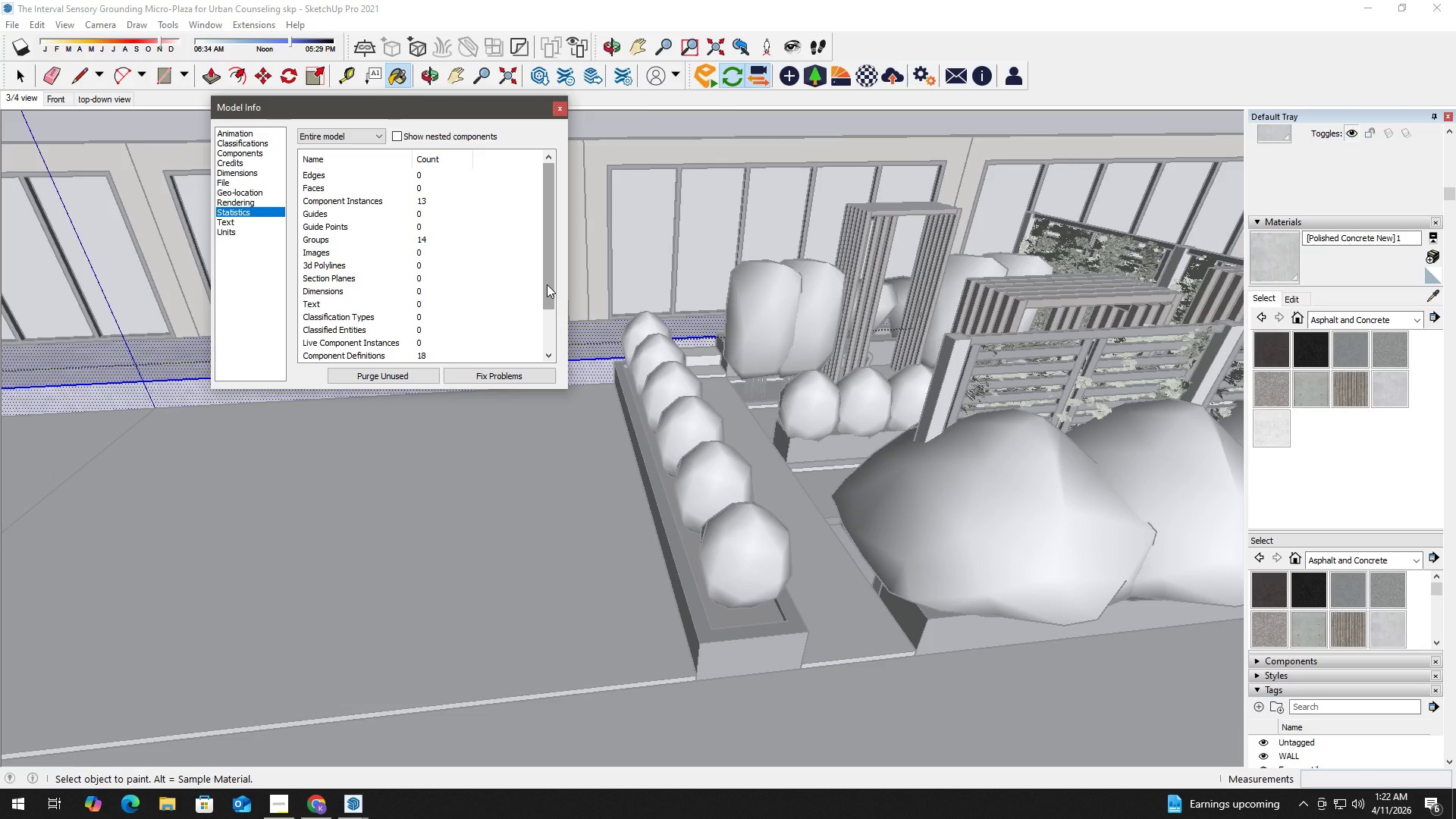 
wait(140.42)
 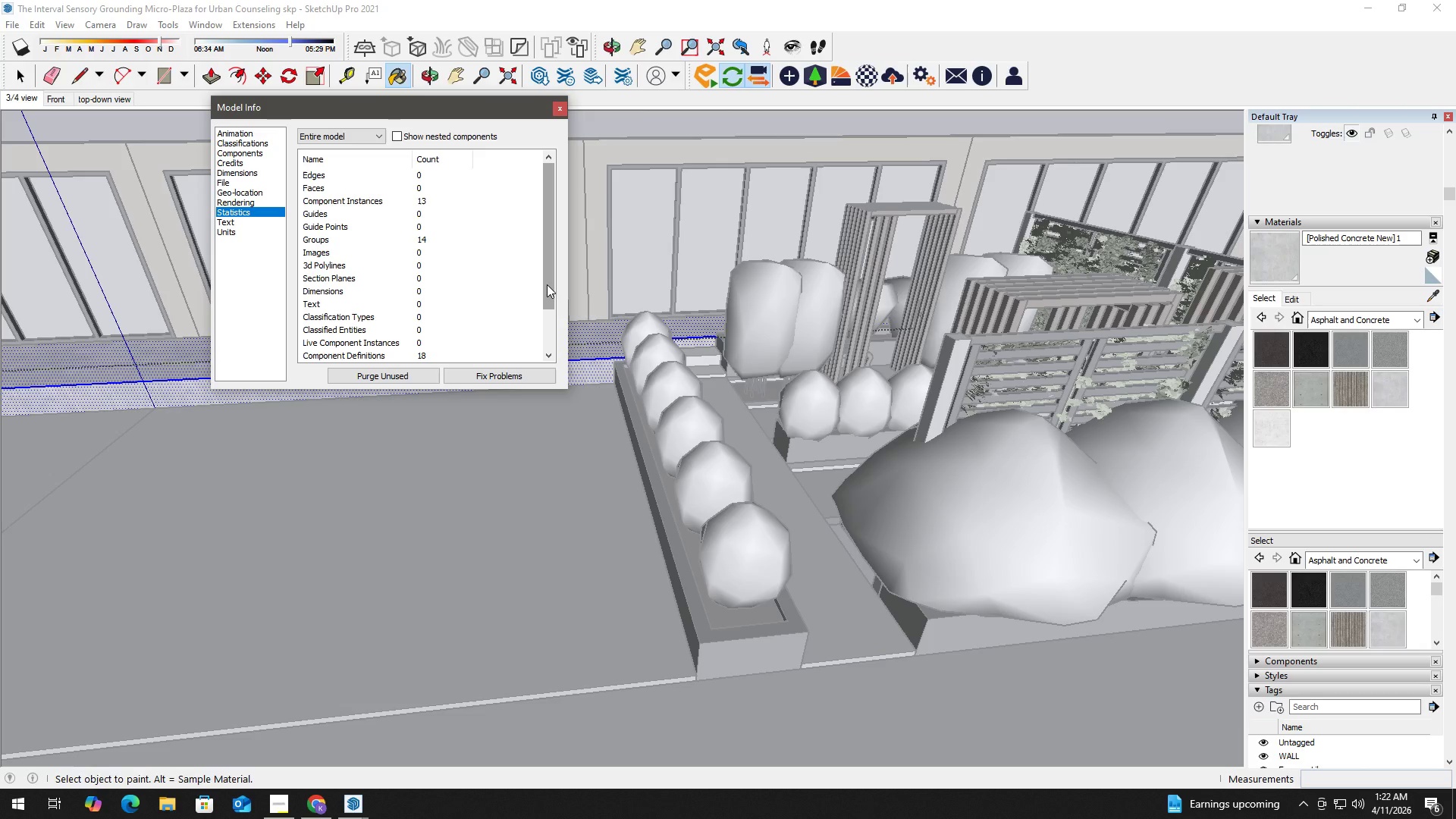 
left_click([557, 111])
 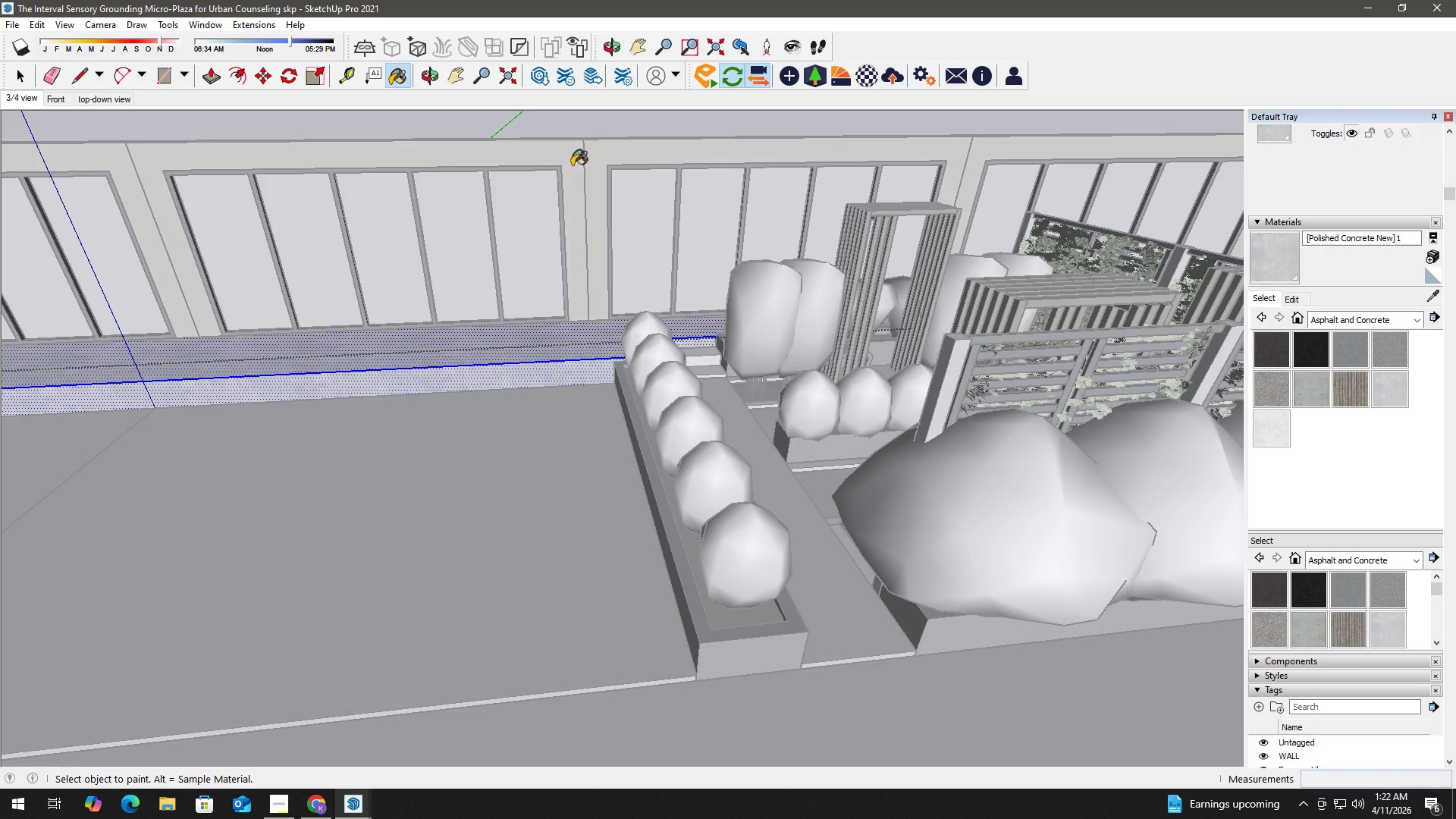 
scroll: coordinate [605, 297], scroll_direction: down, amount: 5.0
 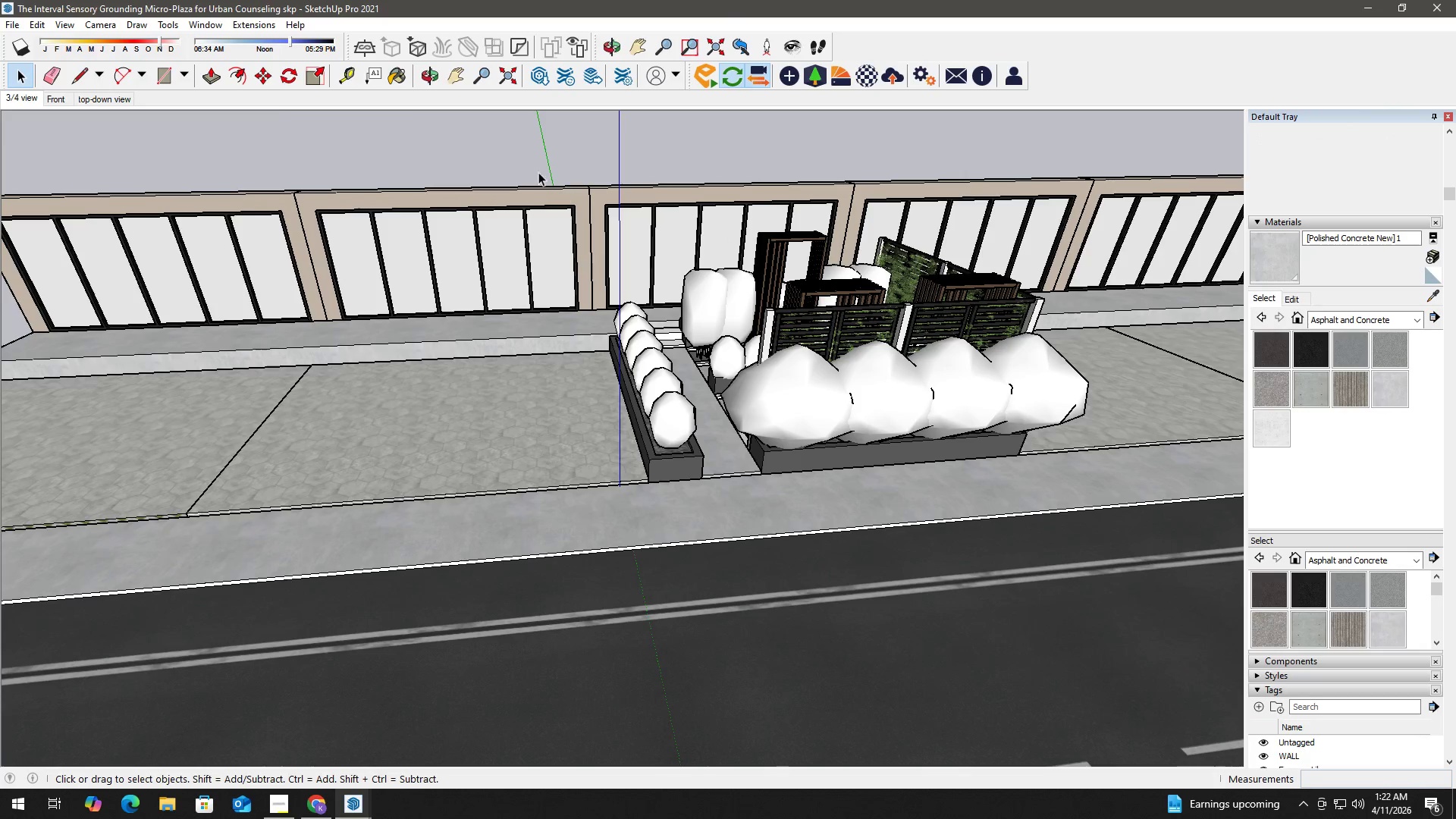 
key(Alt+Tab)
 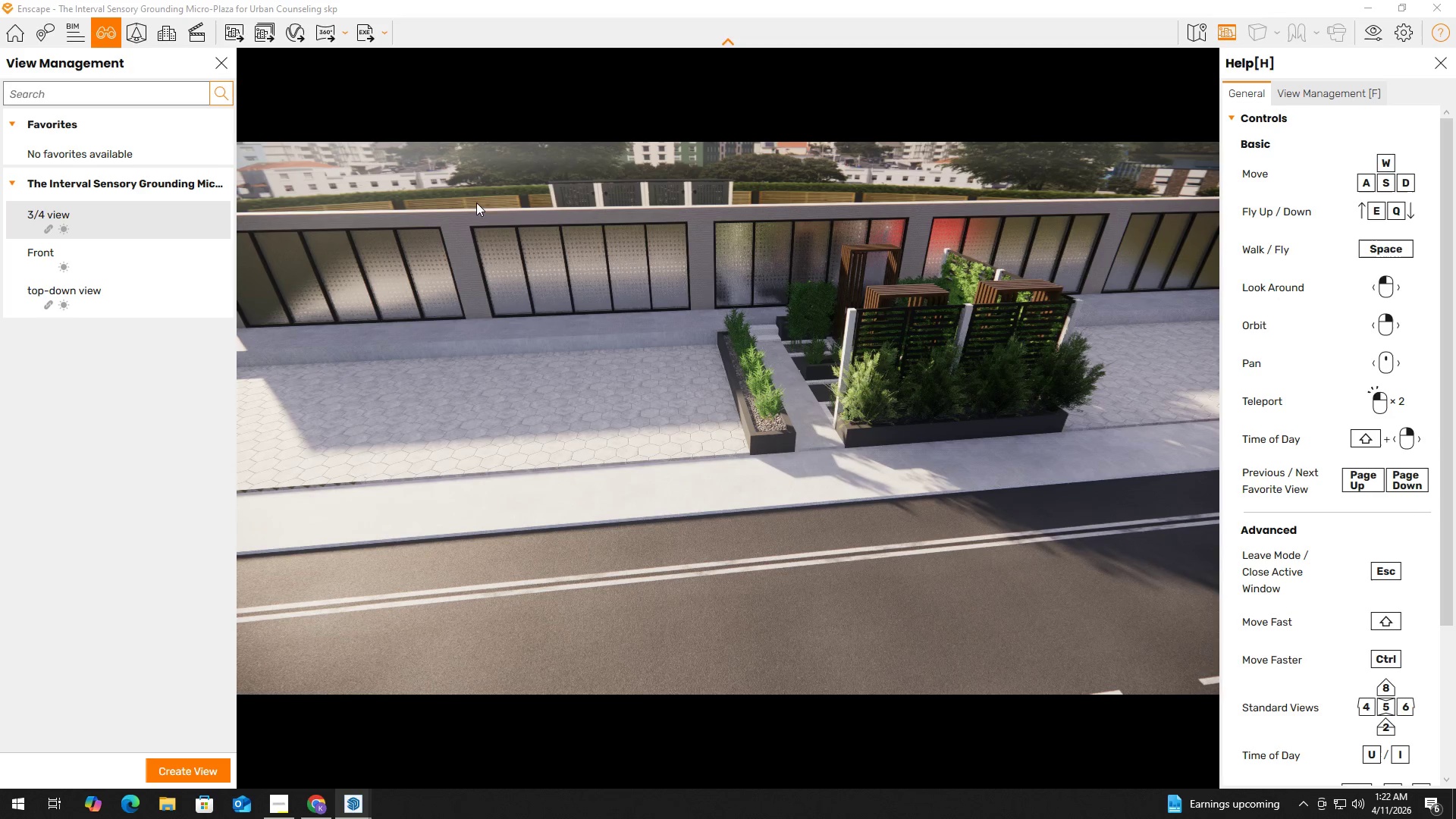 
scroll: coordinate [628, 189], scroll_direction: down, amount: 1.0
 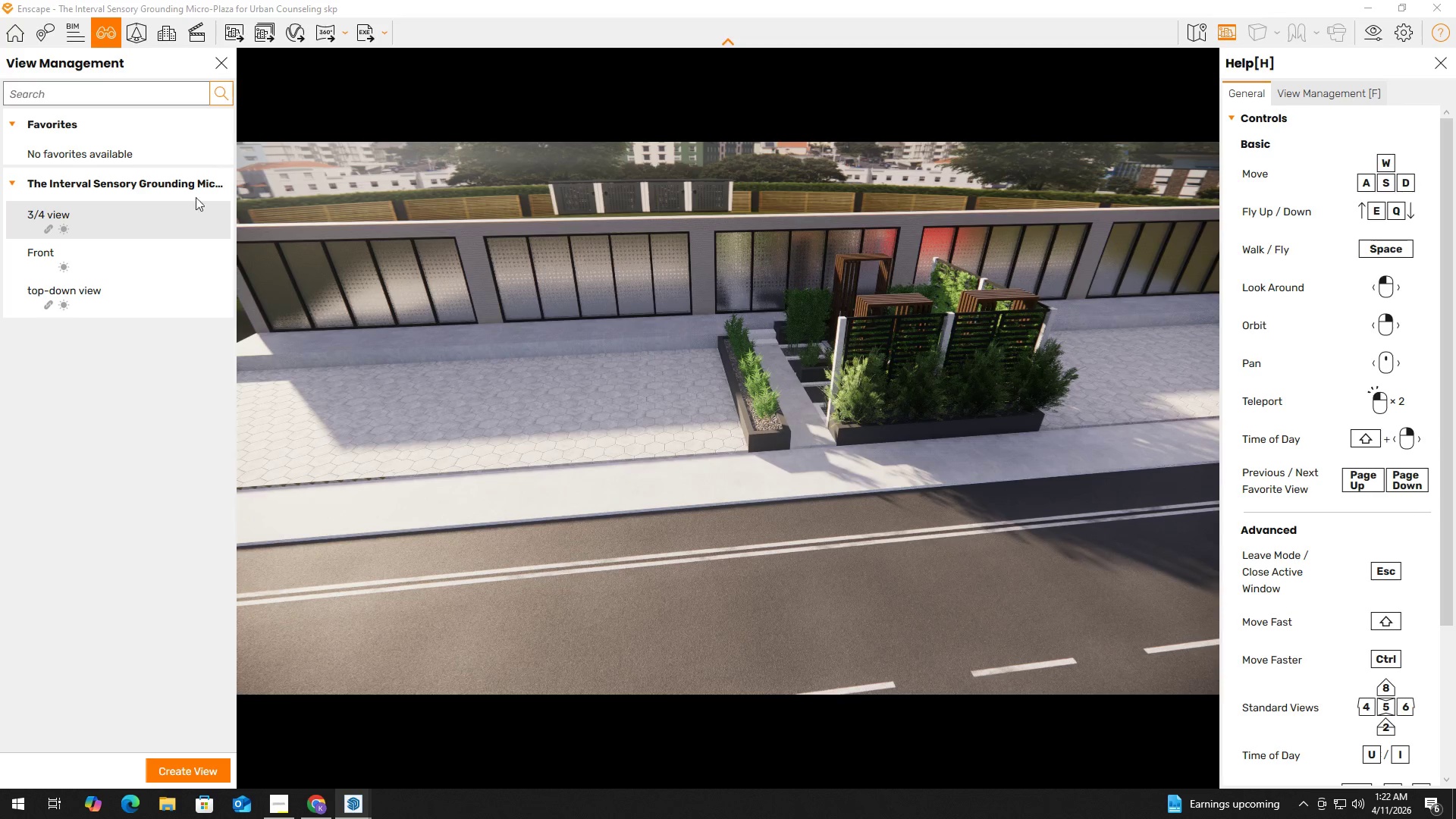 
left_click([126, 262])
 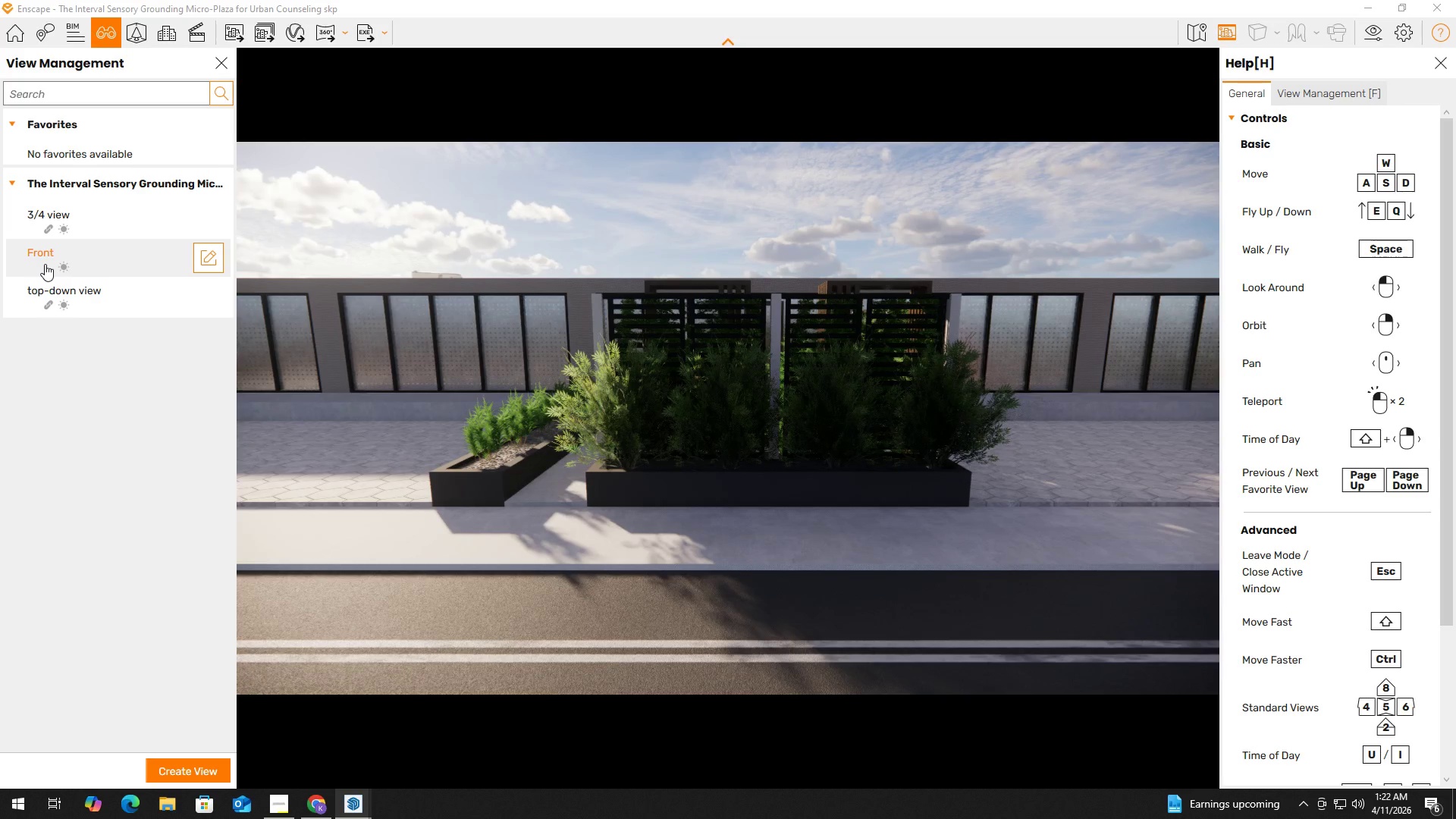 
left_click([45, 264])
 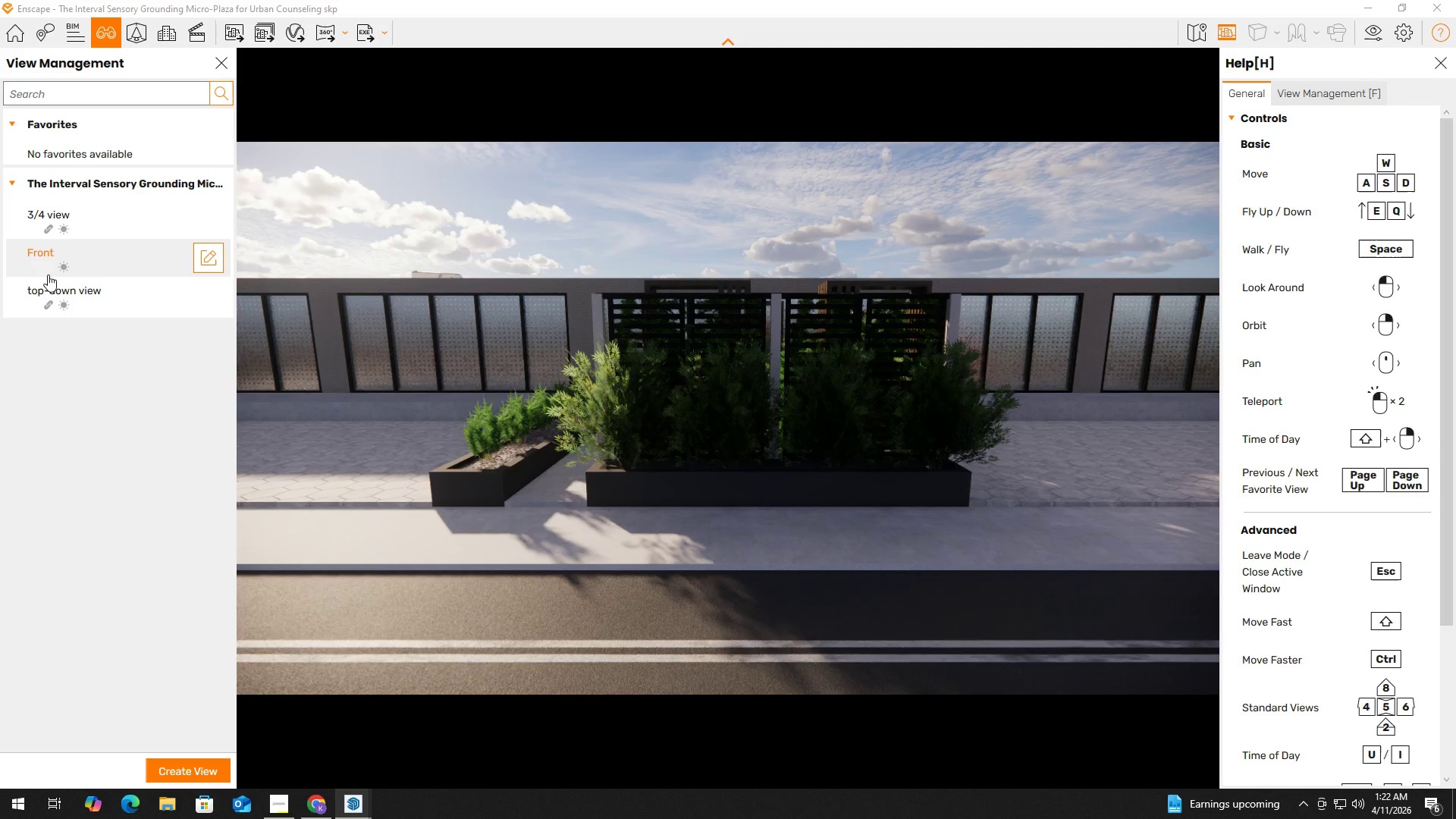 
left_click([46, 263])
 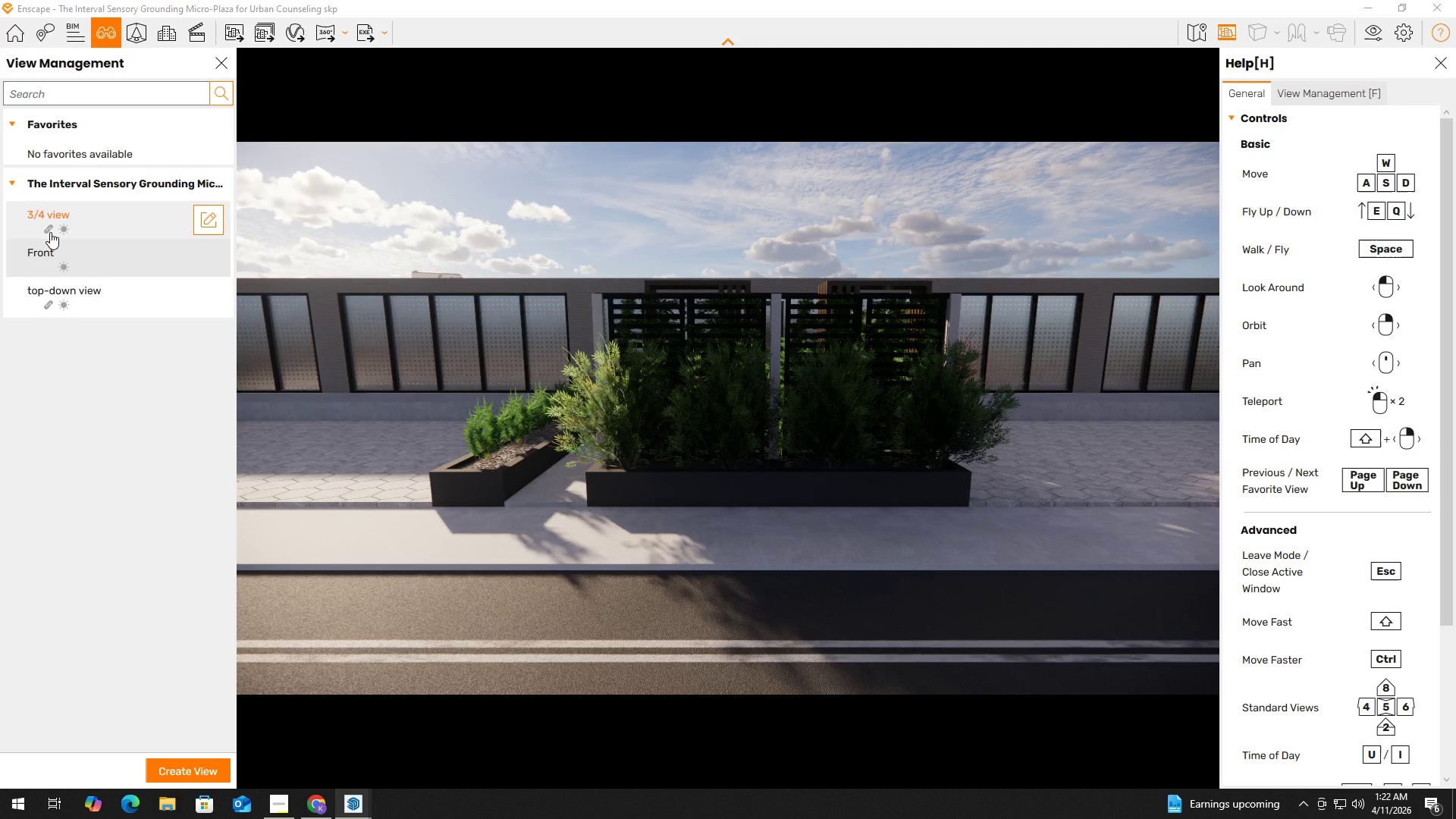 
key(Alt+Tab)
 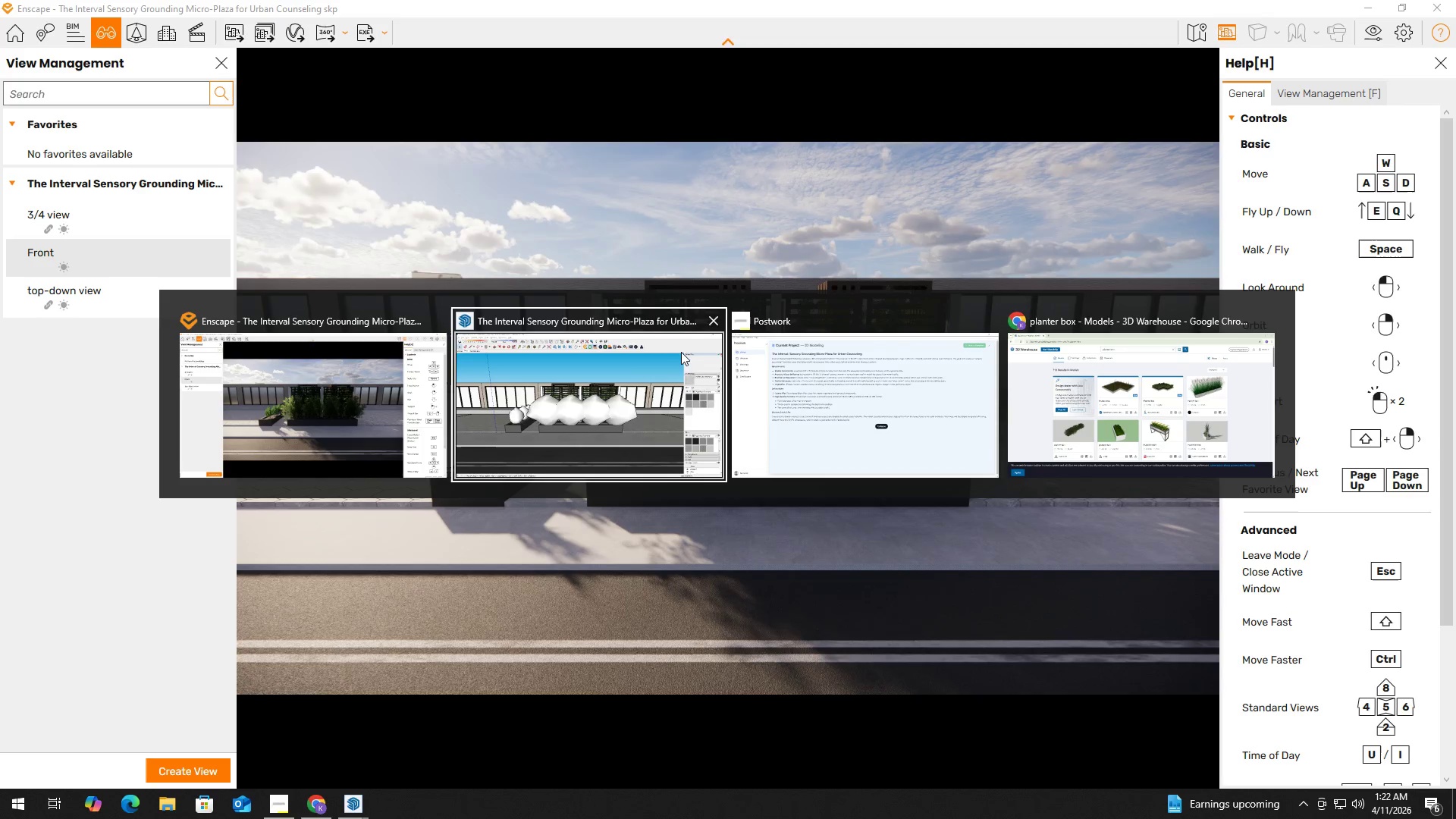 
left_click([628, 363])
 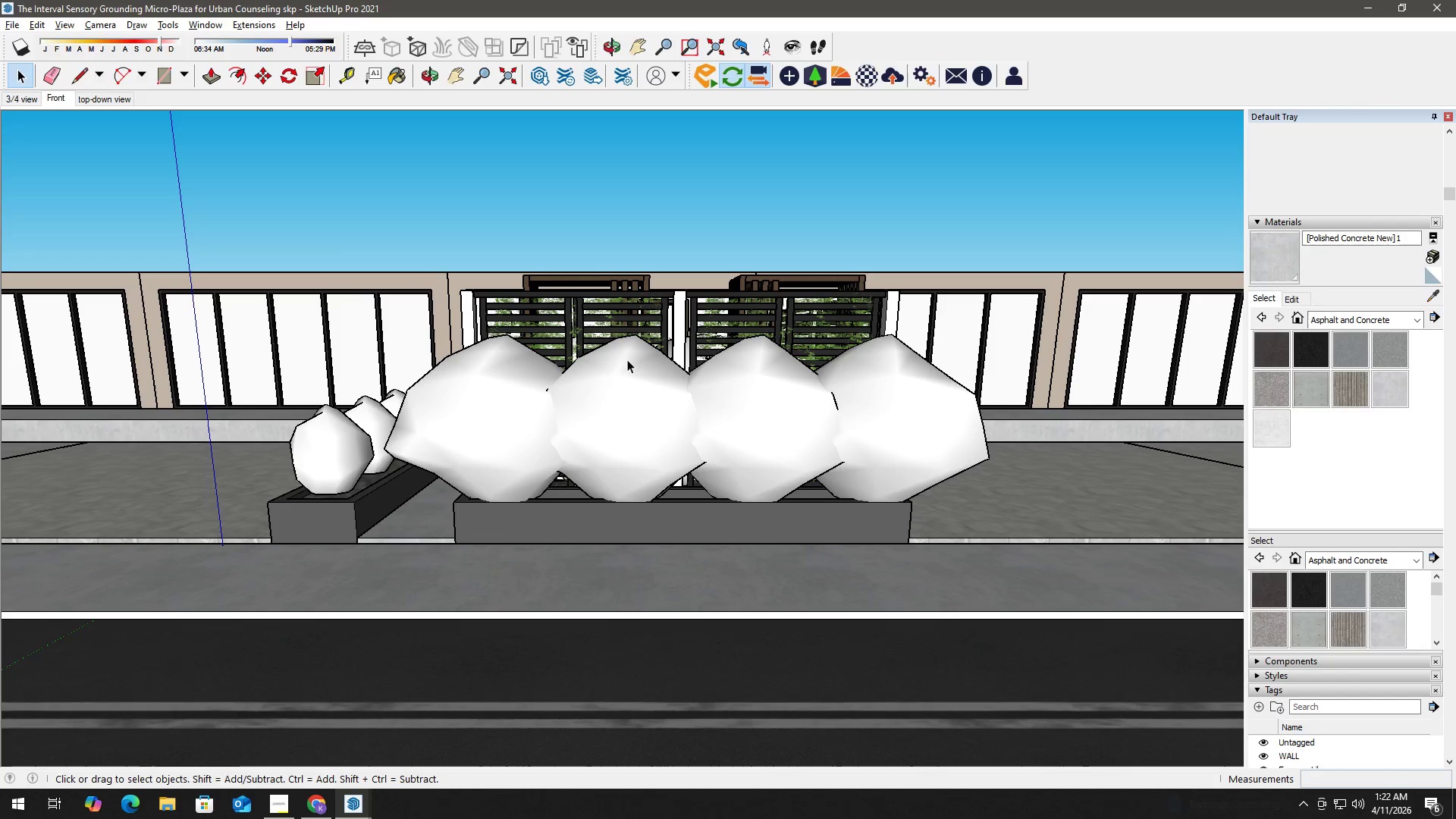 
key(Alt+Tab)
 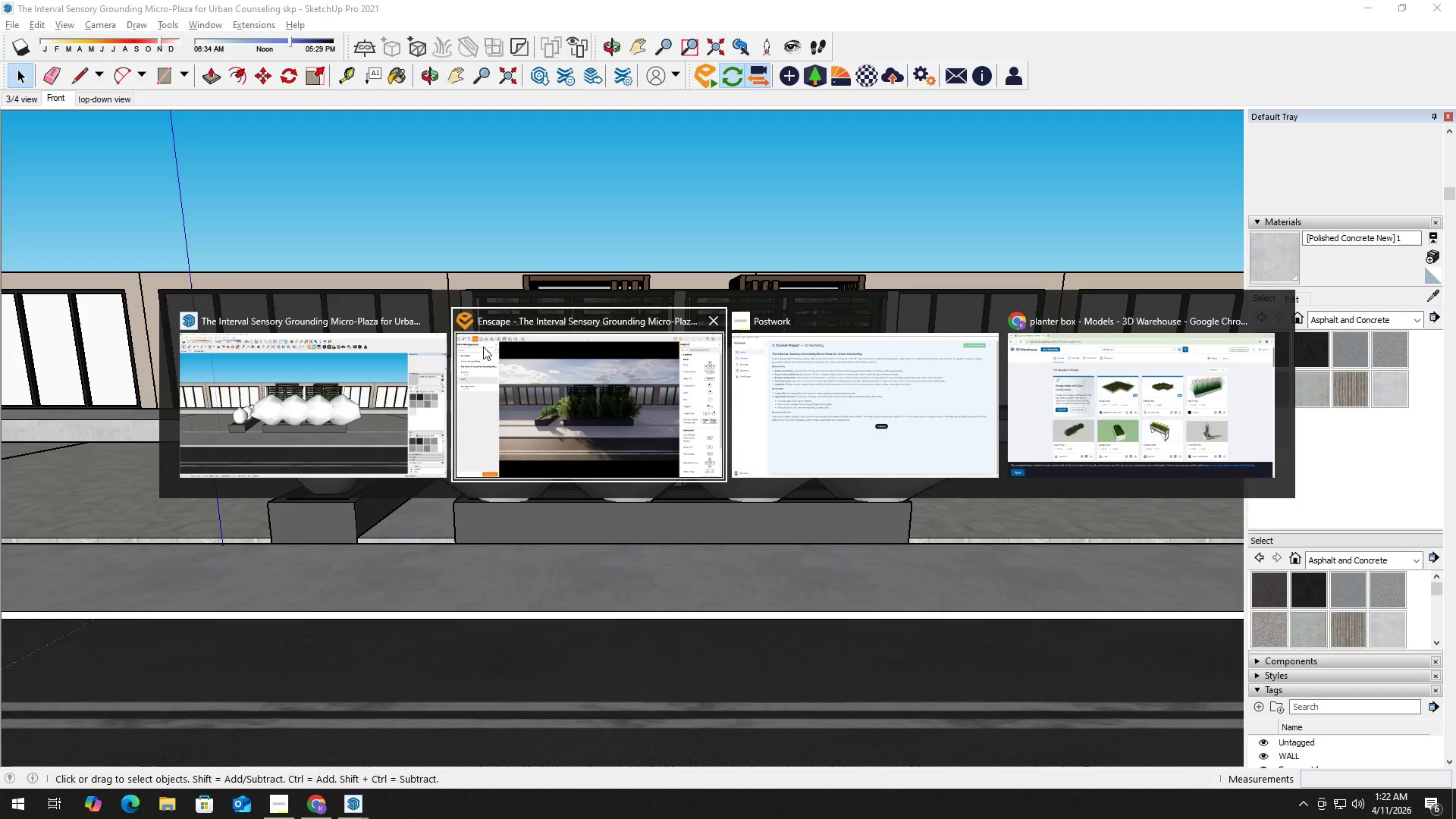 
left_click_drag(start_coordinate=[570, 381], to_coordinate=[575, 383])
 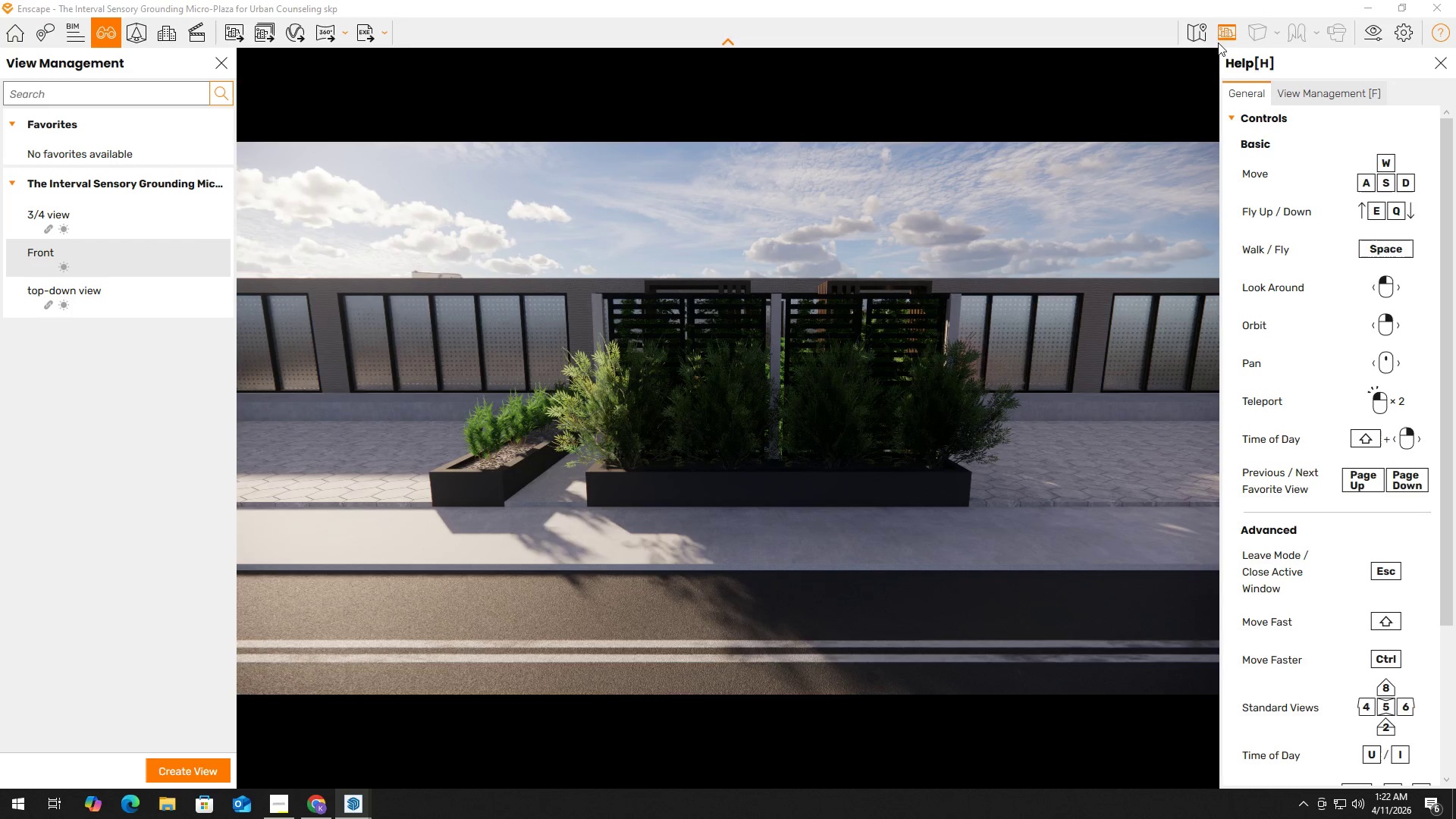 
left_click([1223, 37])
 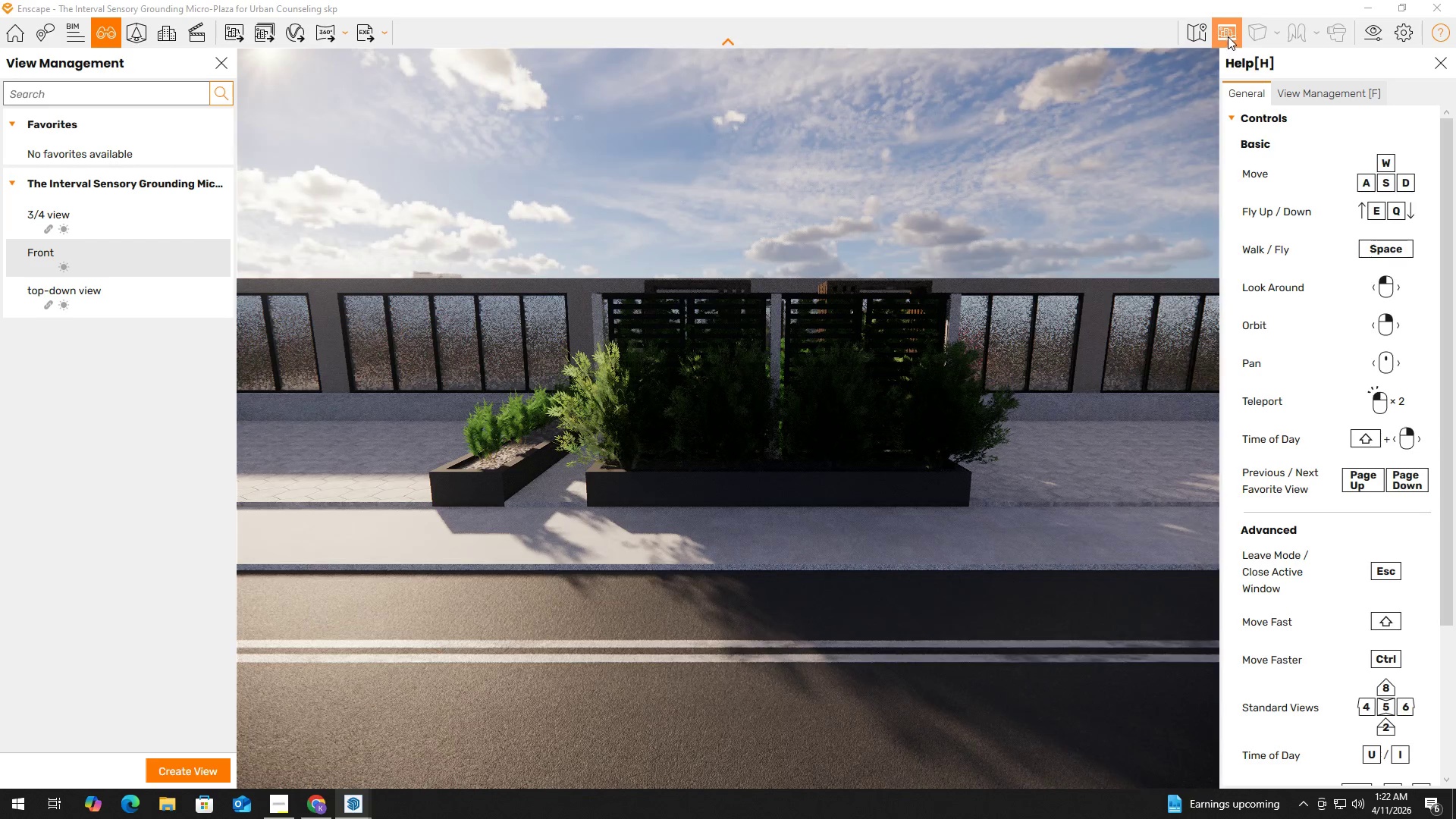 
left_click([1228, 36])
 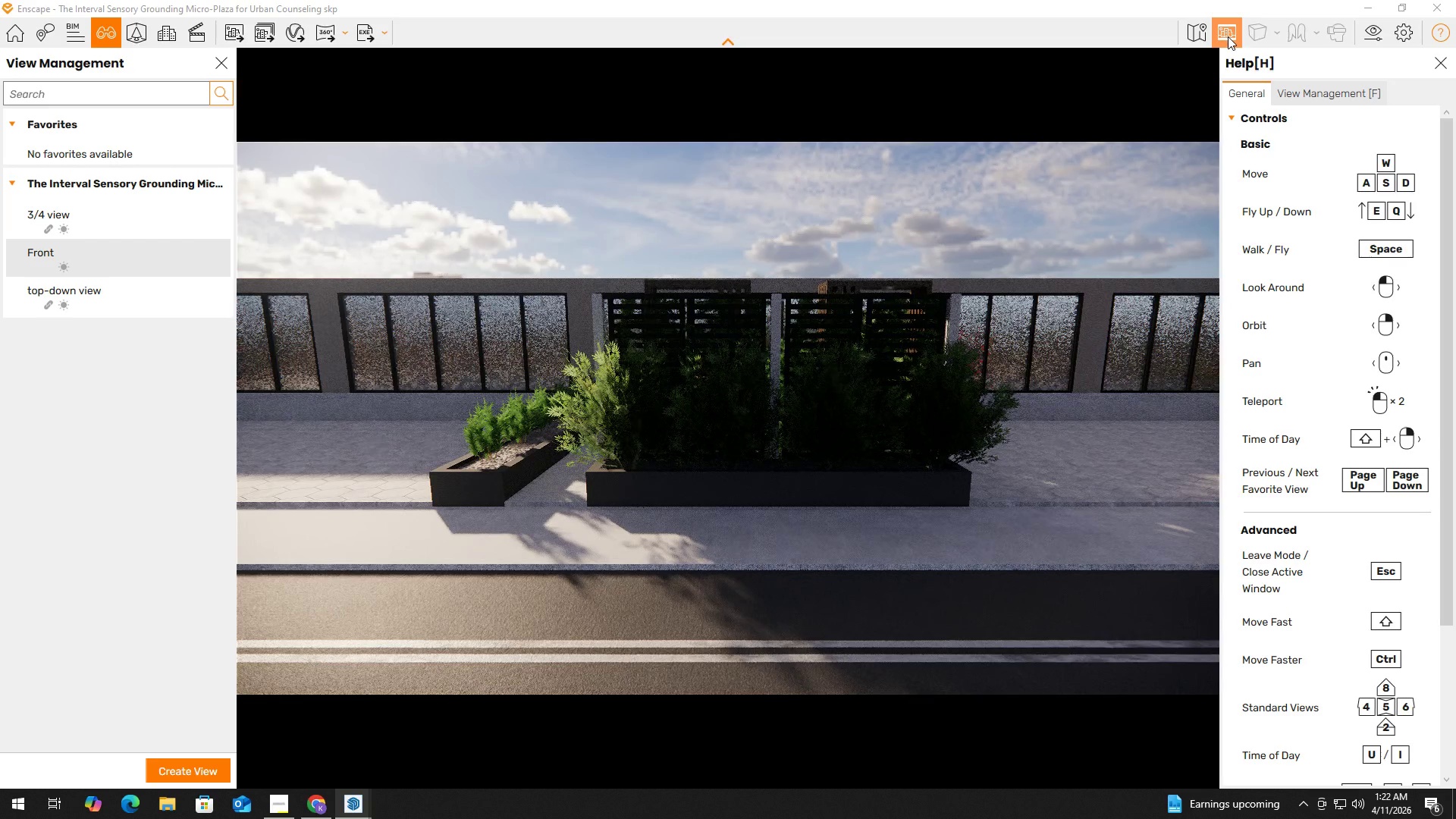 
left_click([1228, 36])
 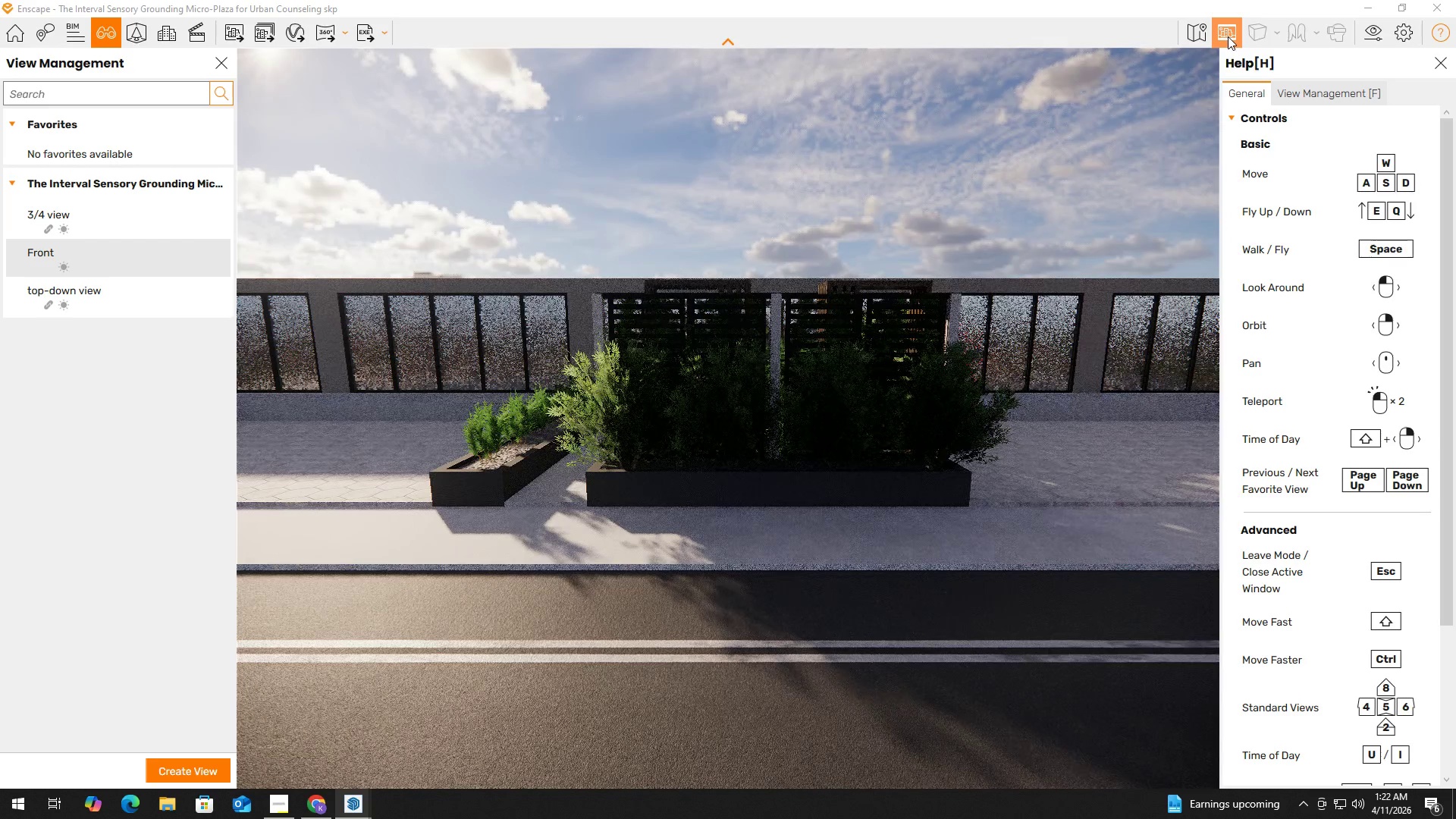 
left_click([1228, 36])
 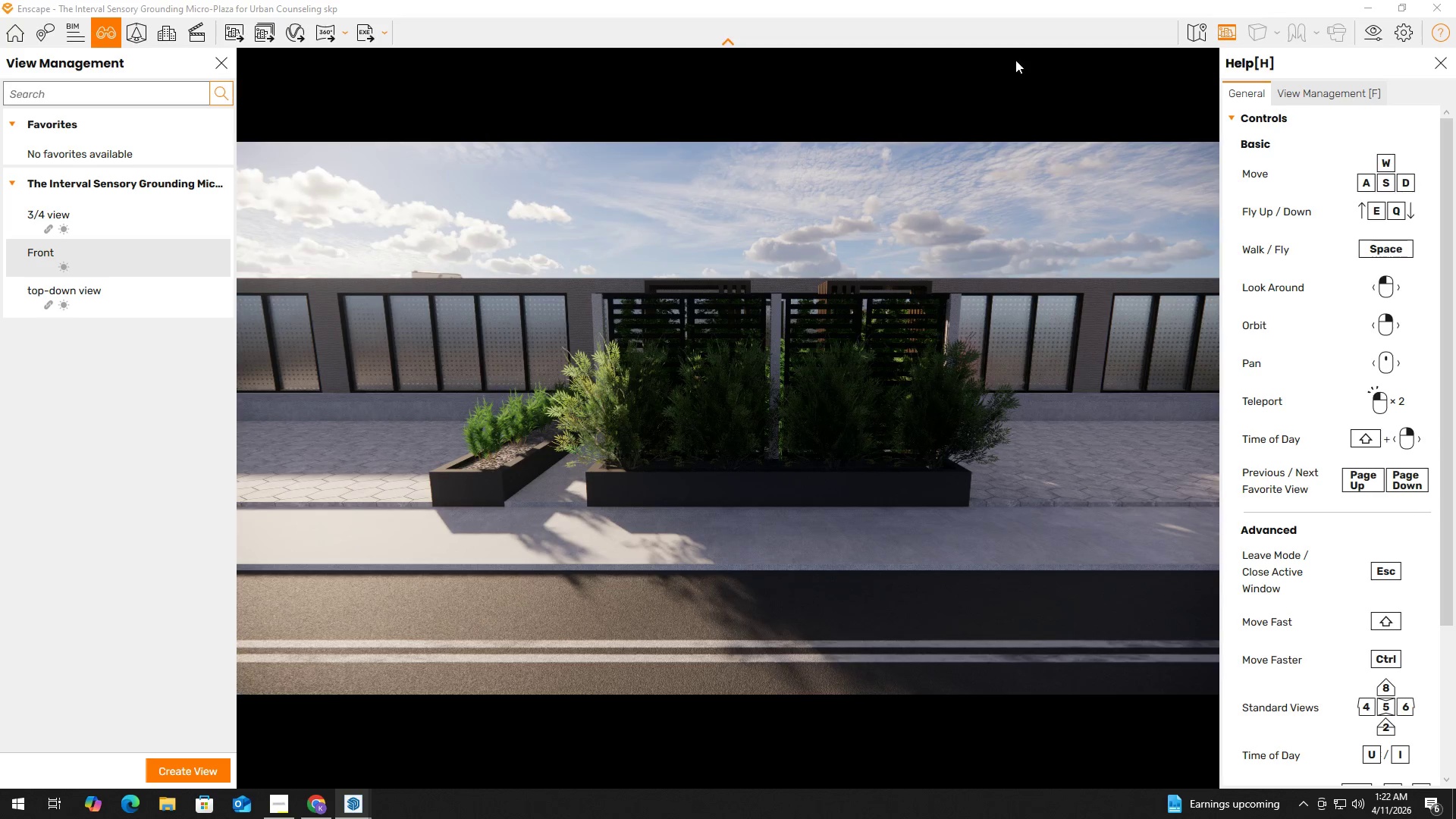 
wait(6.72)
 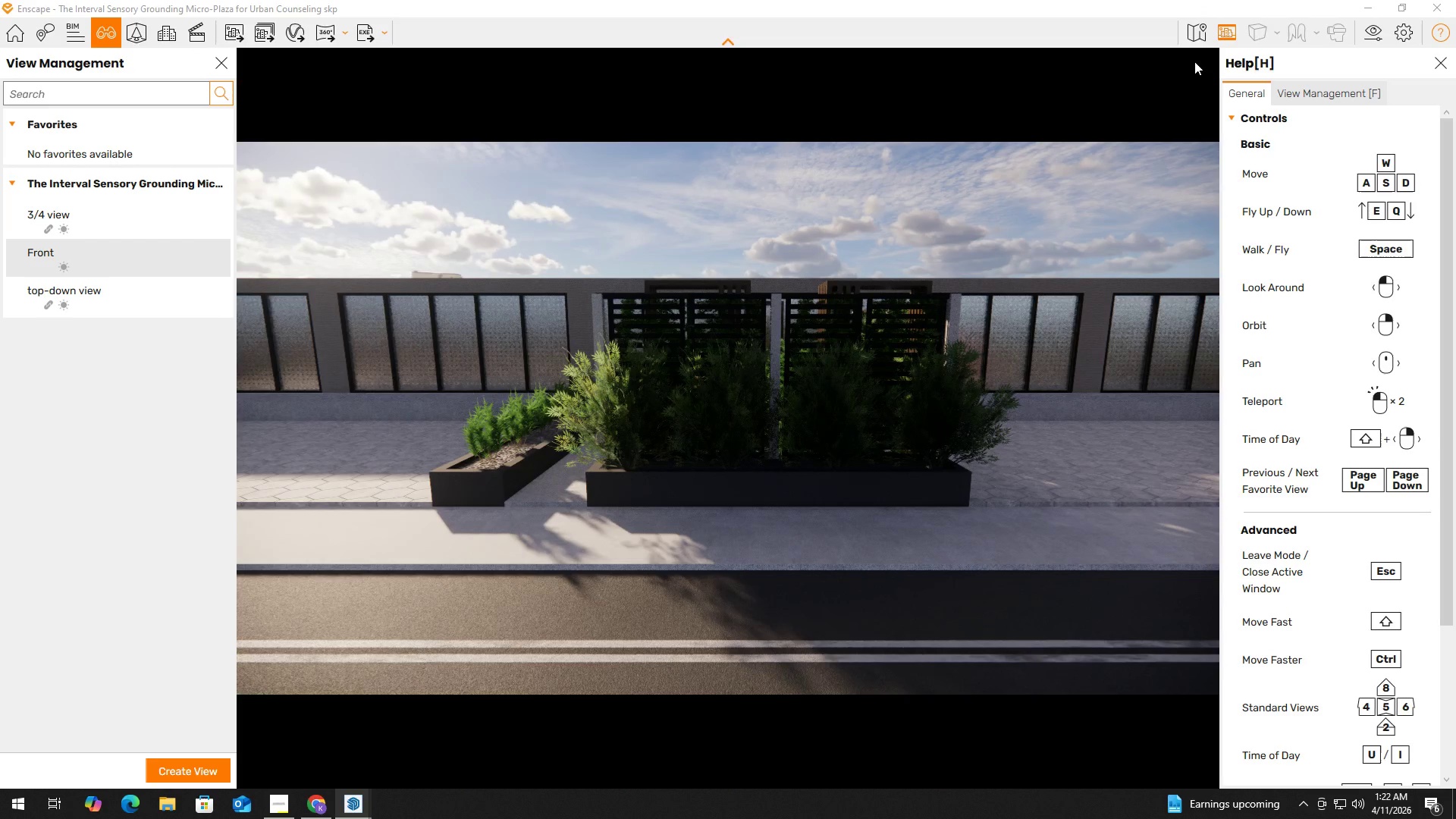 
key(Alt+AltLeft)
 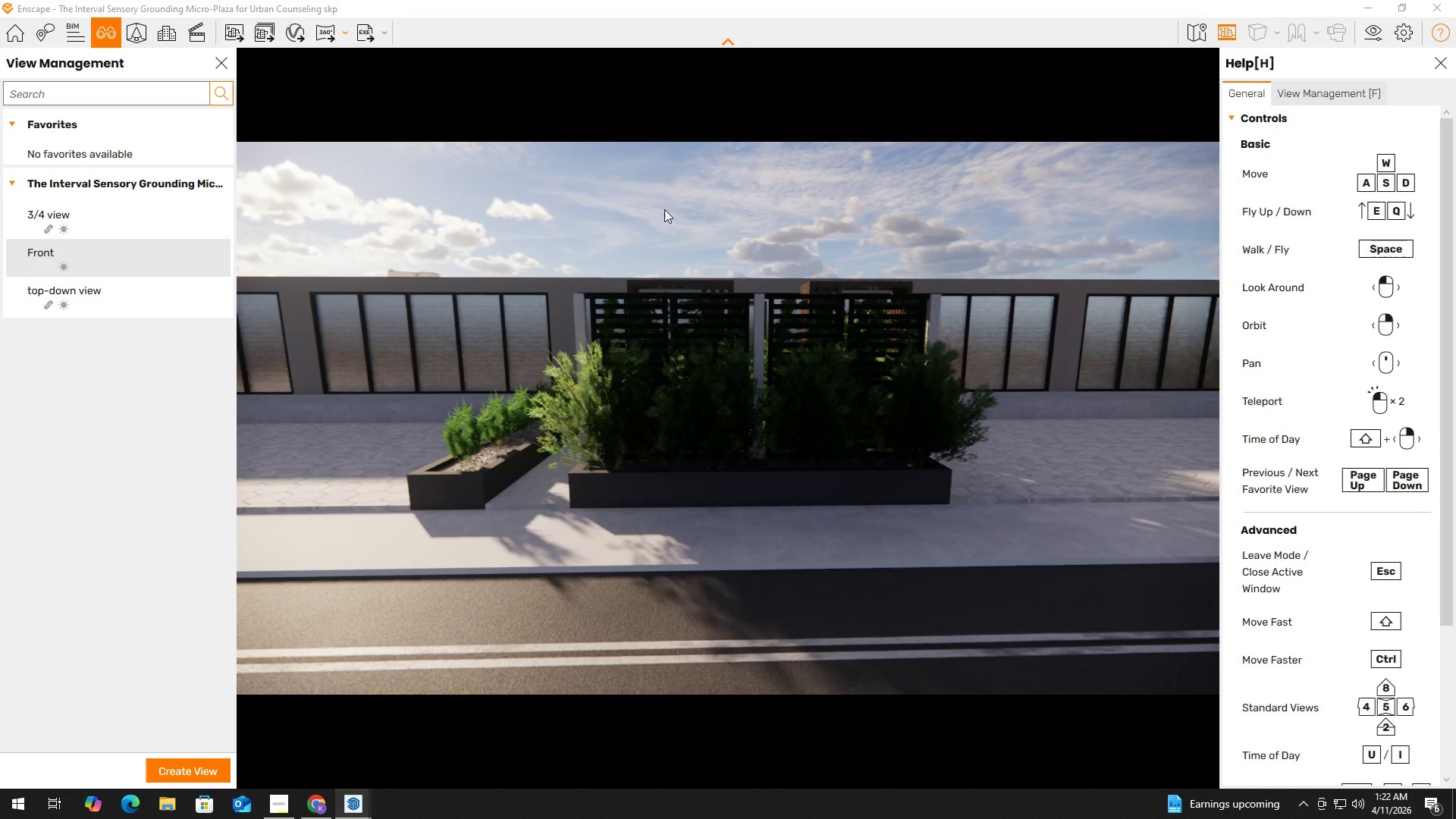 
key(Alt+Tab)
 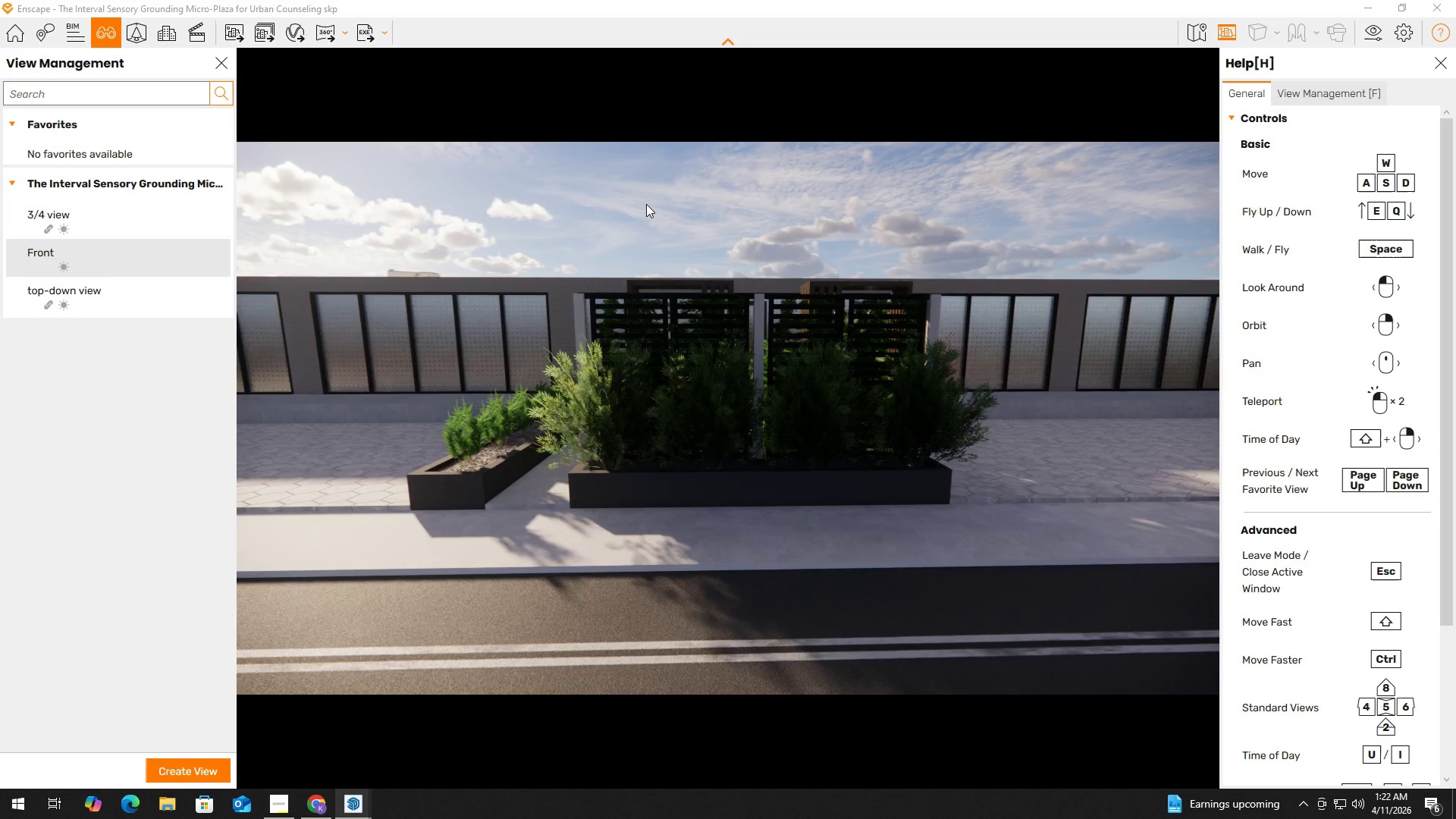 
key(Alt+Tab)
 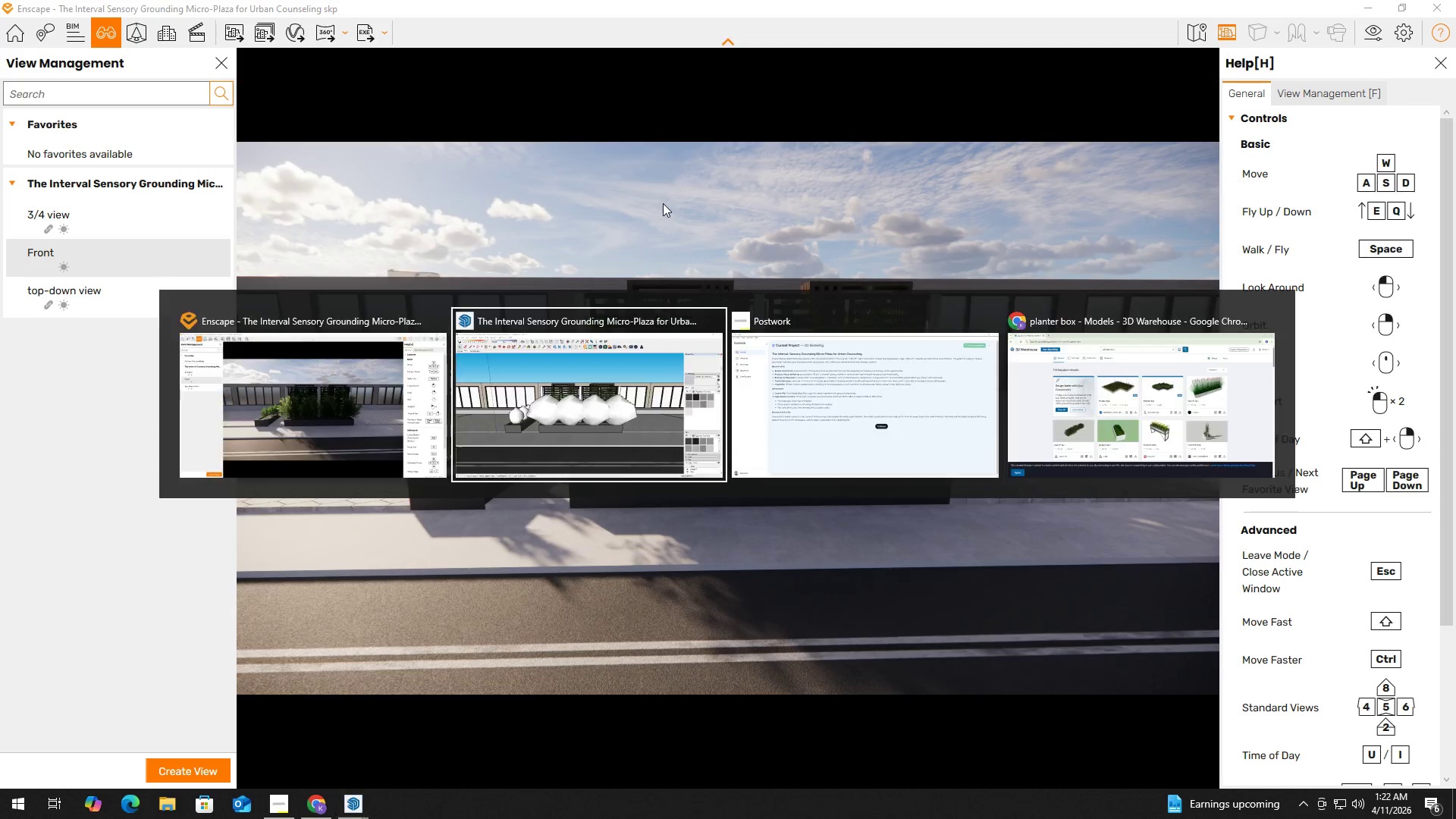 
key(Alt+Tab)
 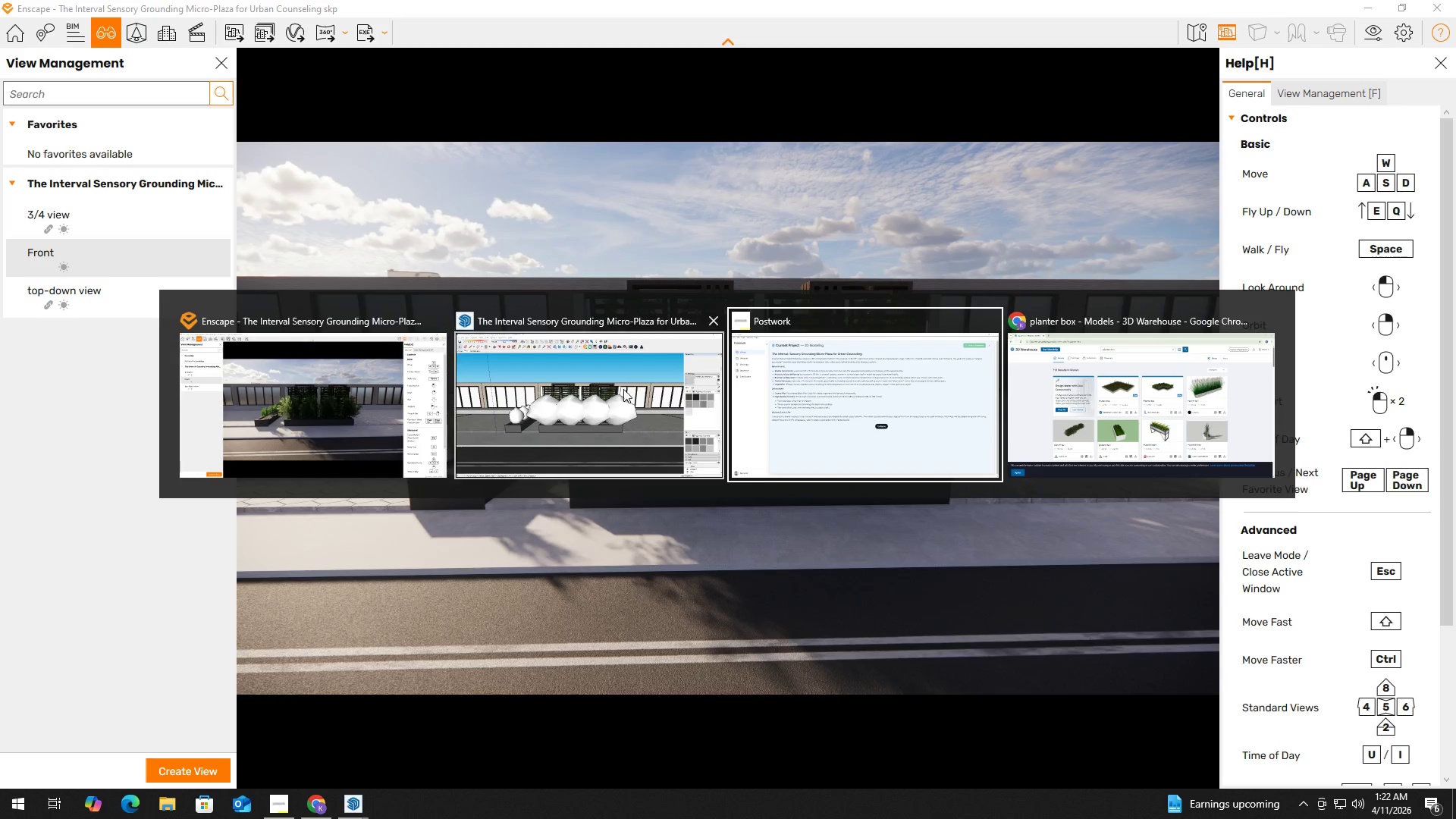 
left_click([618, 396])
 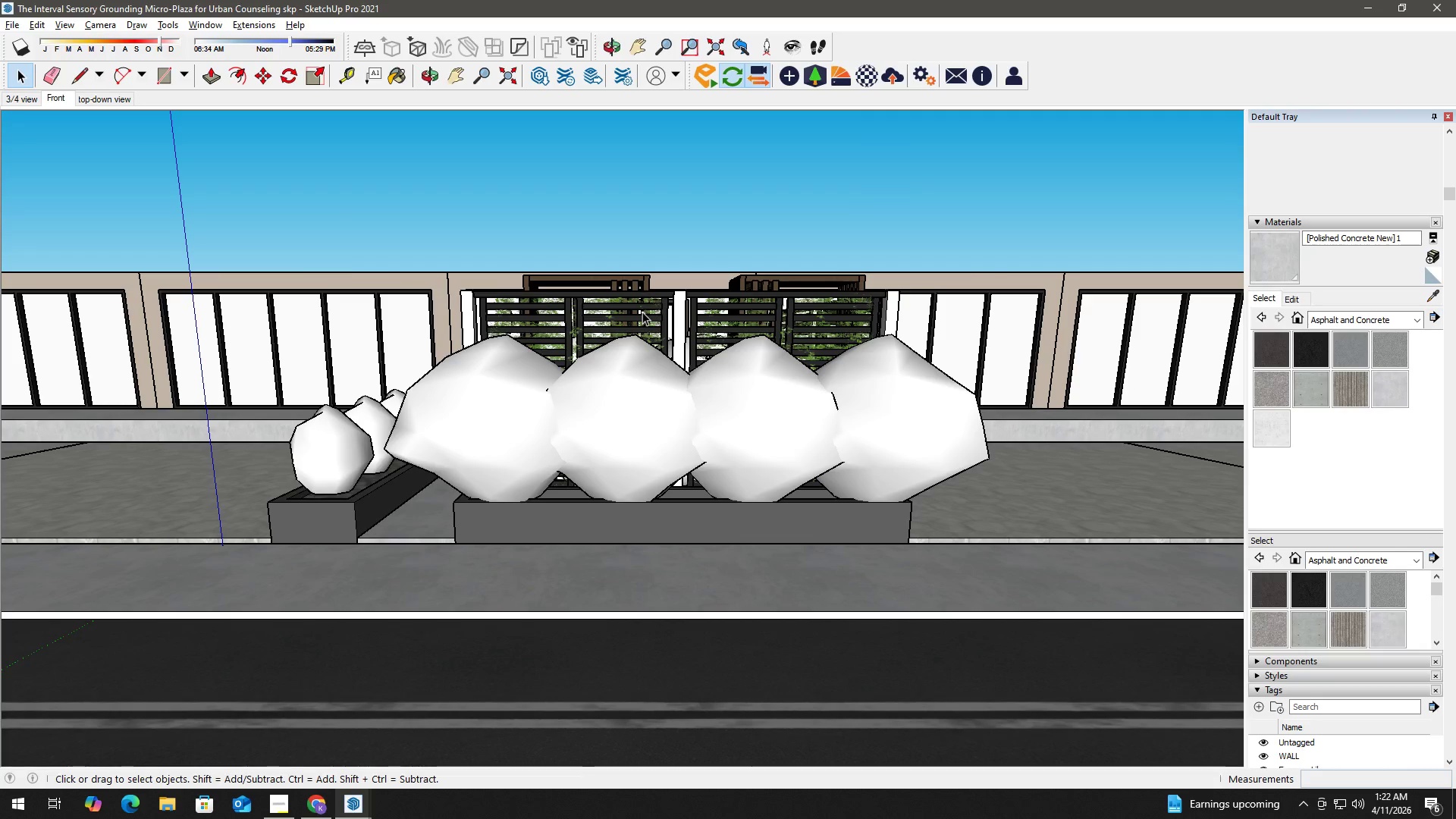 
left_click([689, 234])
 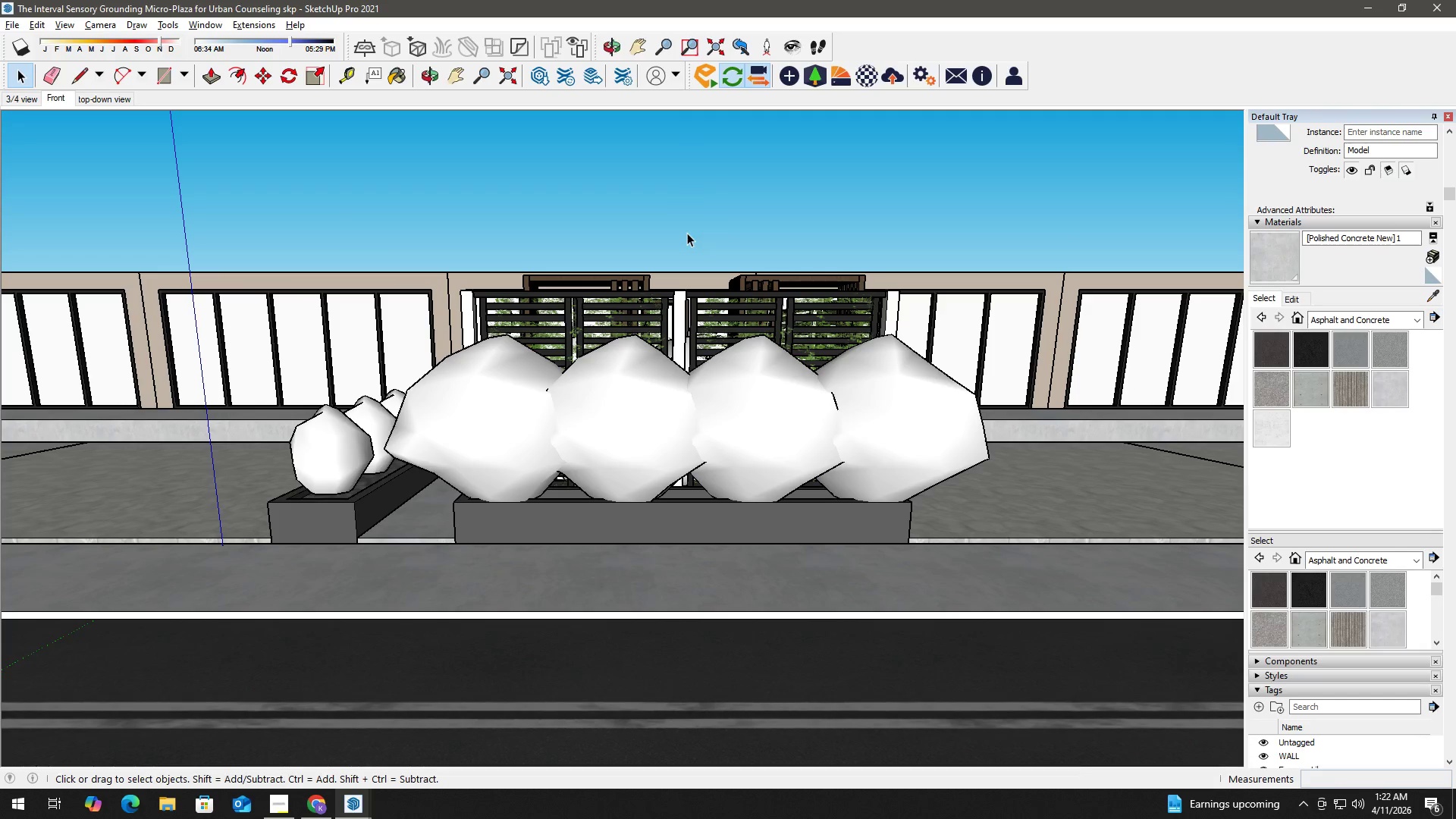 
type(wa )
 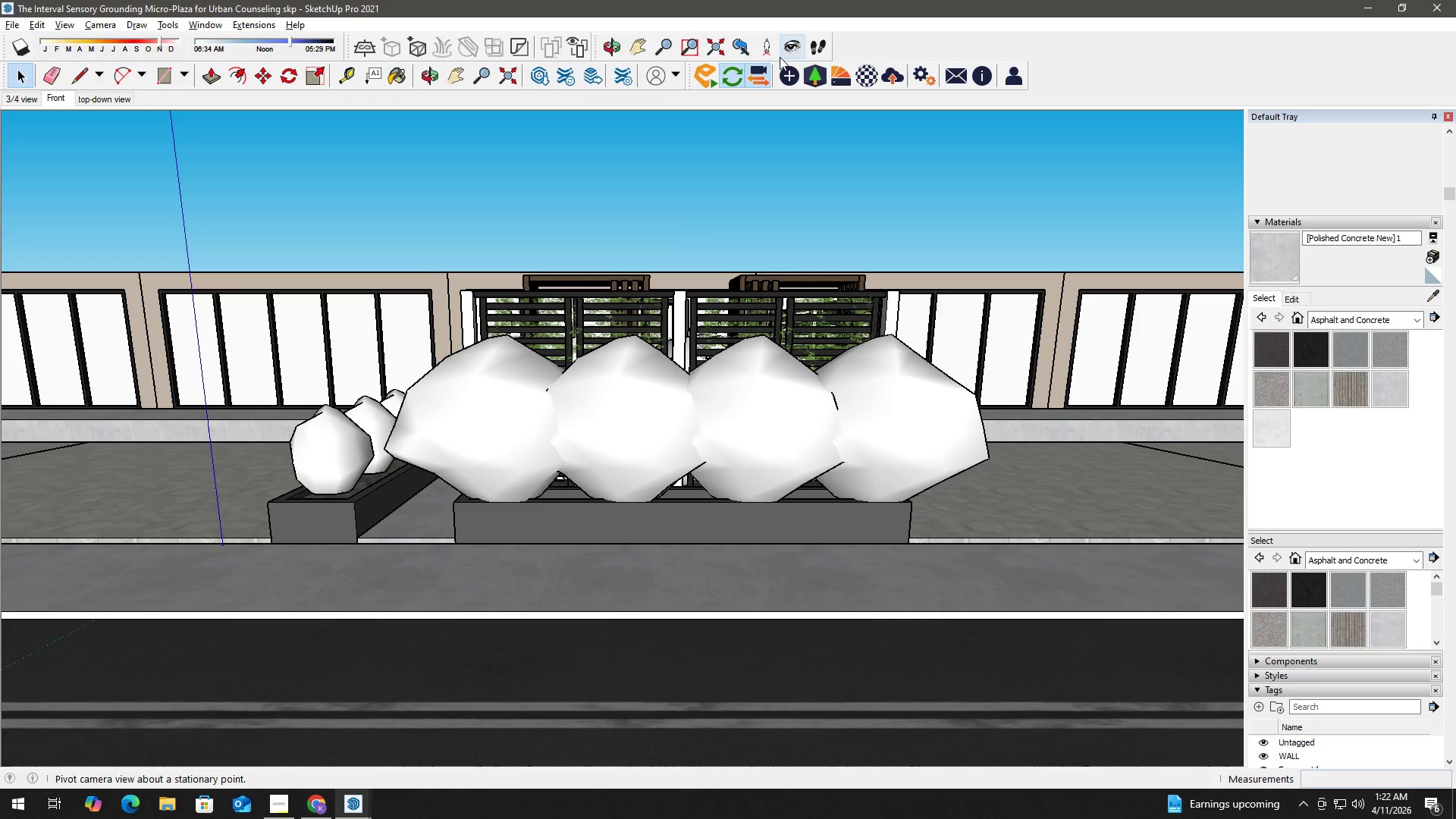 
left_click([816, 46])
 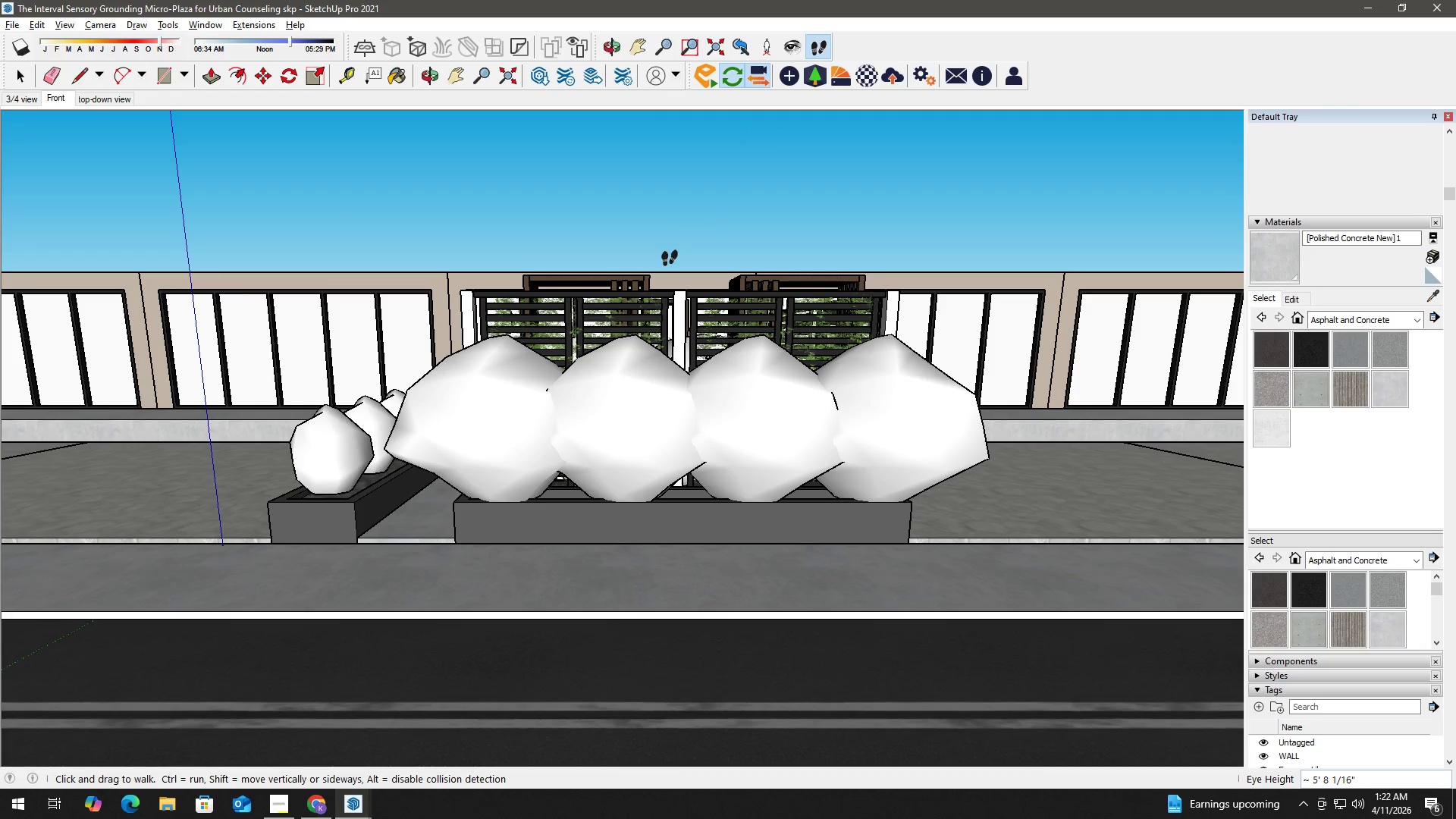 
left_click_drag(start_coordinate=[669, 259], to_coordinate=[668, 221])
 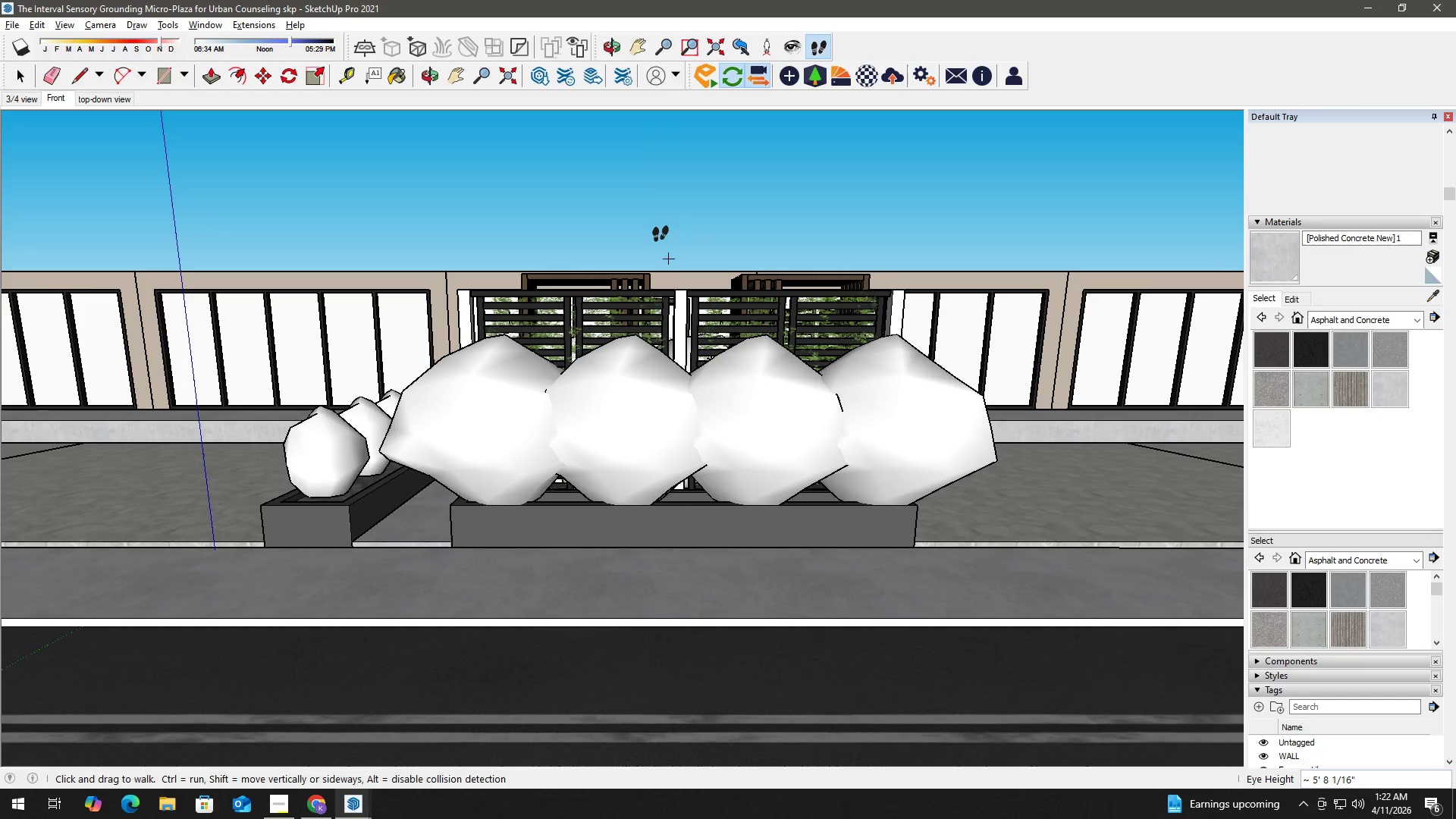 
left_click_drag(start_coordinate=[656, 249], to_coordinate=[659, 209])
 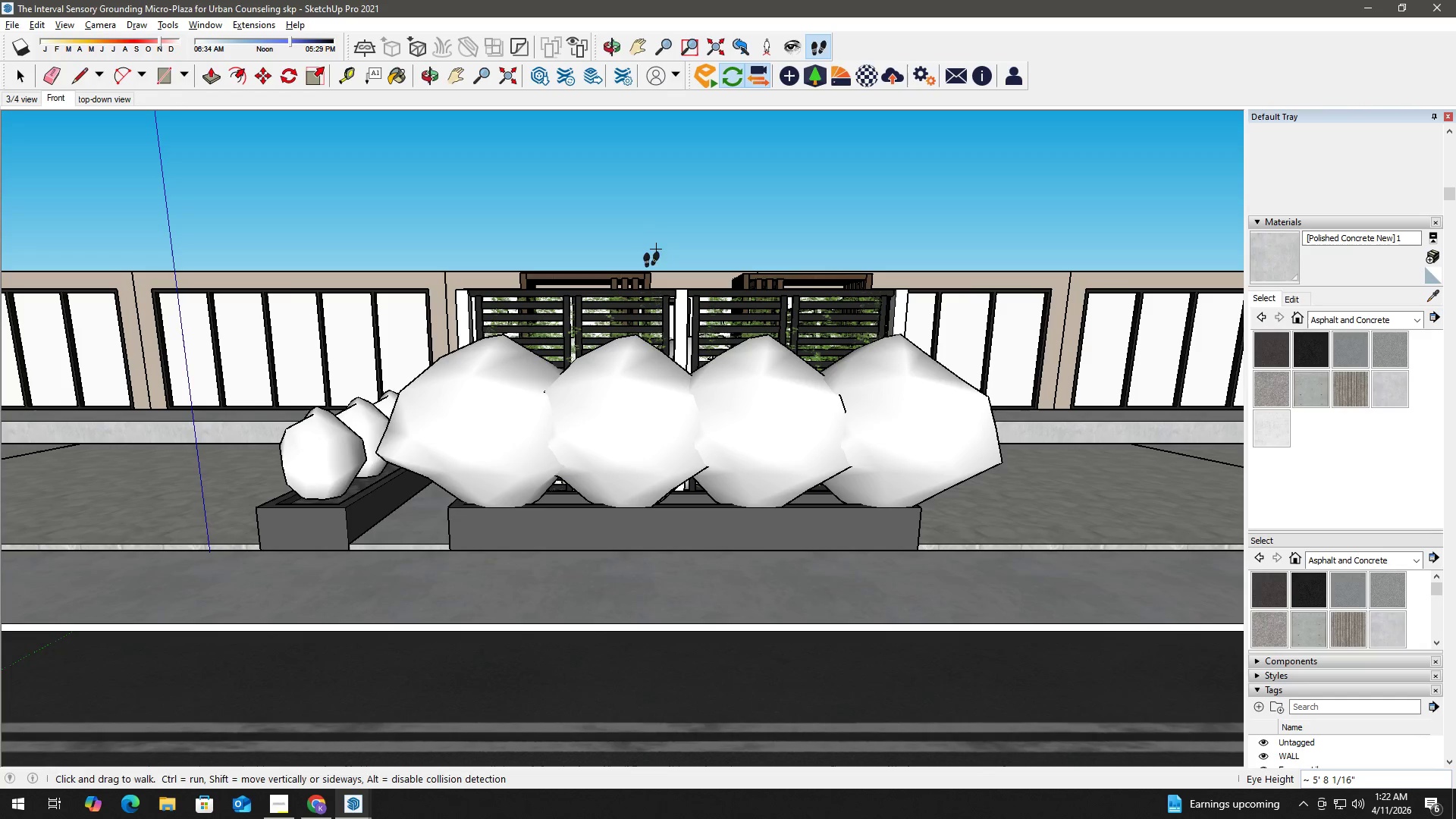 
left_click_drag(start_coordinate=[651, 259], to_coordinate=[652, 187])
 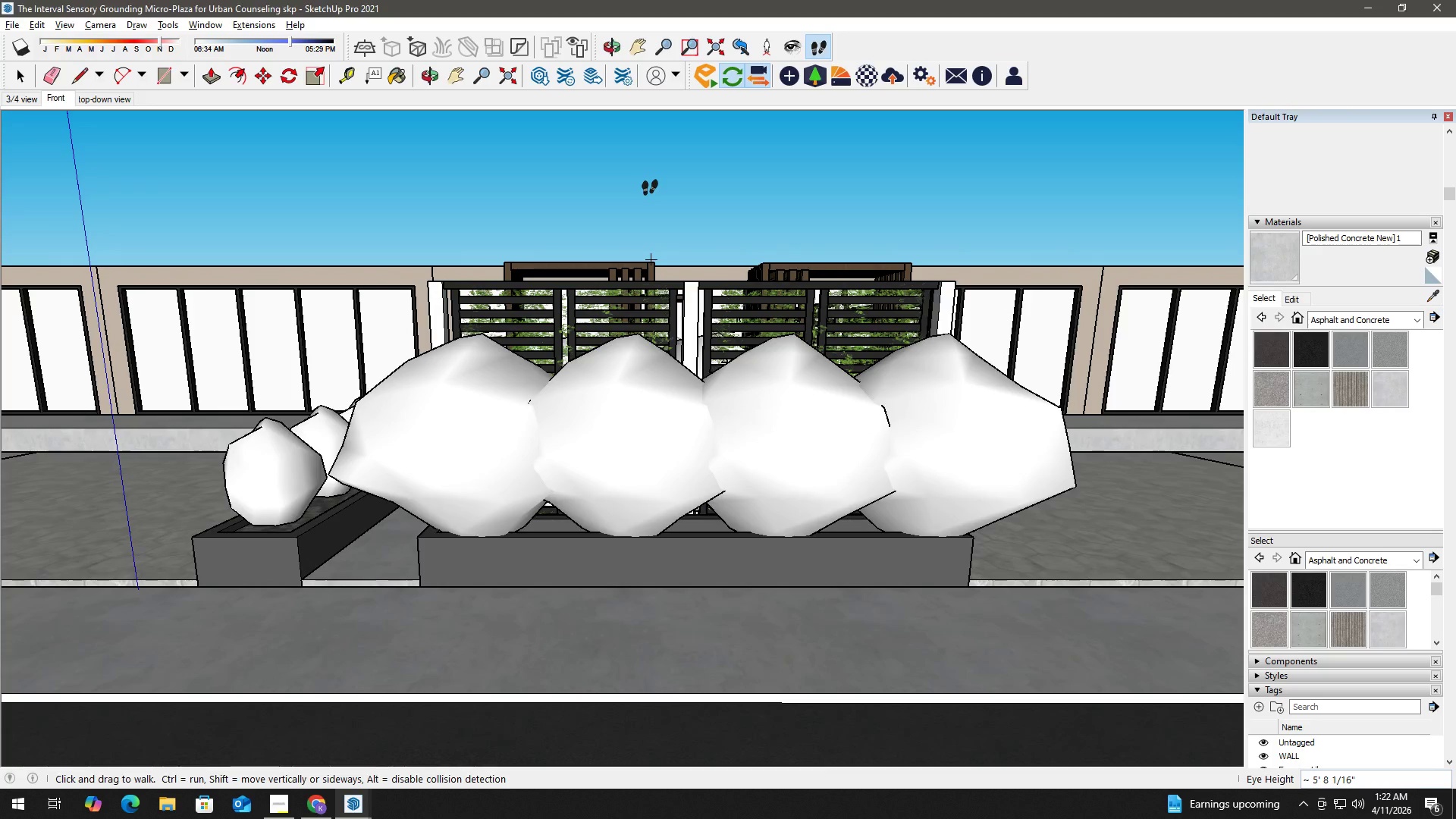 
key(Alt+Tab)
 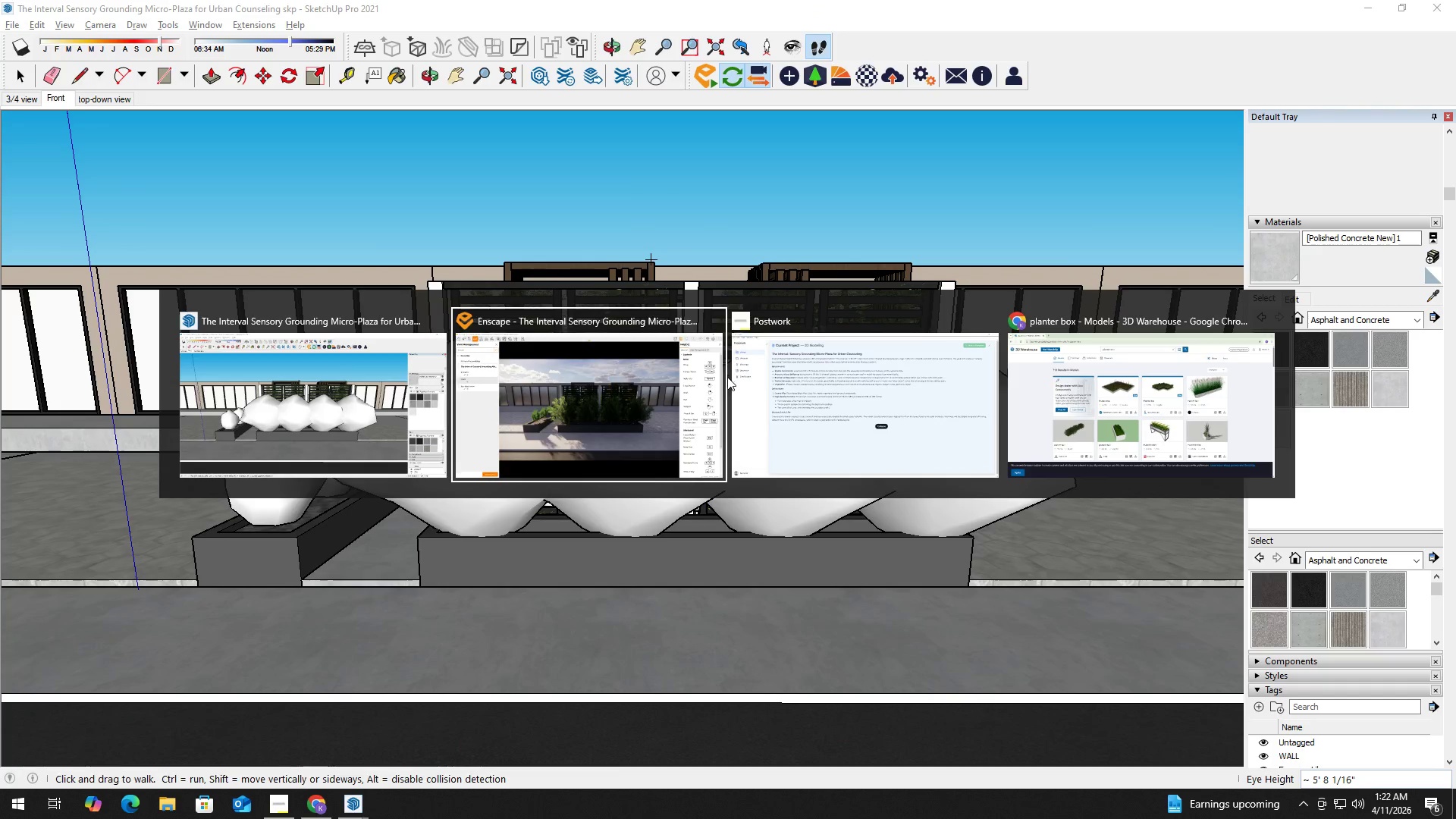 
left_click([645, 372])
 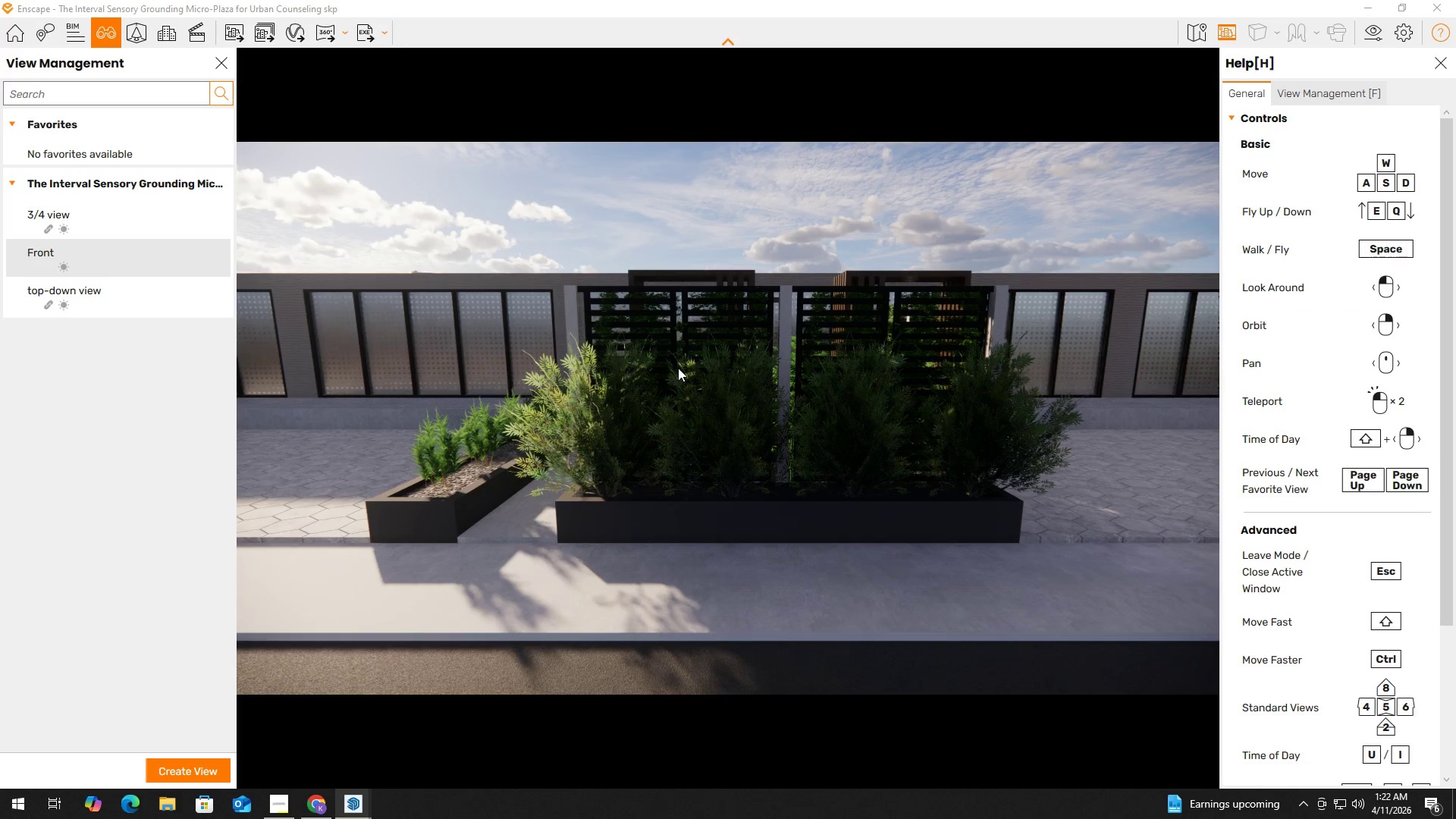 
wait(8.09)
 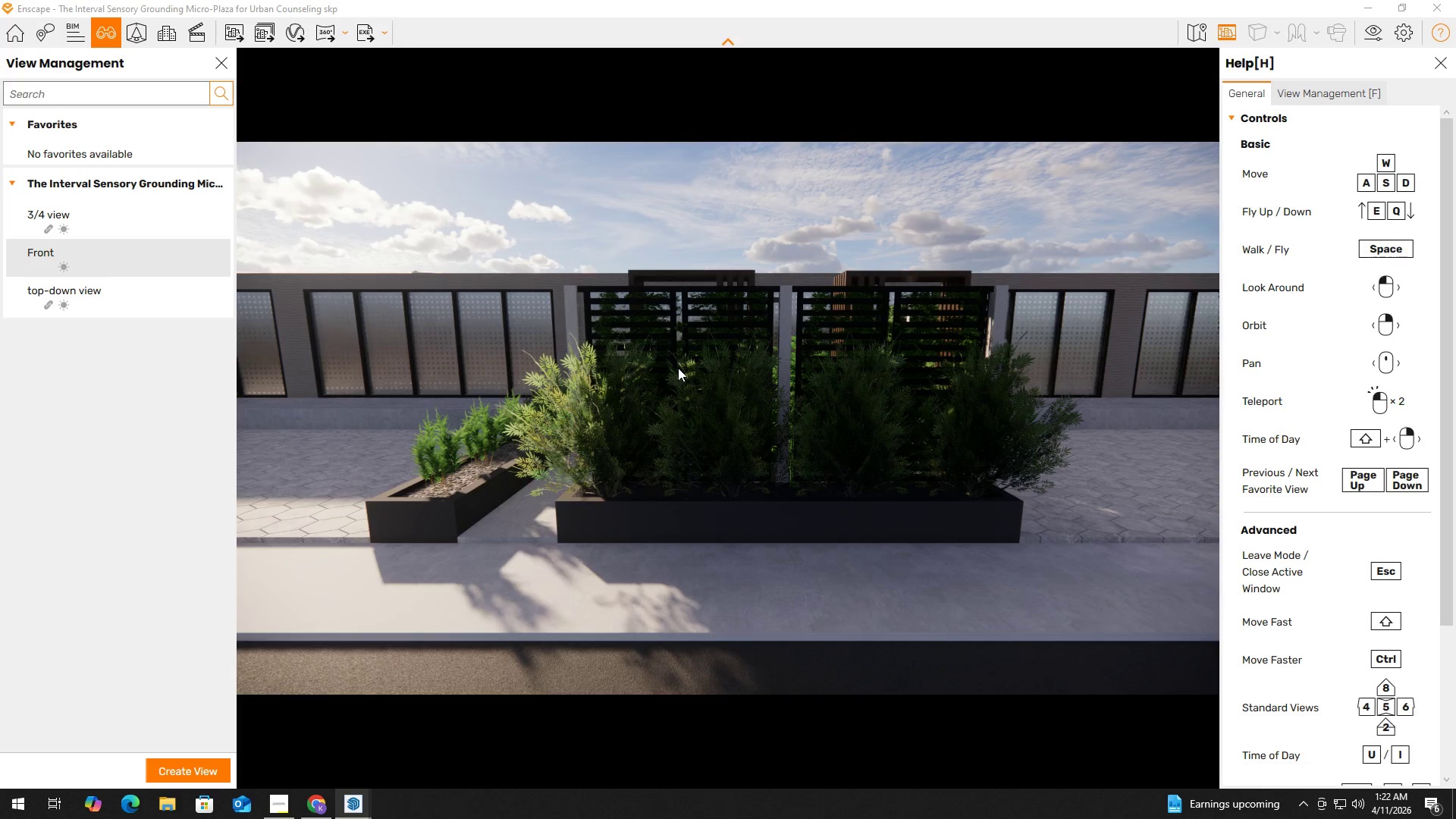 
left_click([133, 263])
 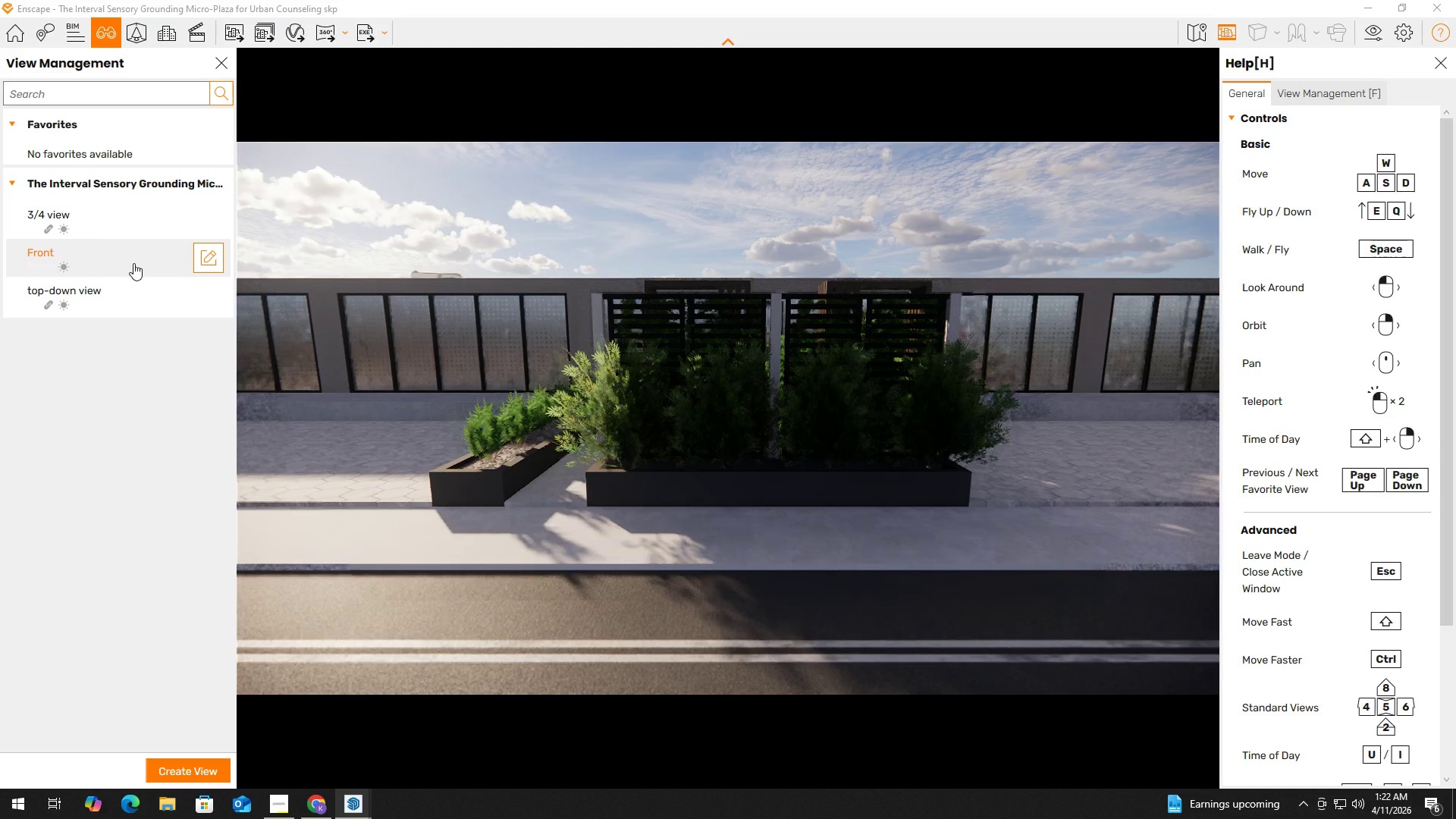 
left_click([133, 263])
 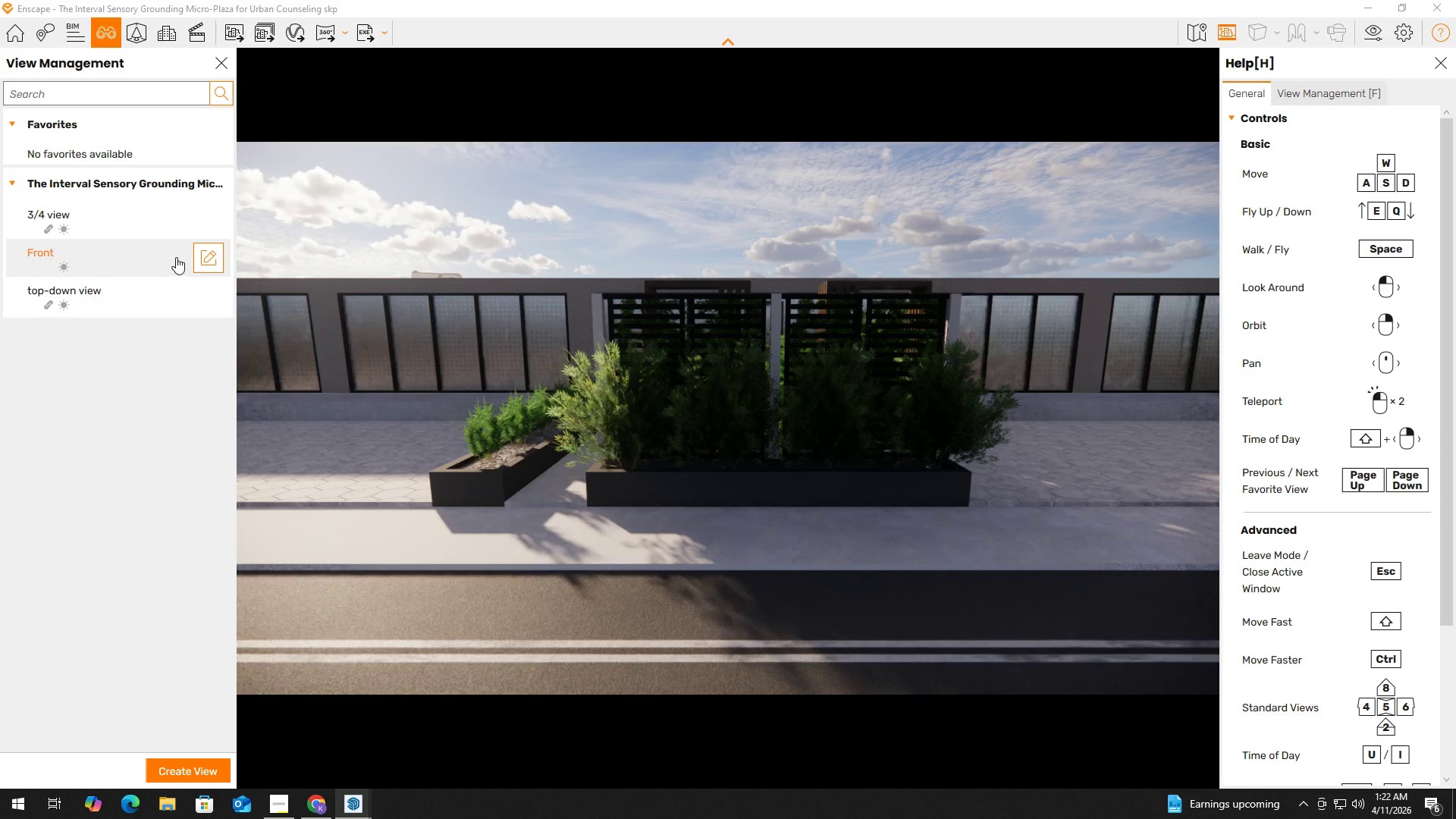 
left_click([196, 256])
 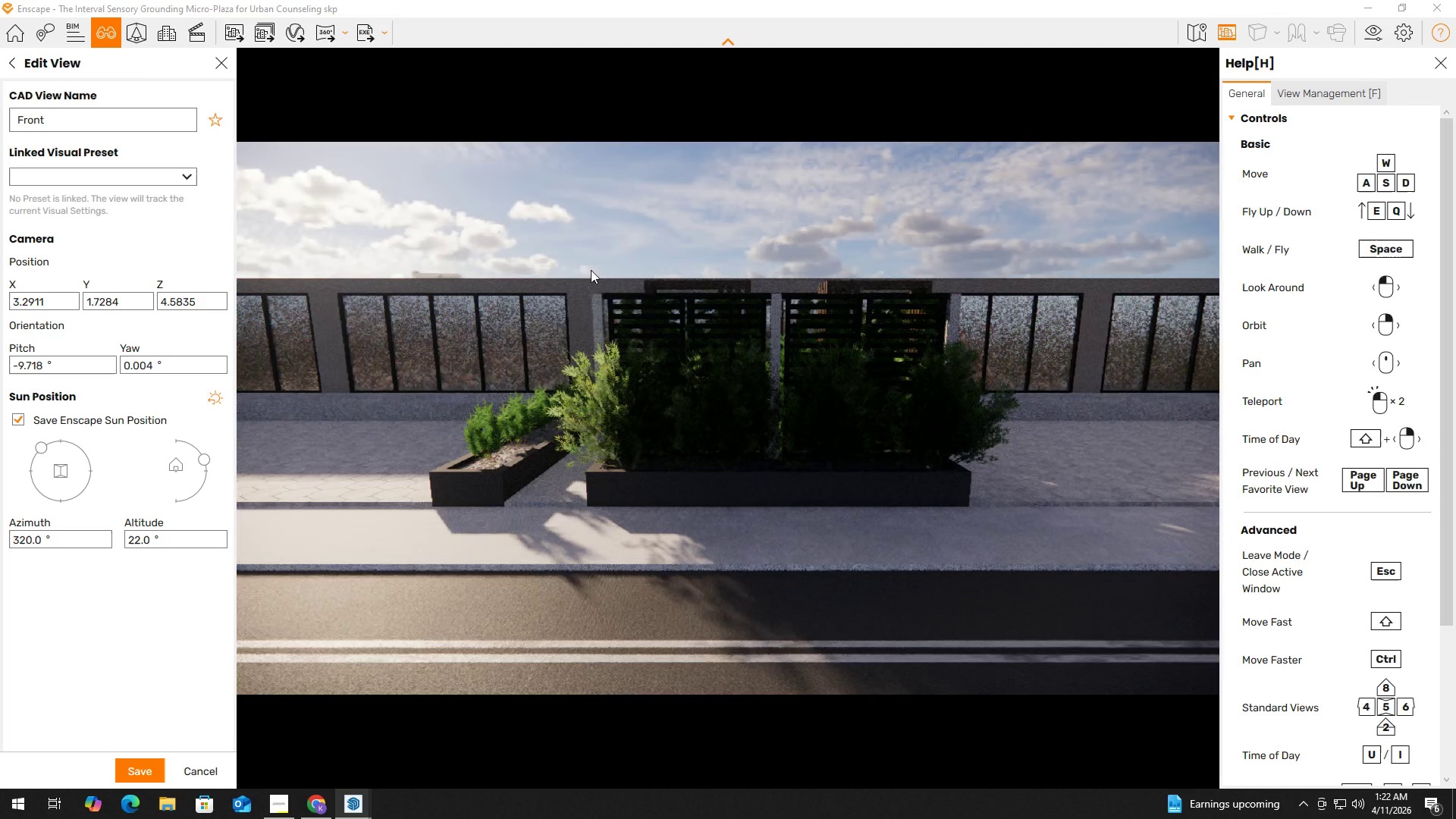 
left_click([684, 191])
 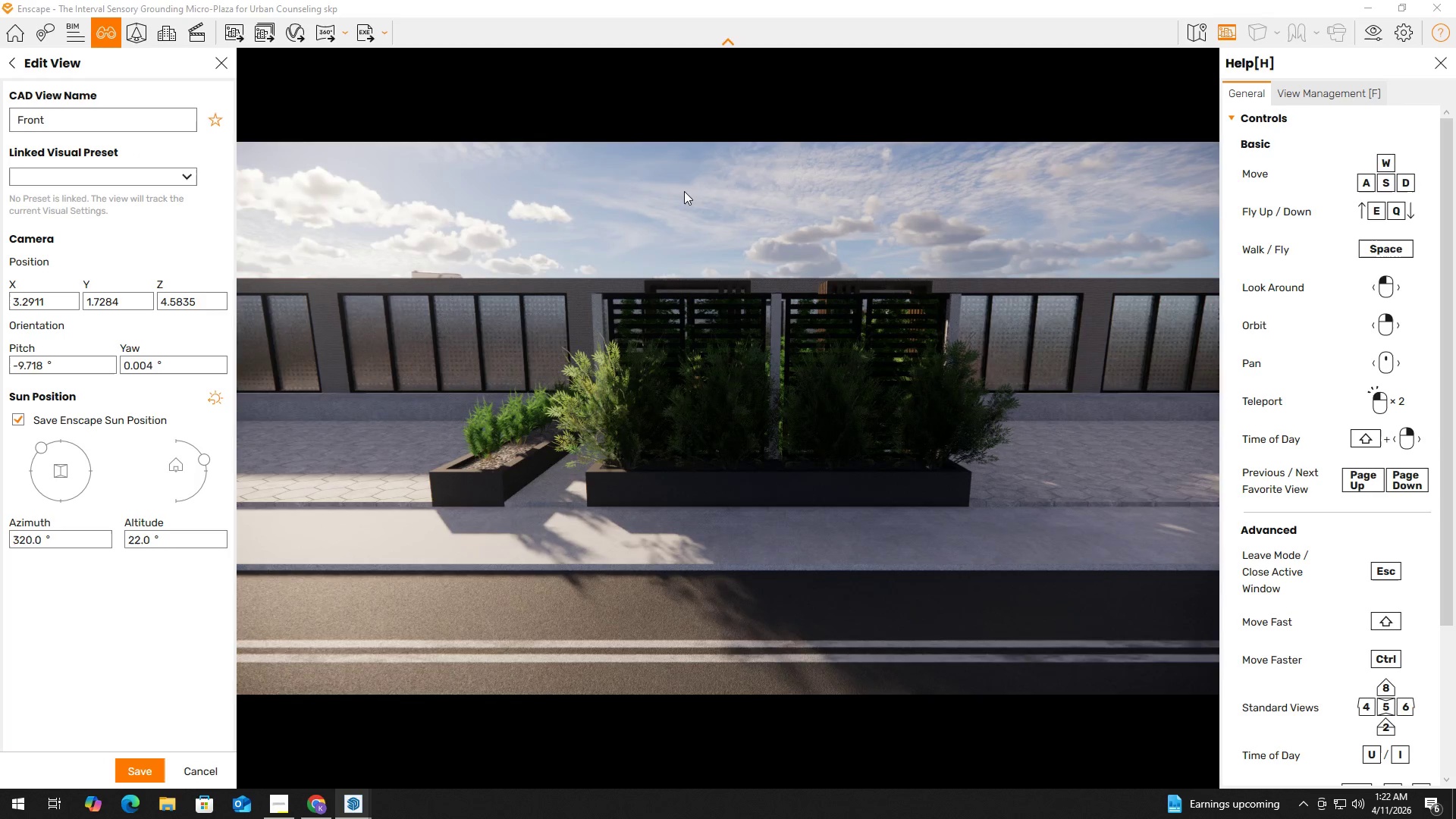 
type(www)
 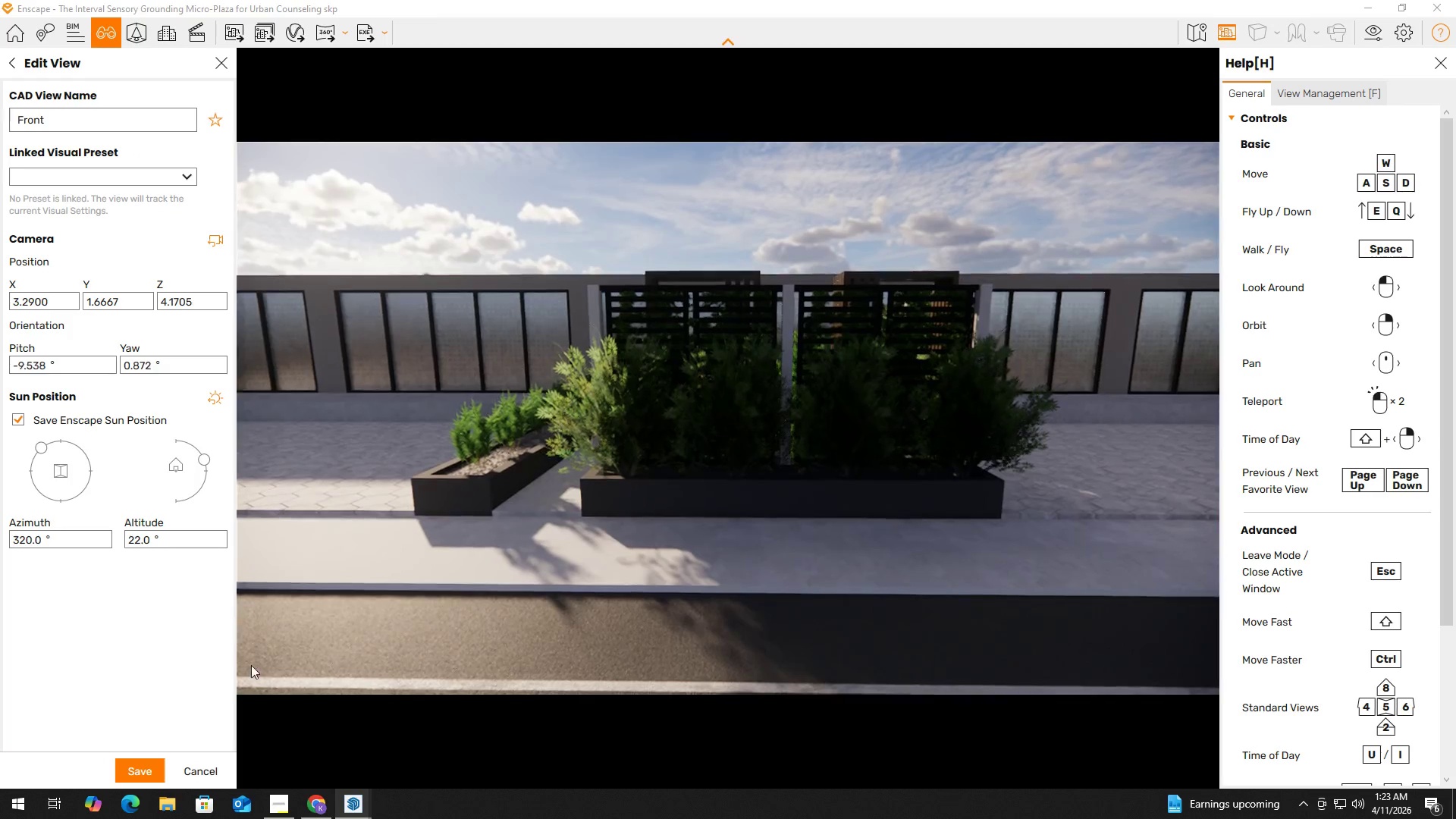 
left_click([150, 767])
 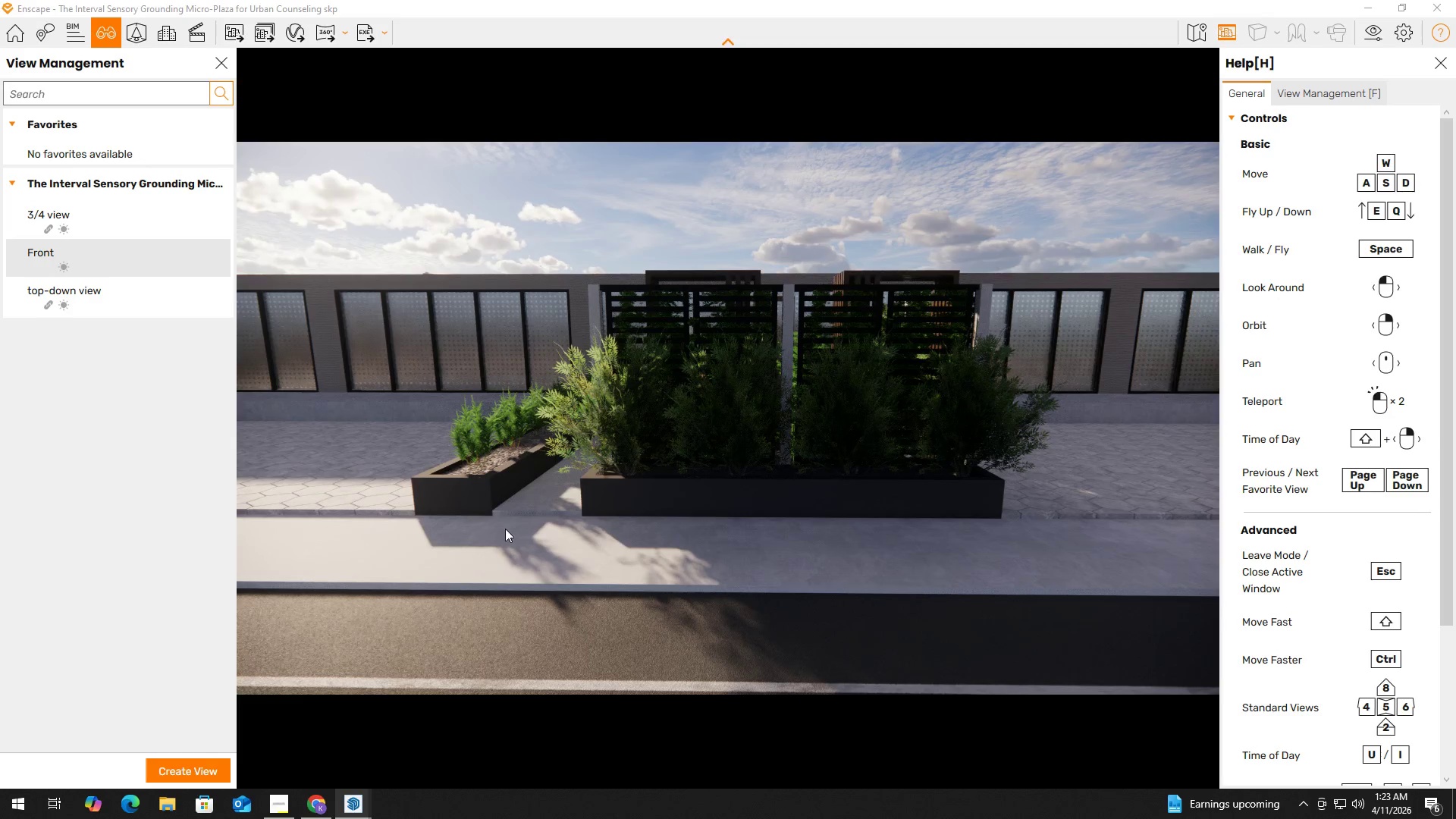 
hold_key(key=A, duration=1.53)
 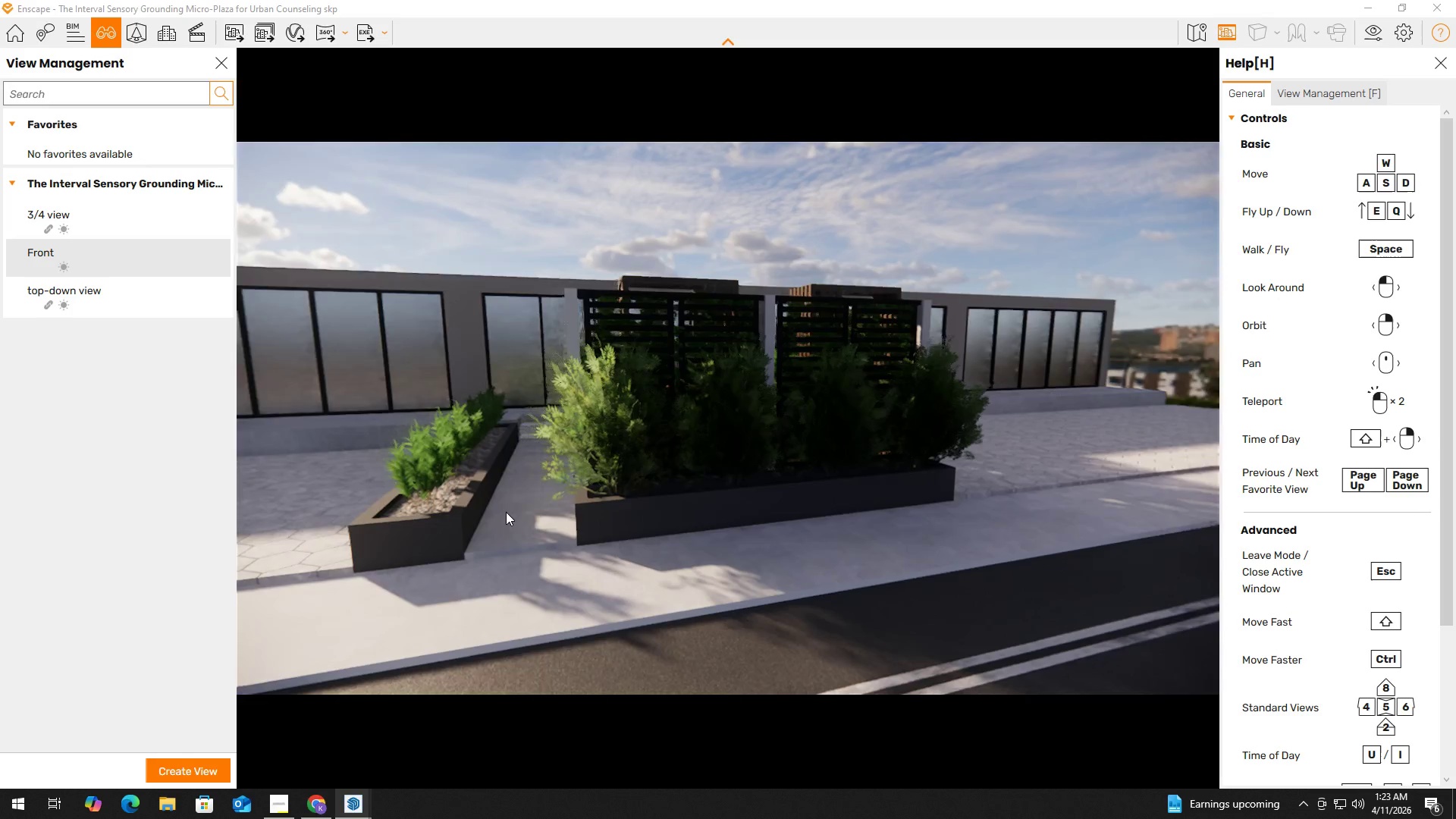 
hold_key(key=A, duration=1.12)
 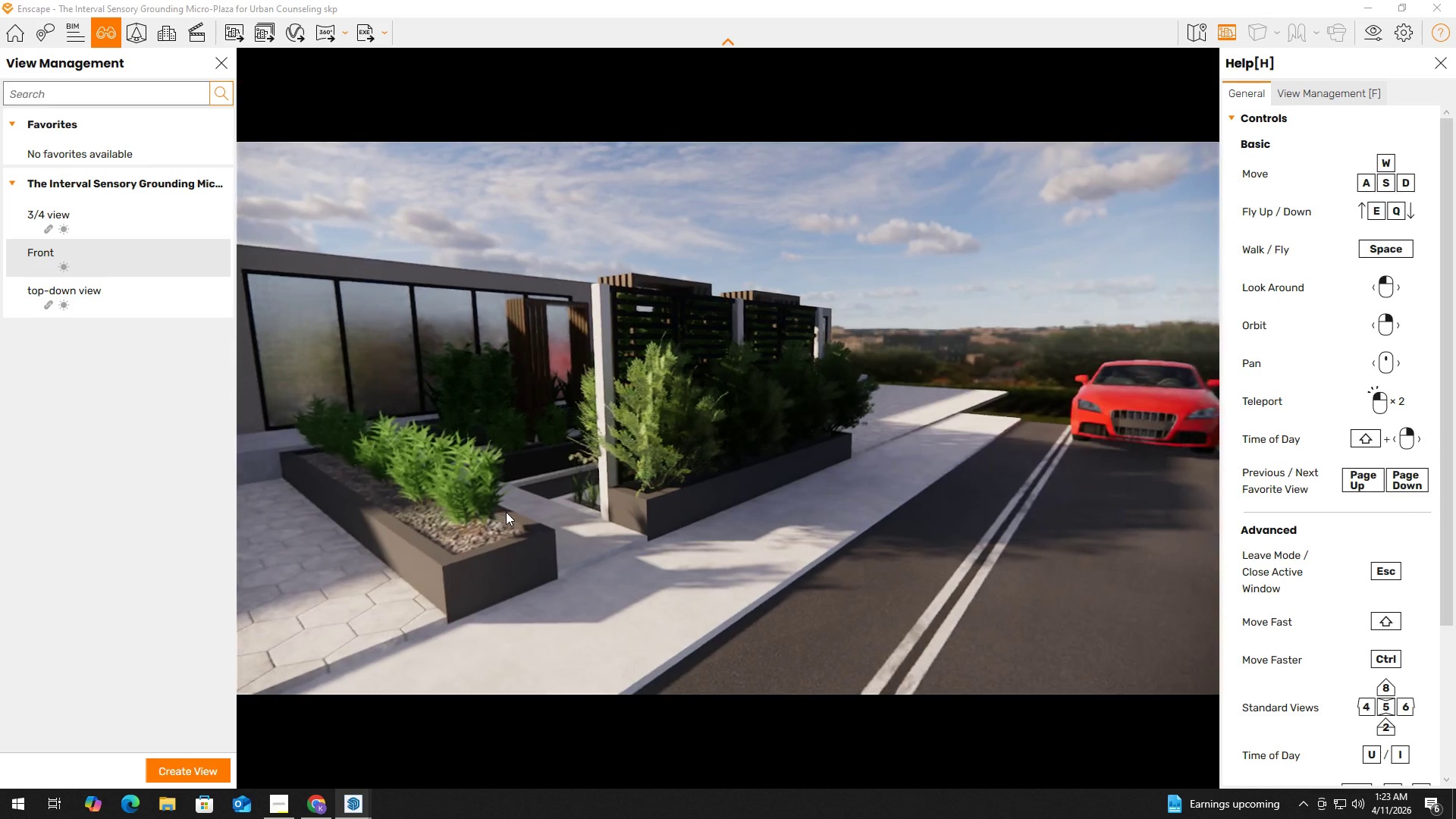 
hold_key(key=ShiftLeft, duration=0.39)
 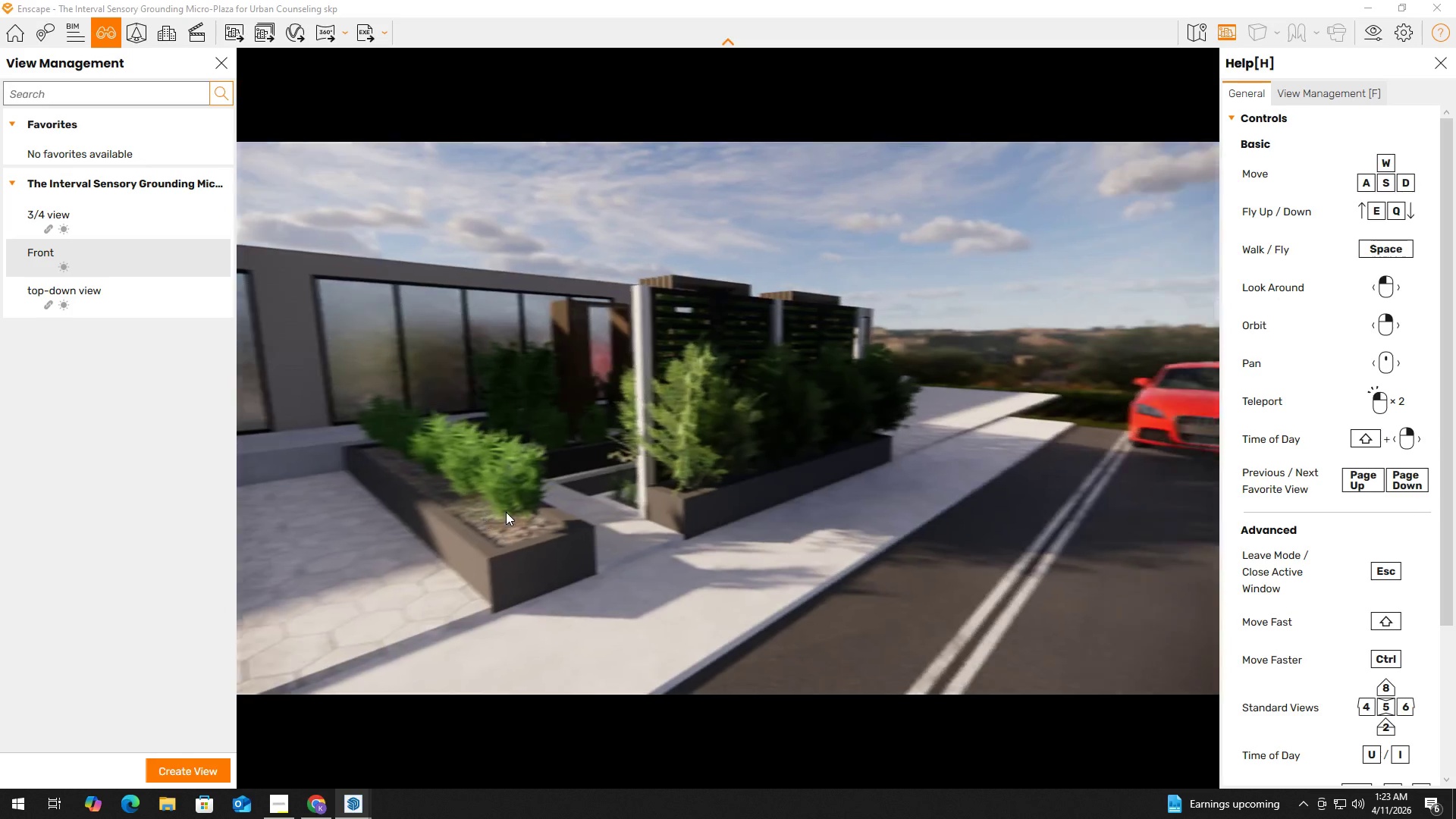 
hold_key(key=A, duration=0.39)
 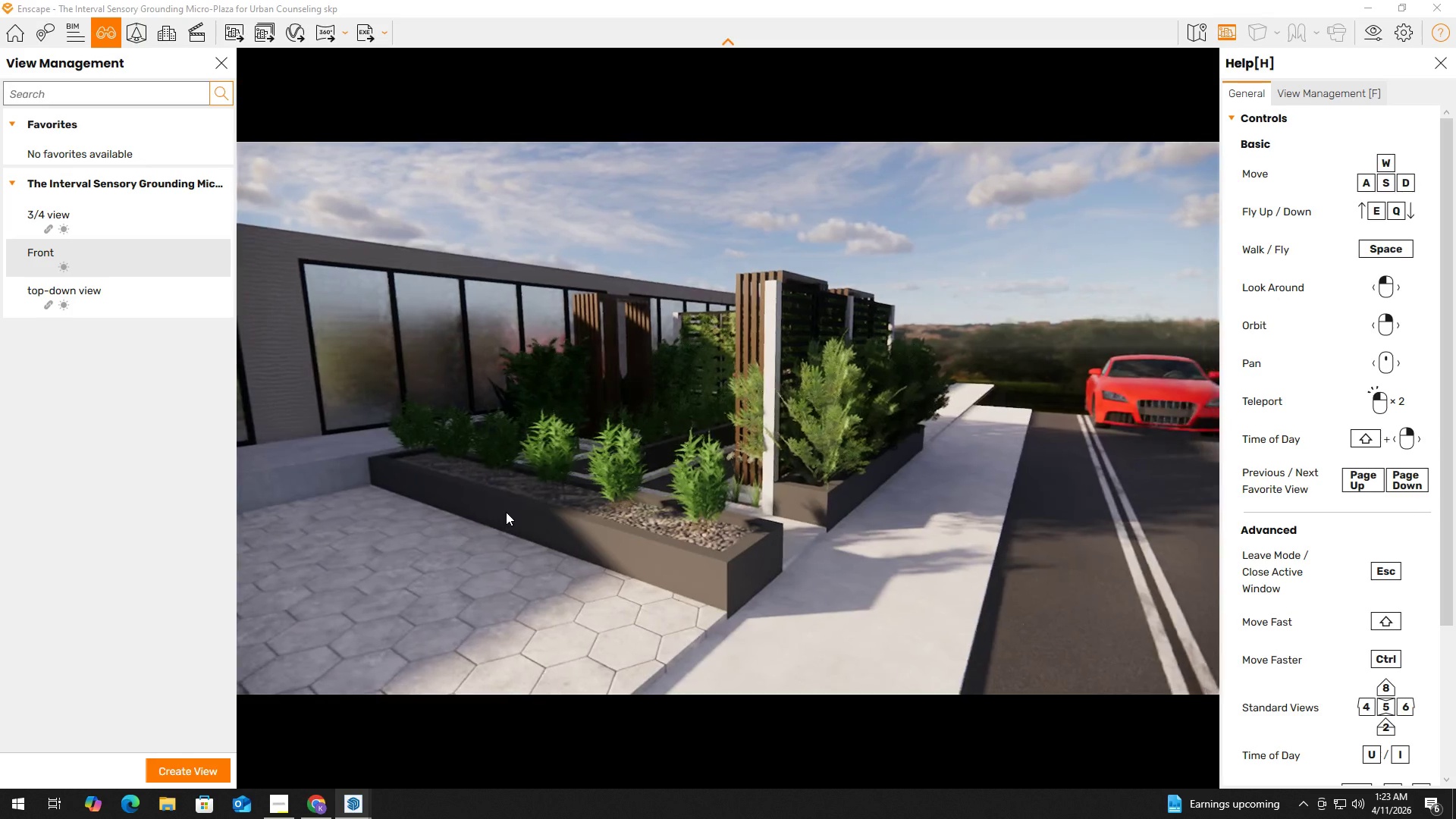 
hold_key(key=ShiftLeft, duration=0.31)
 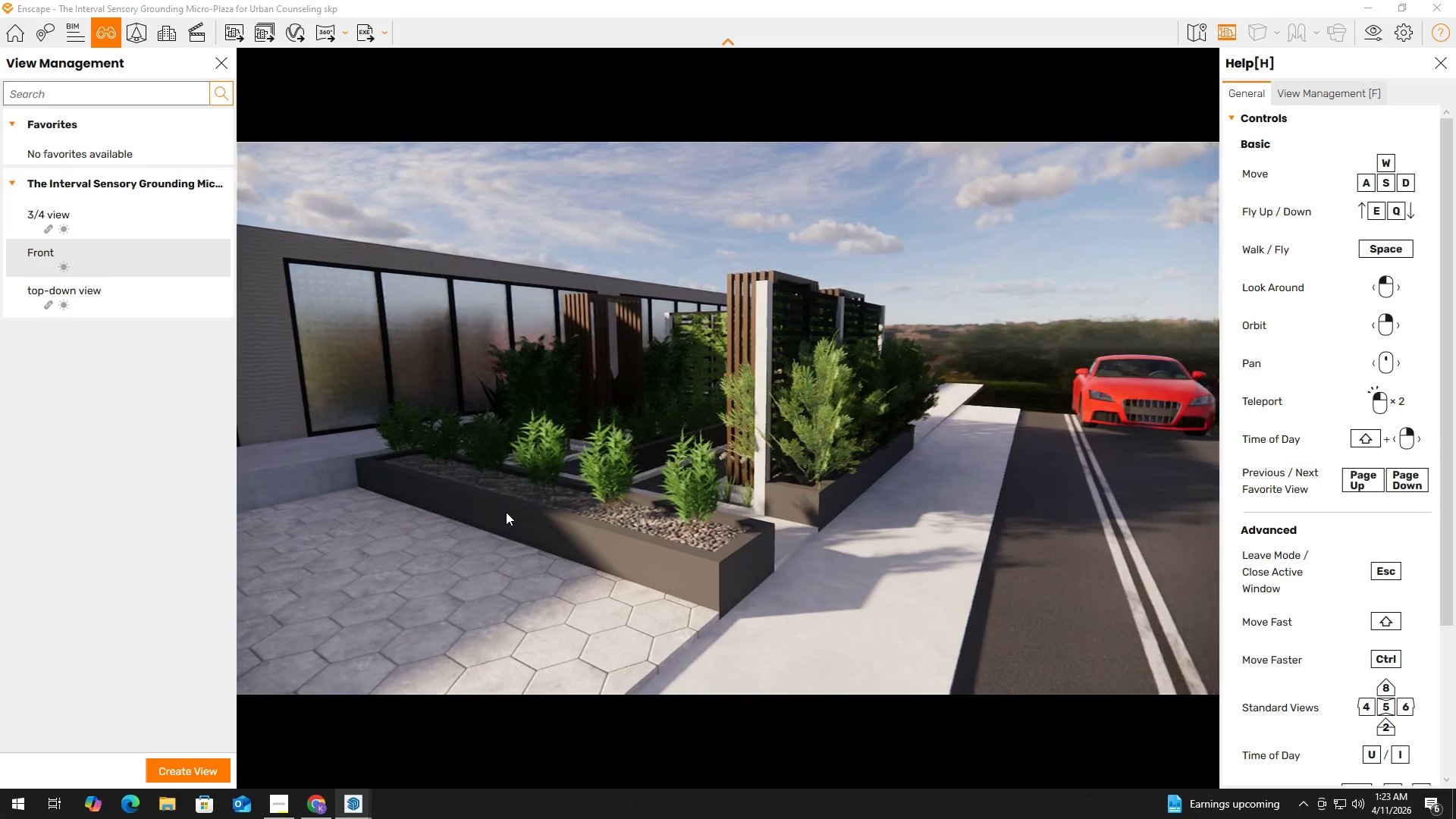 
type(ww)
 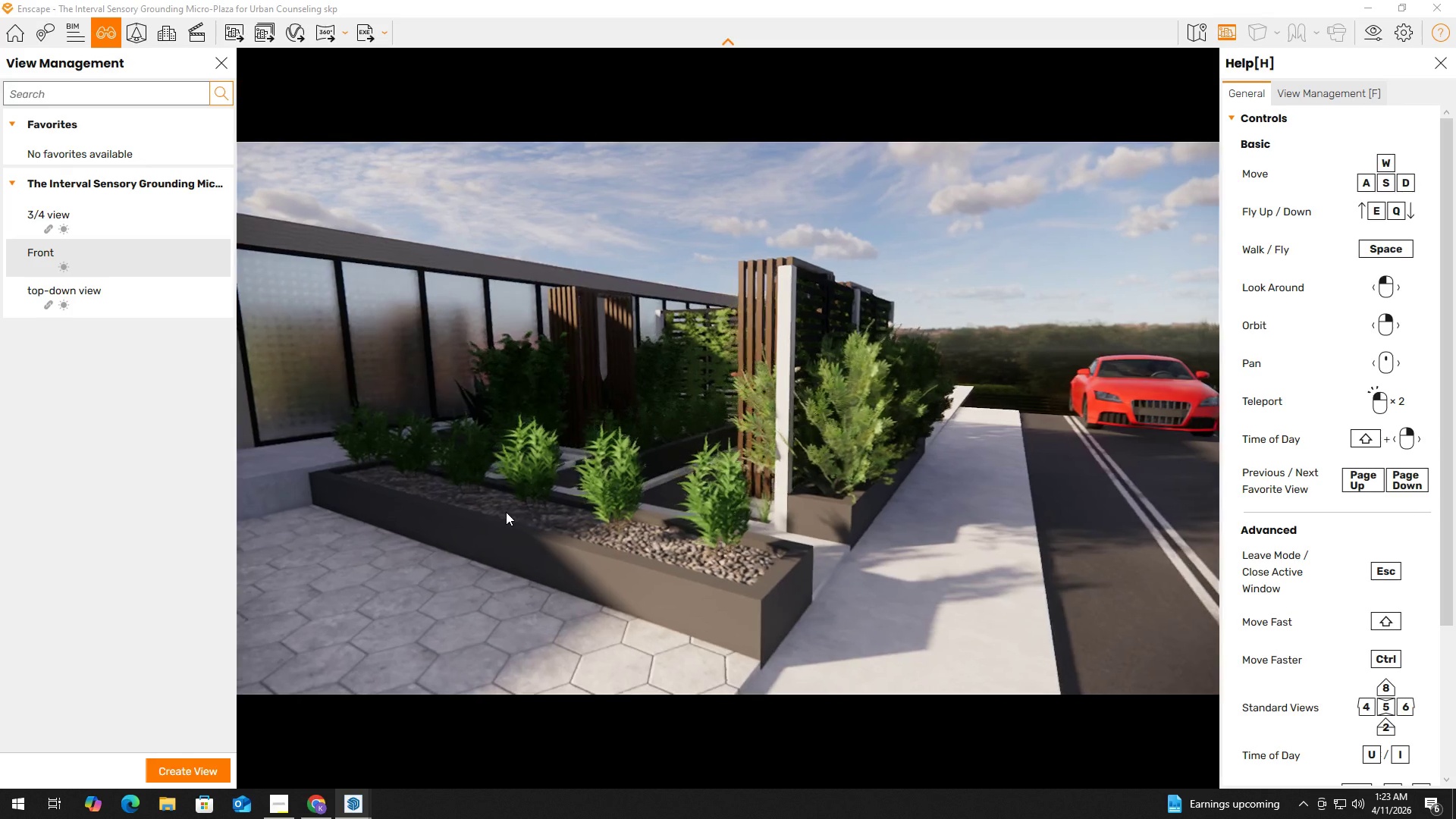 
hold_key(key=A, duration=0.31)
 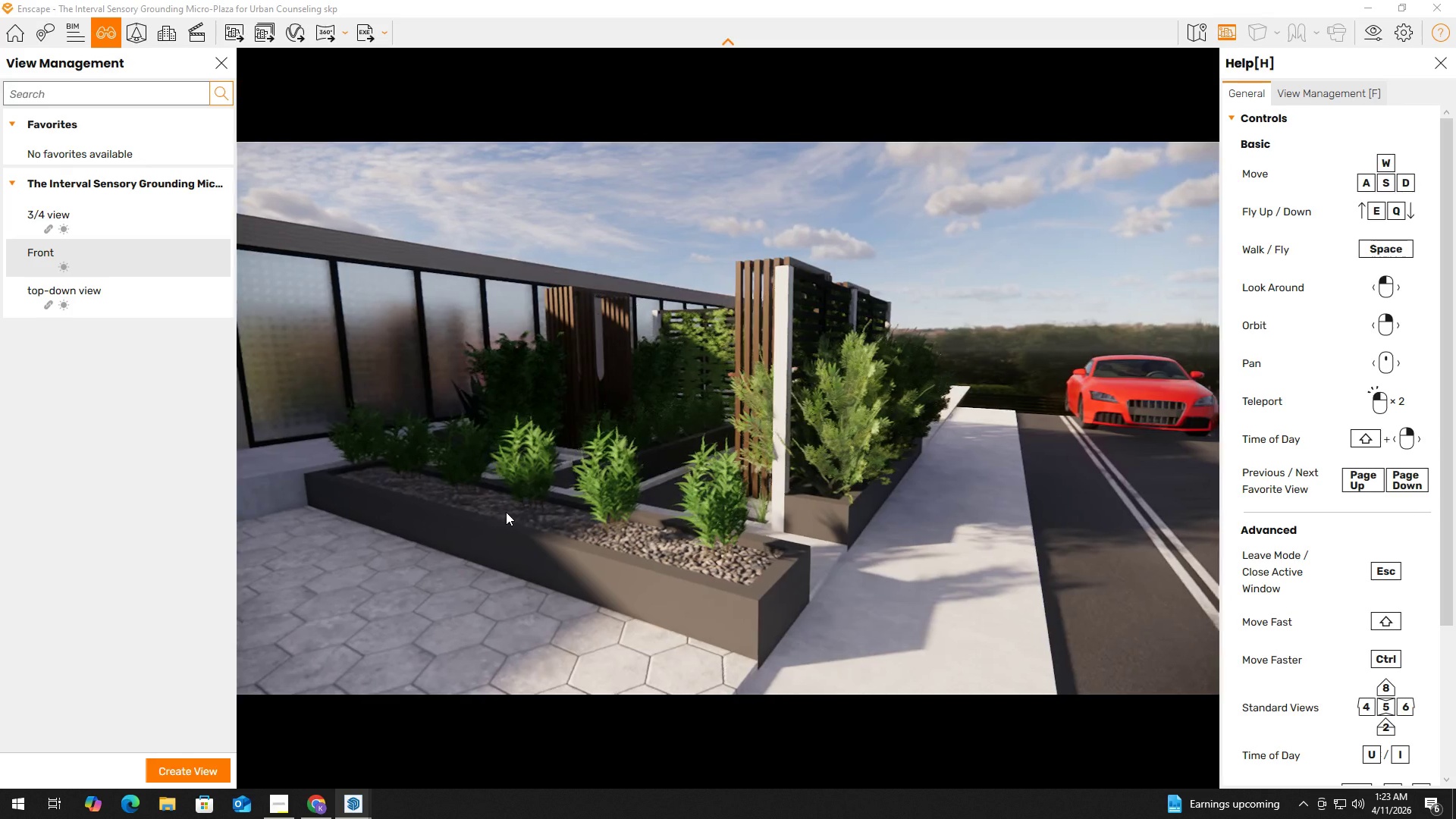 
hold_key(key=A, duration=1.26)
 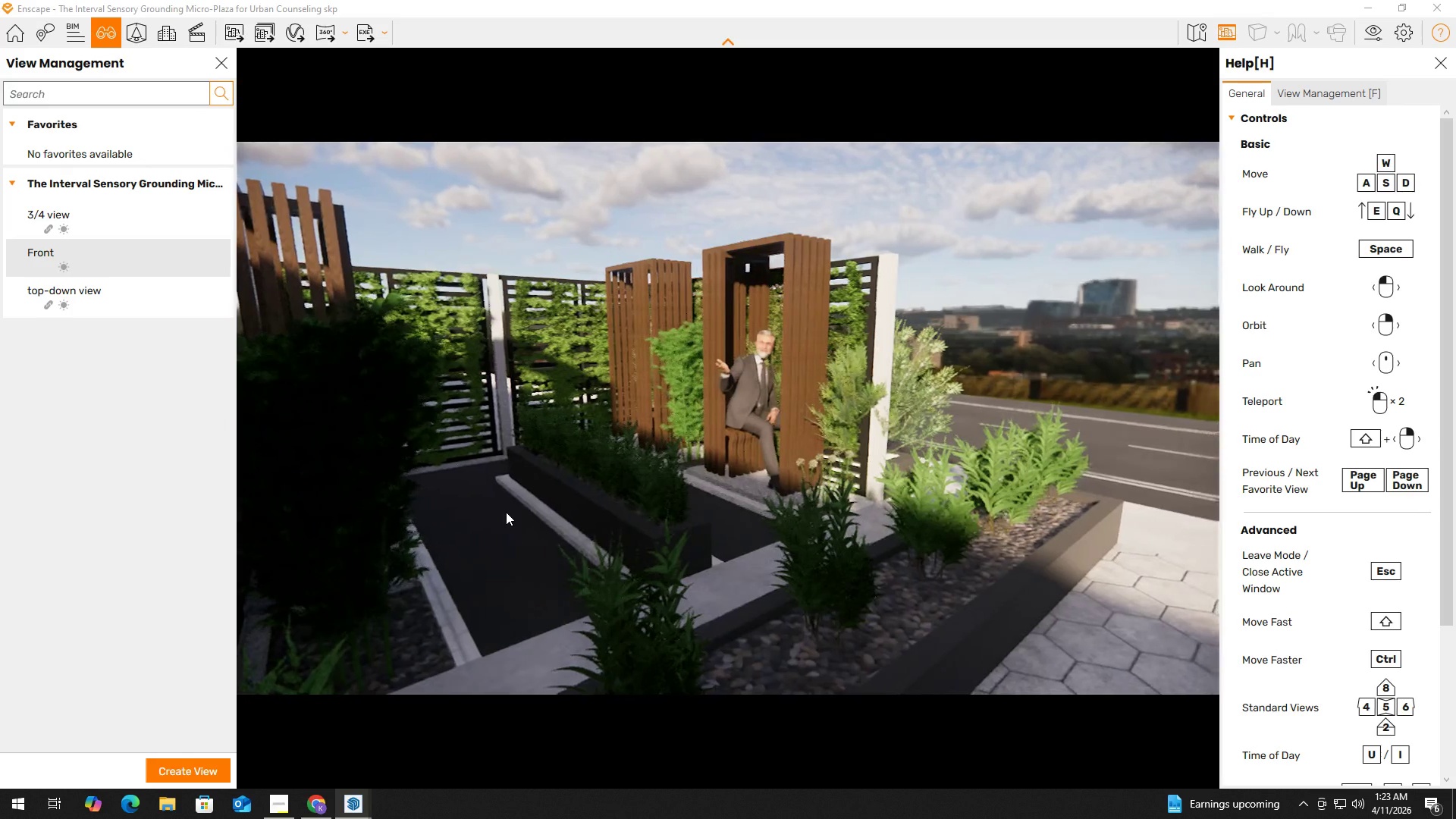 
hold_key(key=D, duration=0.86)
 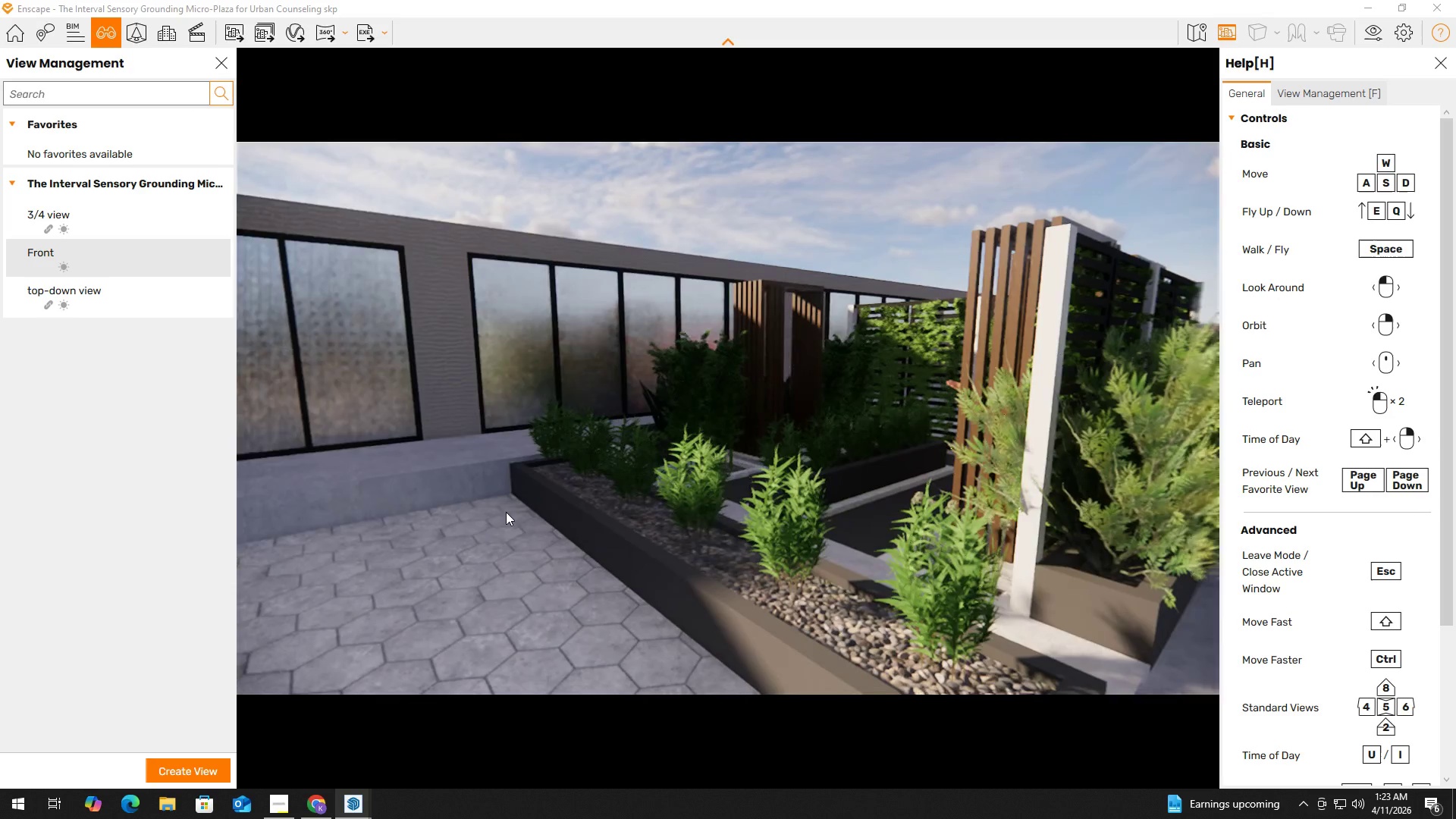 
type(DSWSsw)
 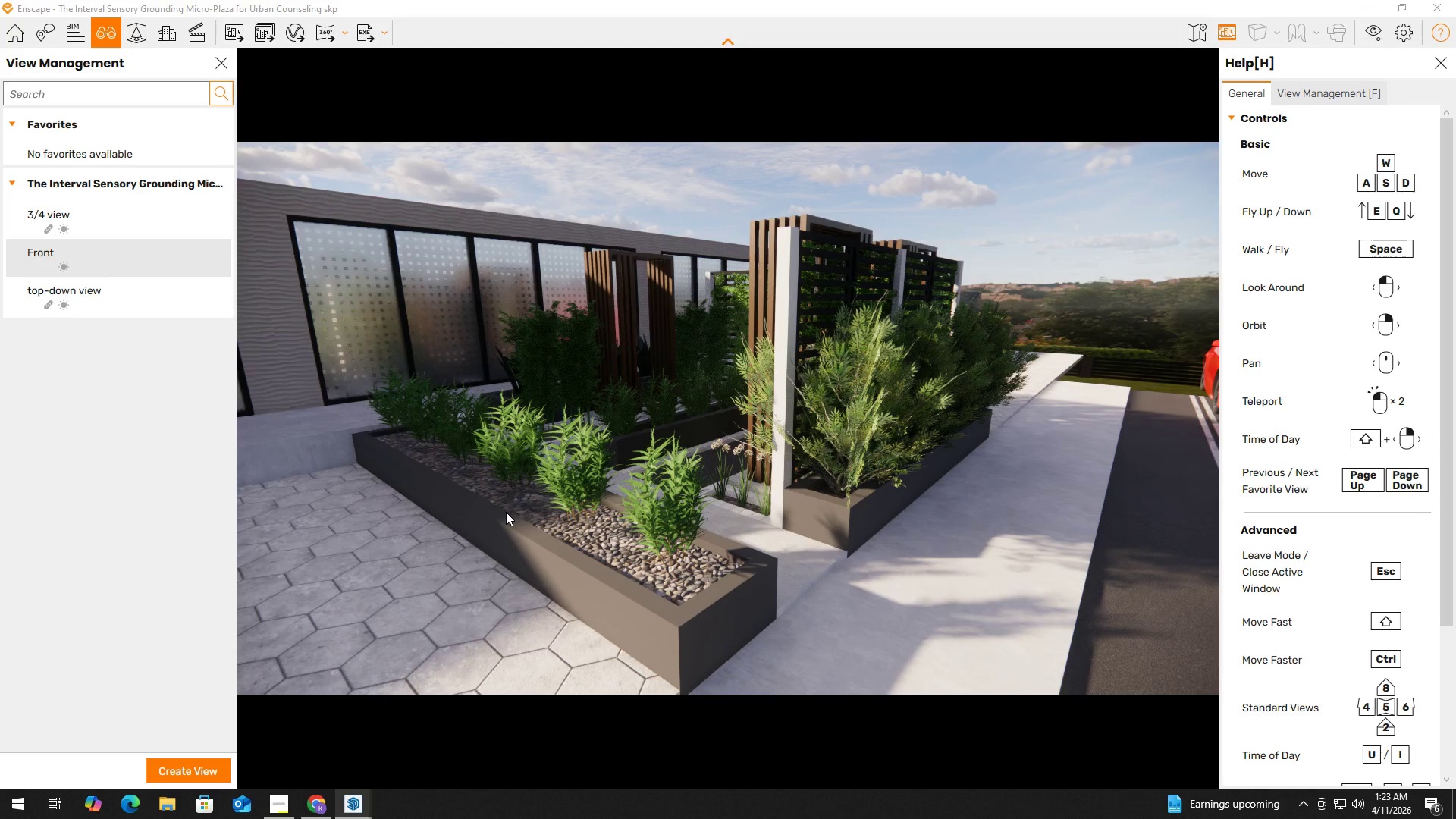 
left_click([506, 512])
 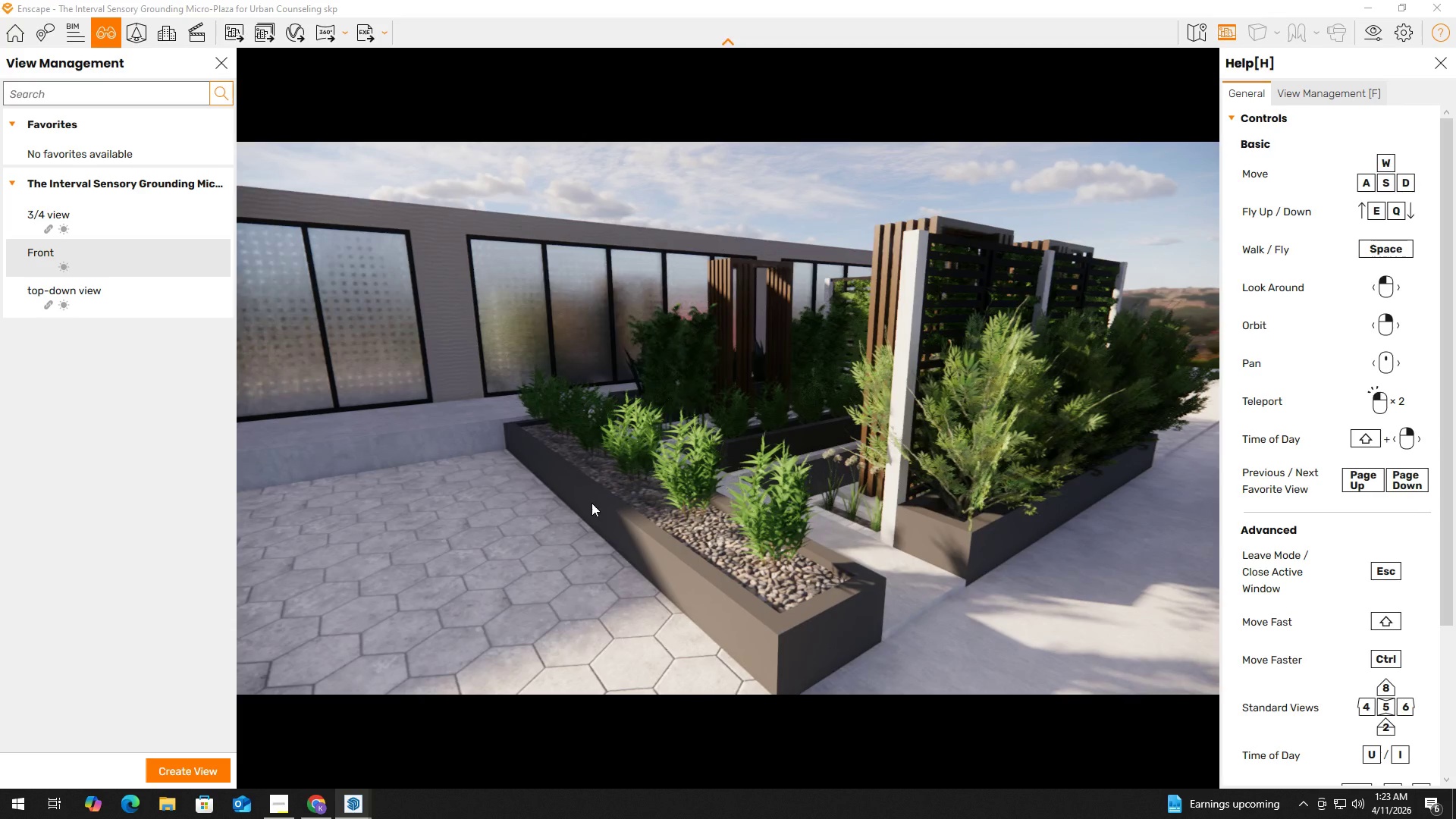 
type(dd)
 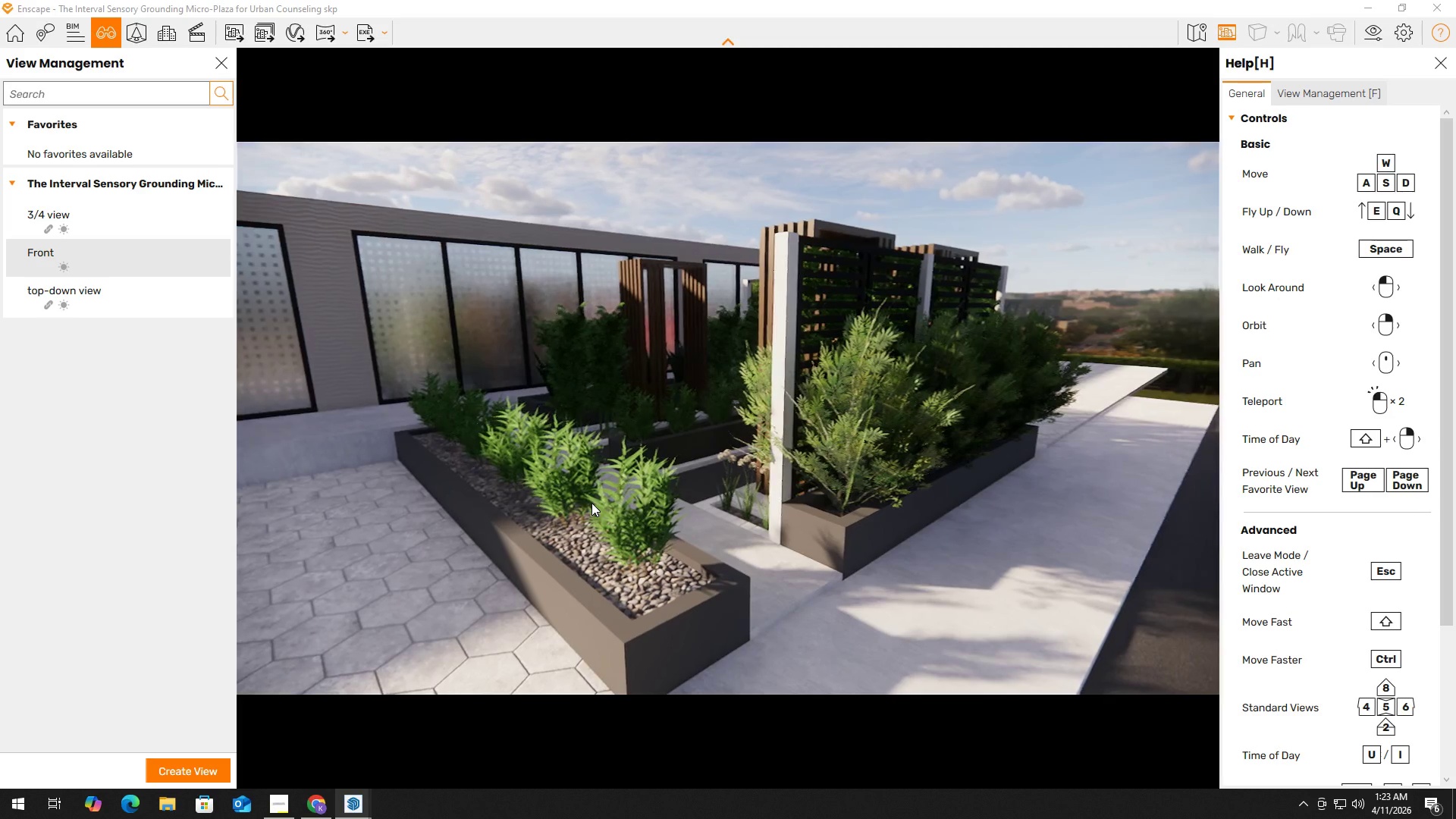 
wait(5.95)
 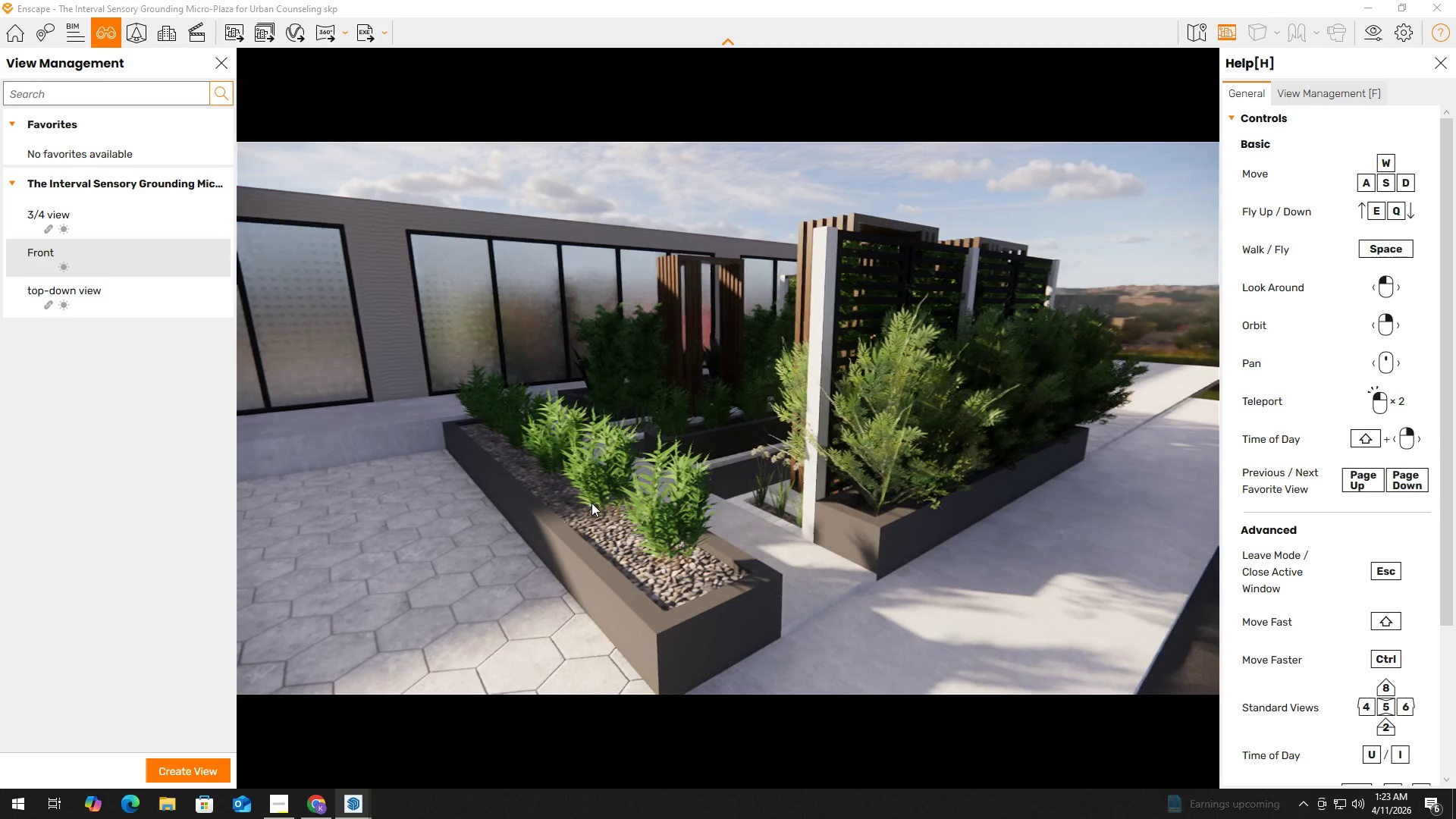 
hold_key(key=ShiftLeft, duration=1.0)
 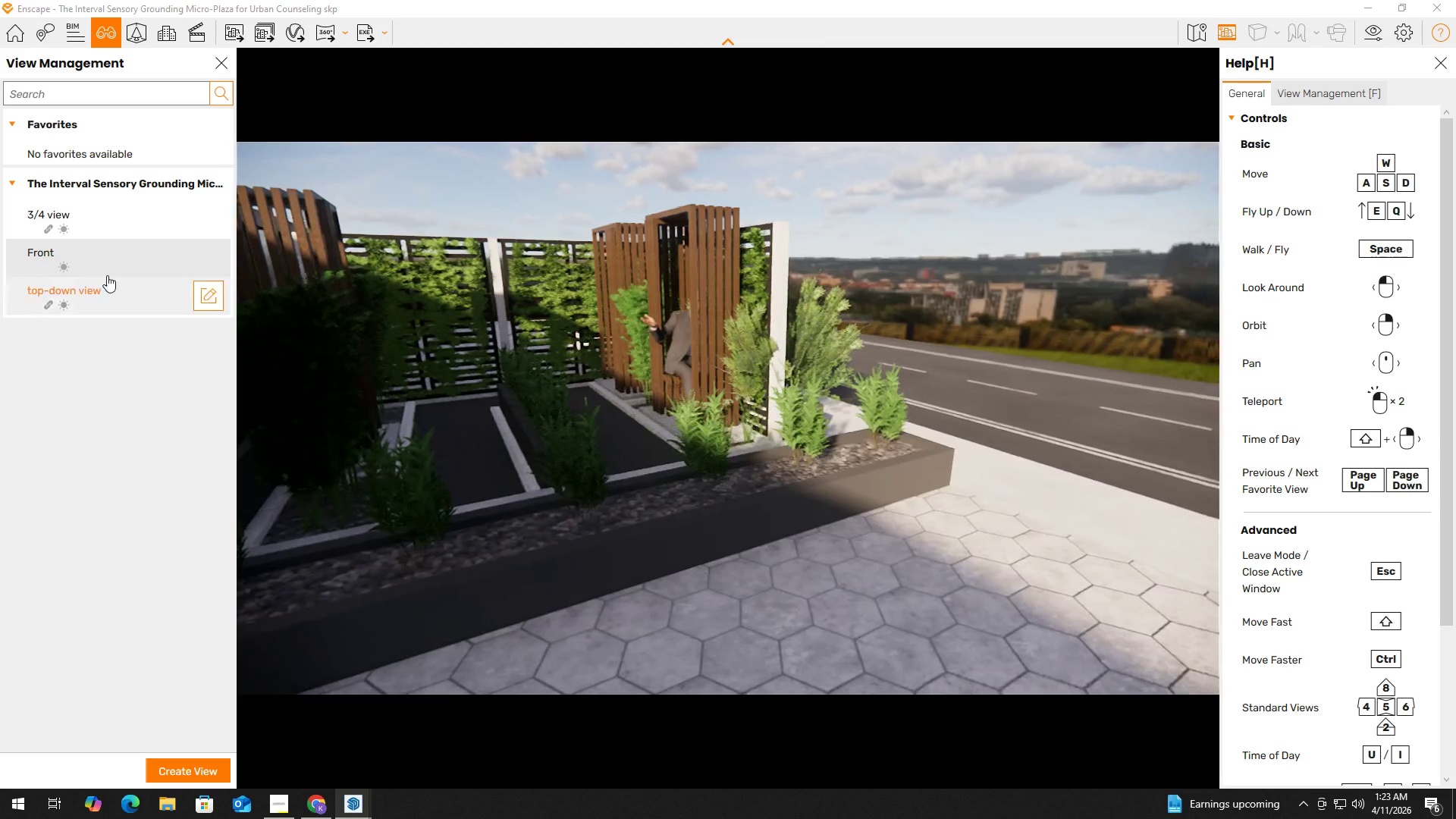 
hold_key(key=A, duration=0.94)
 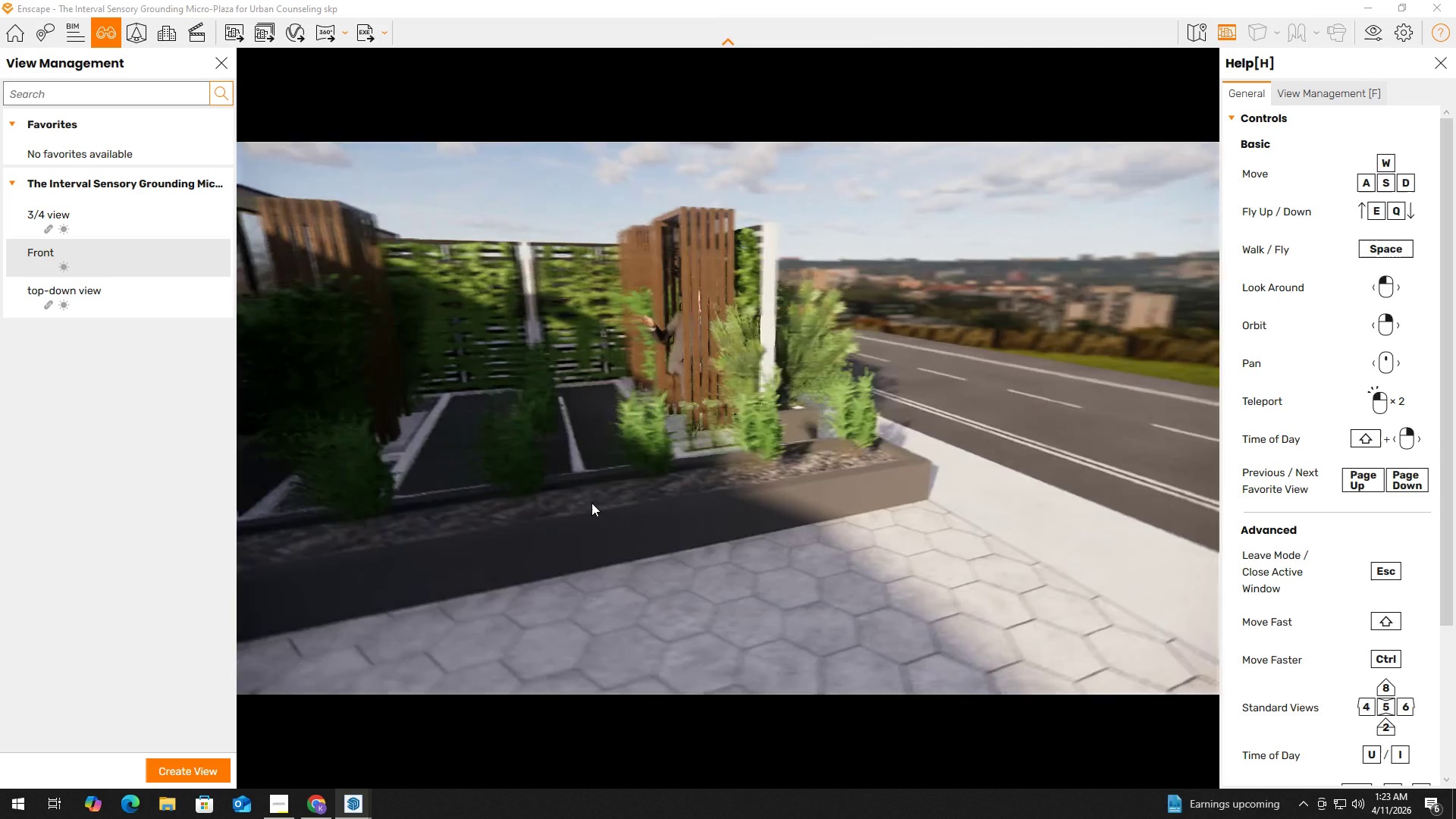 
left_click([592, 503])
 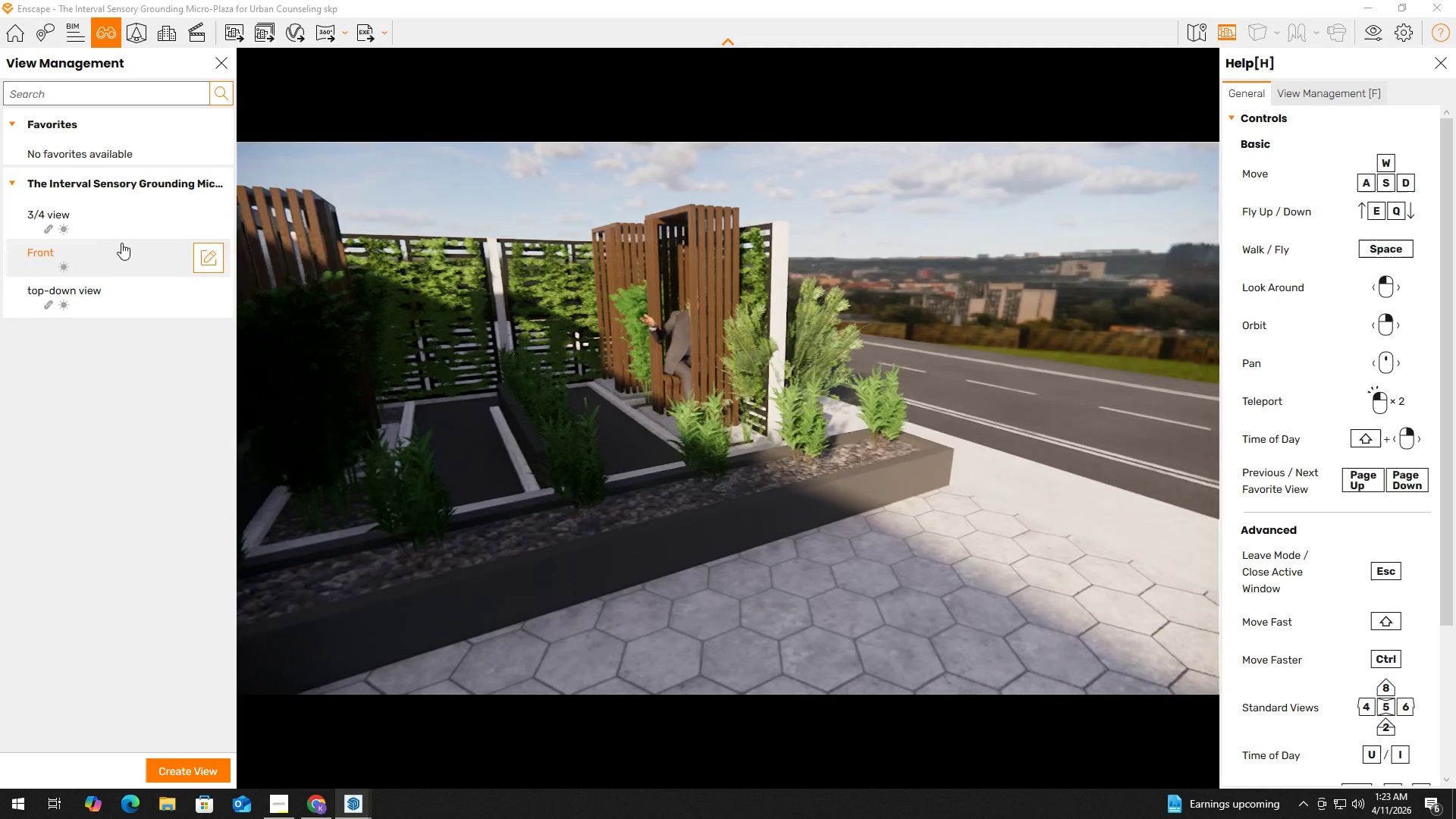 
left_click([145, 217])
 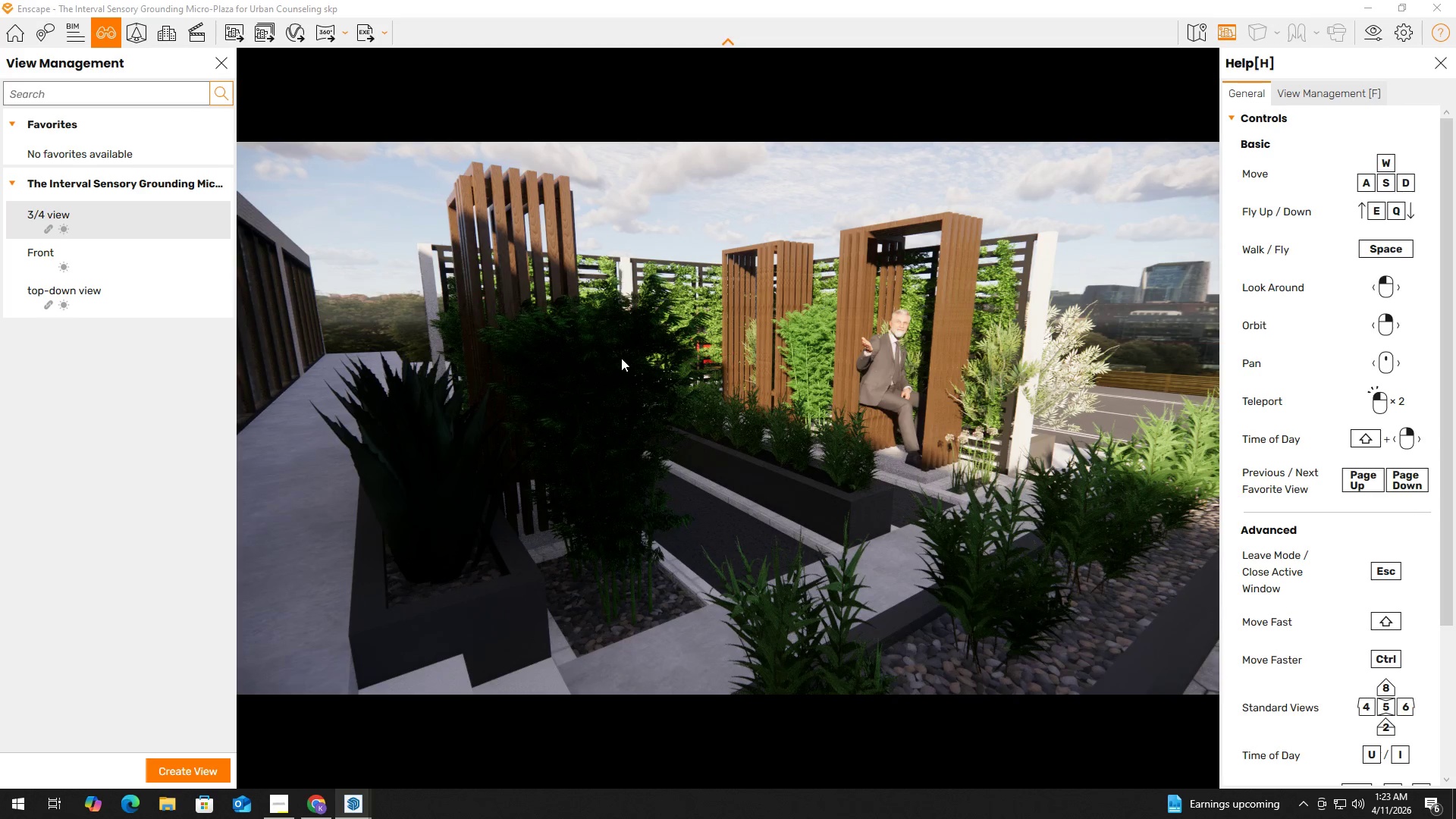 
wait(9.91)
 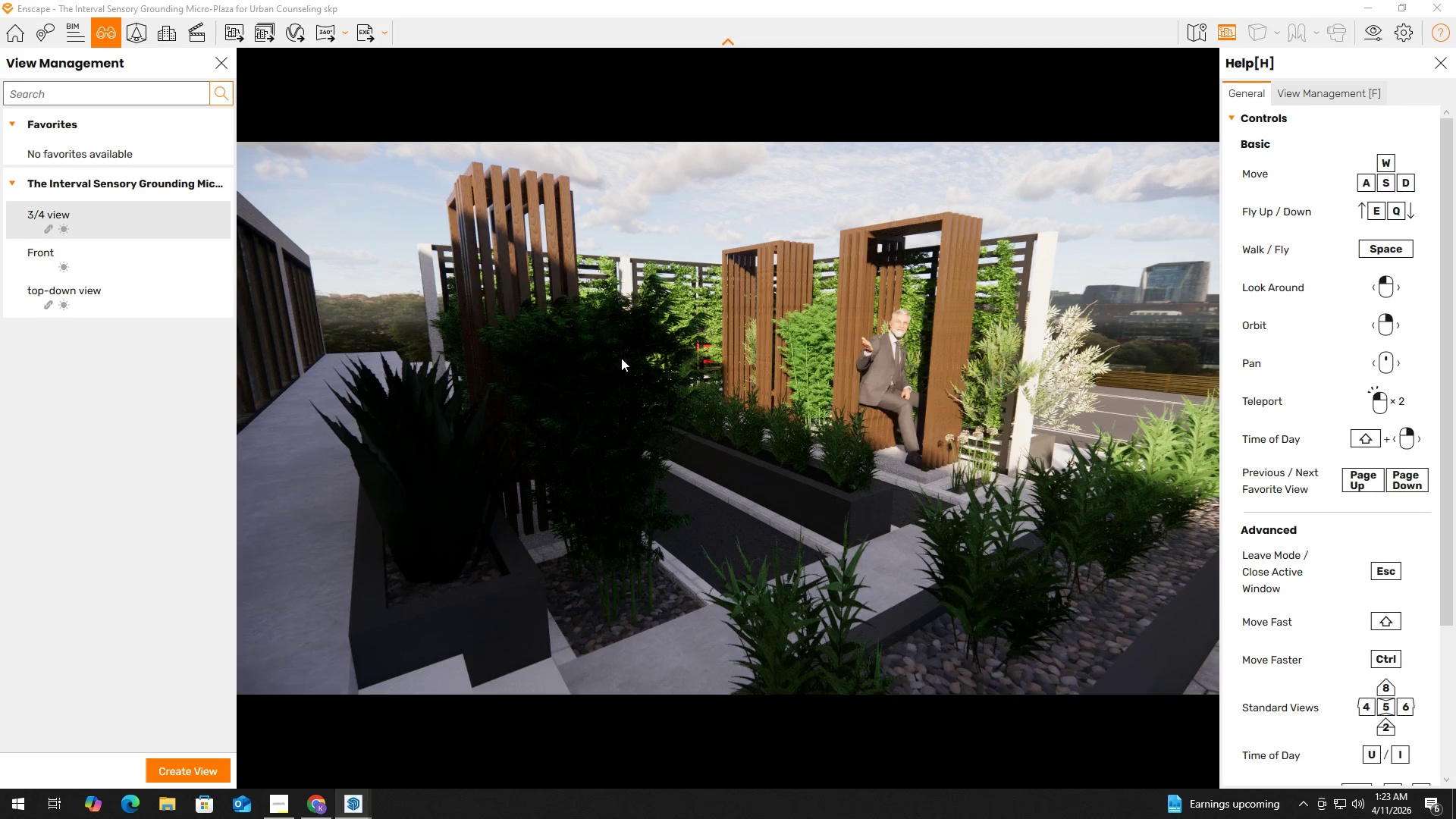 
type(asas)
 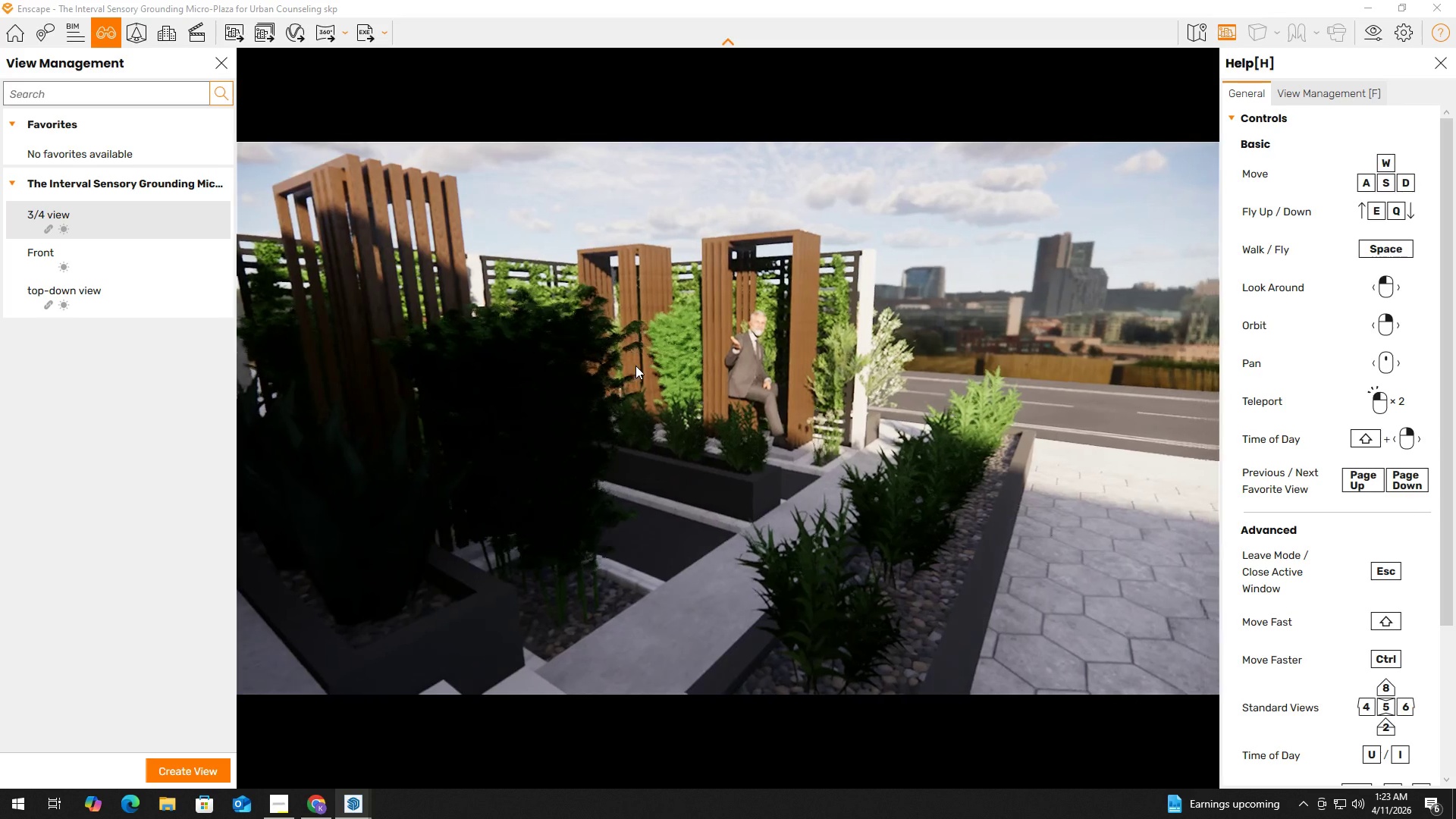 
type(asdddd)
 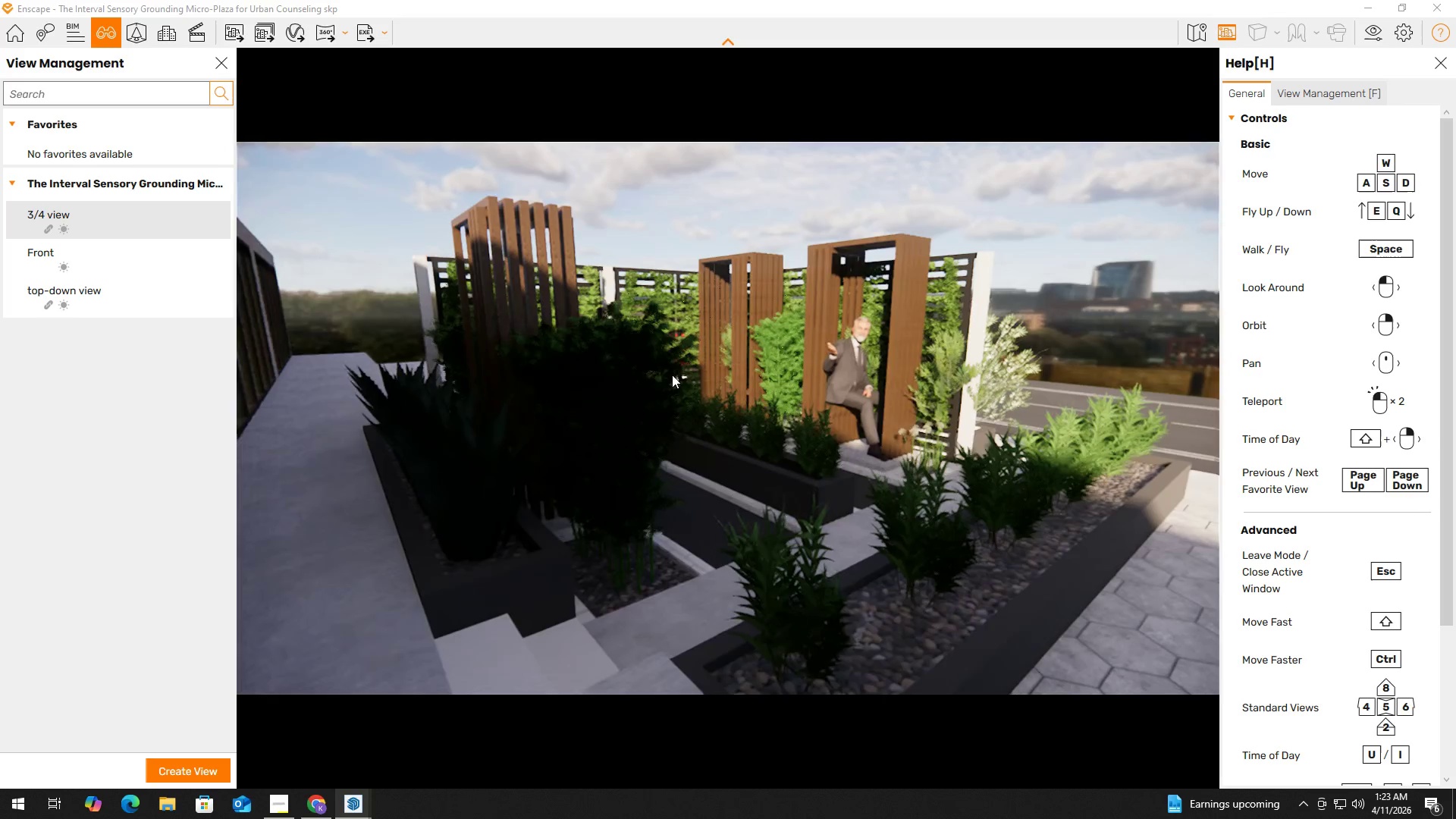 
left_click([672, 375])
 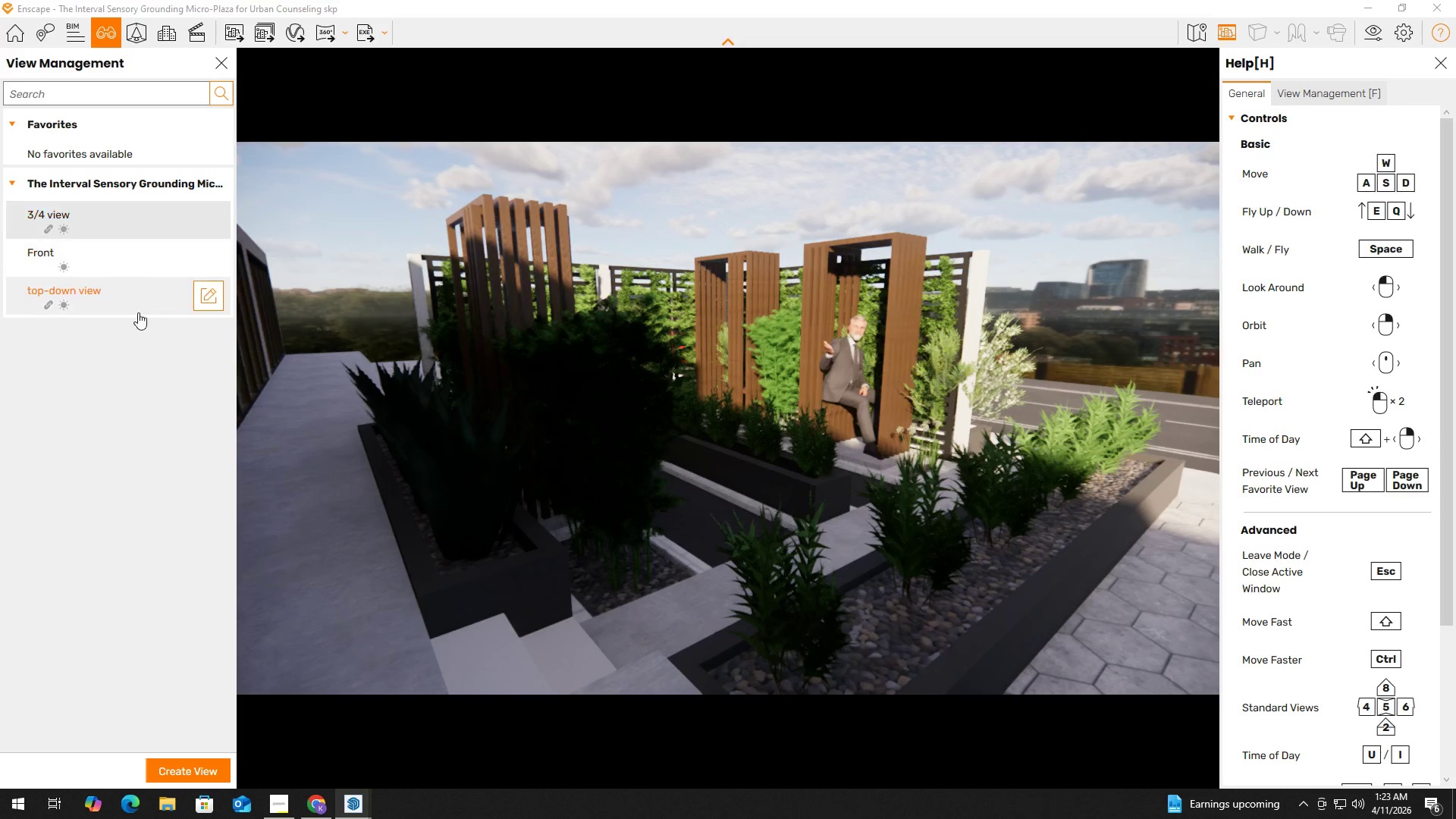 
left_click([125, 306])
 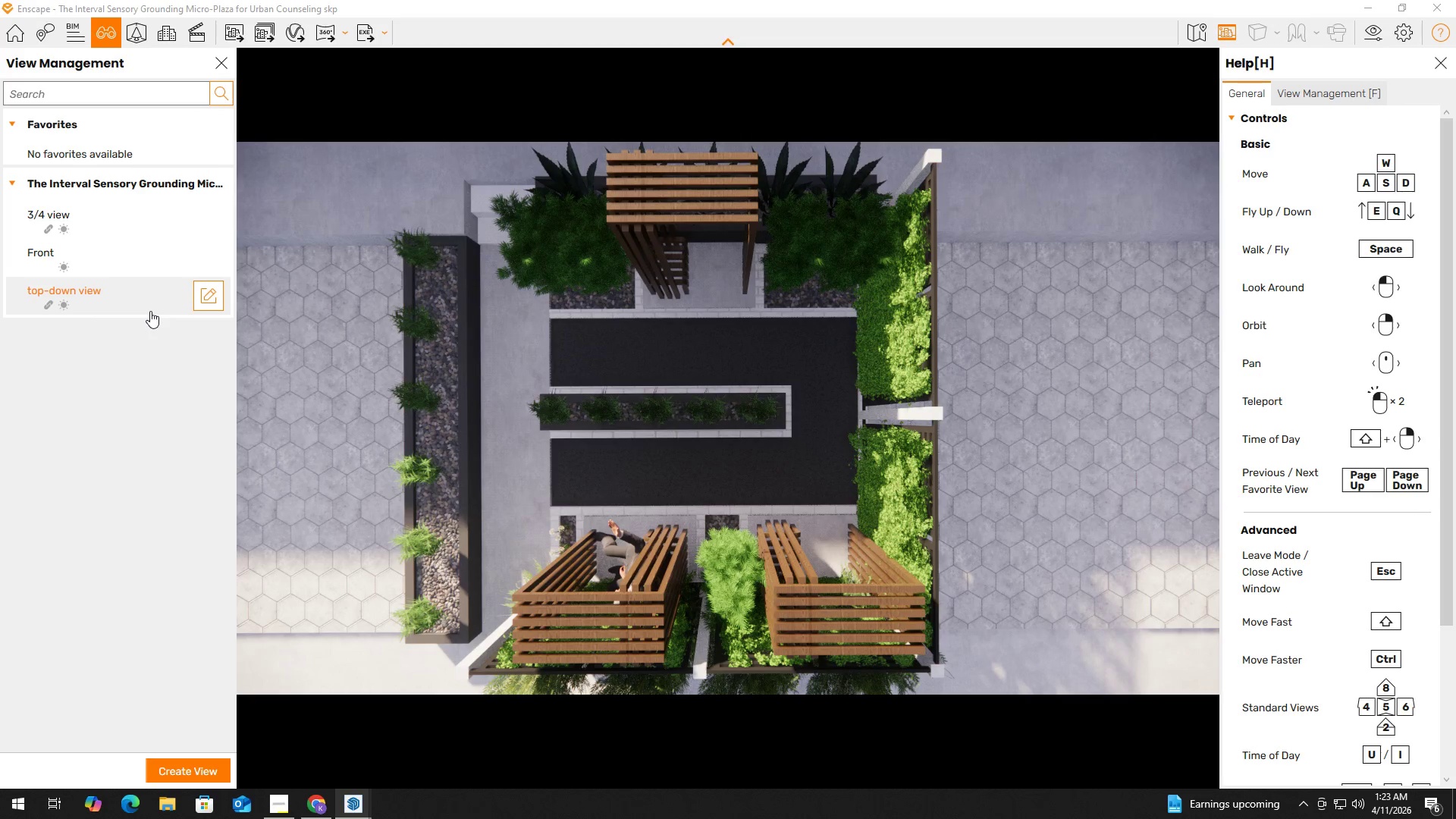 
wait(15.38)
 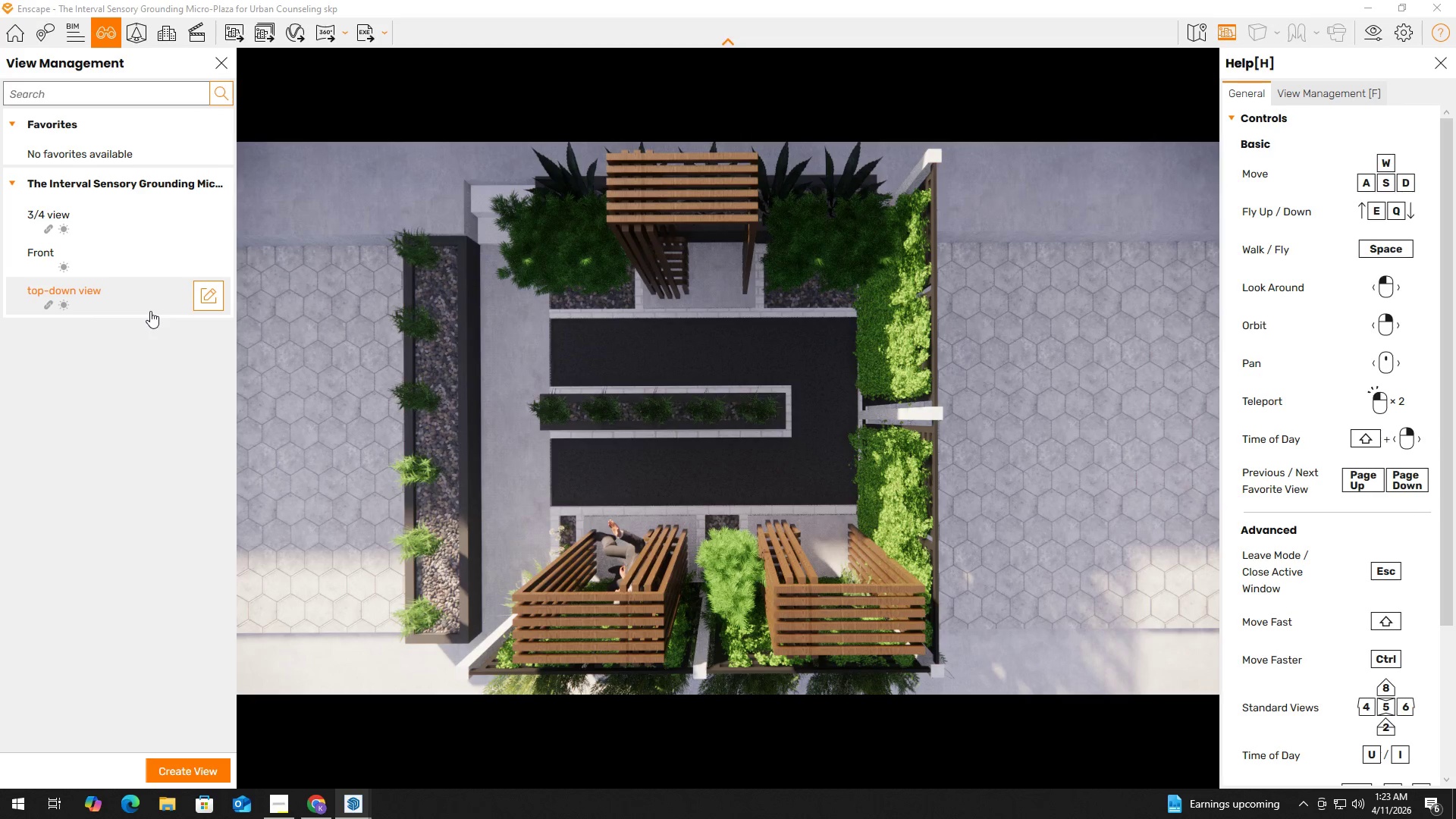 
left_click([134, 226])
 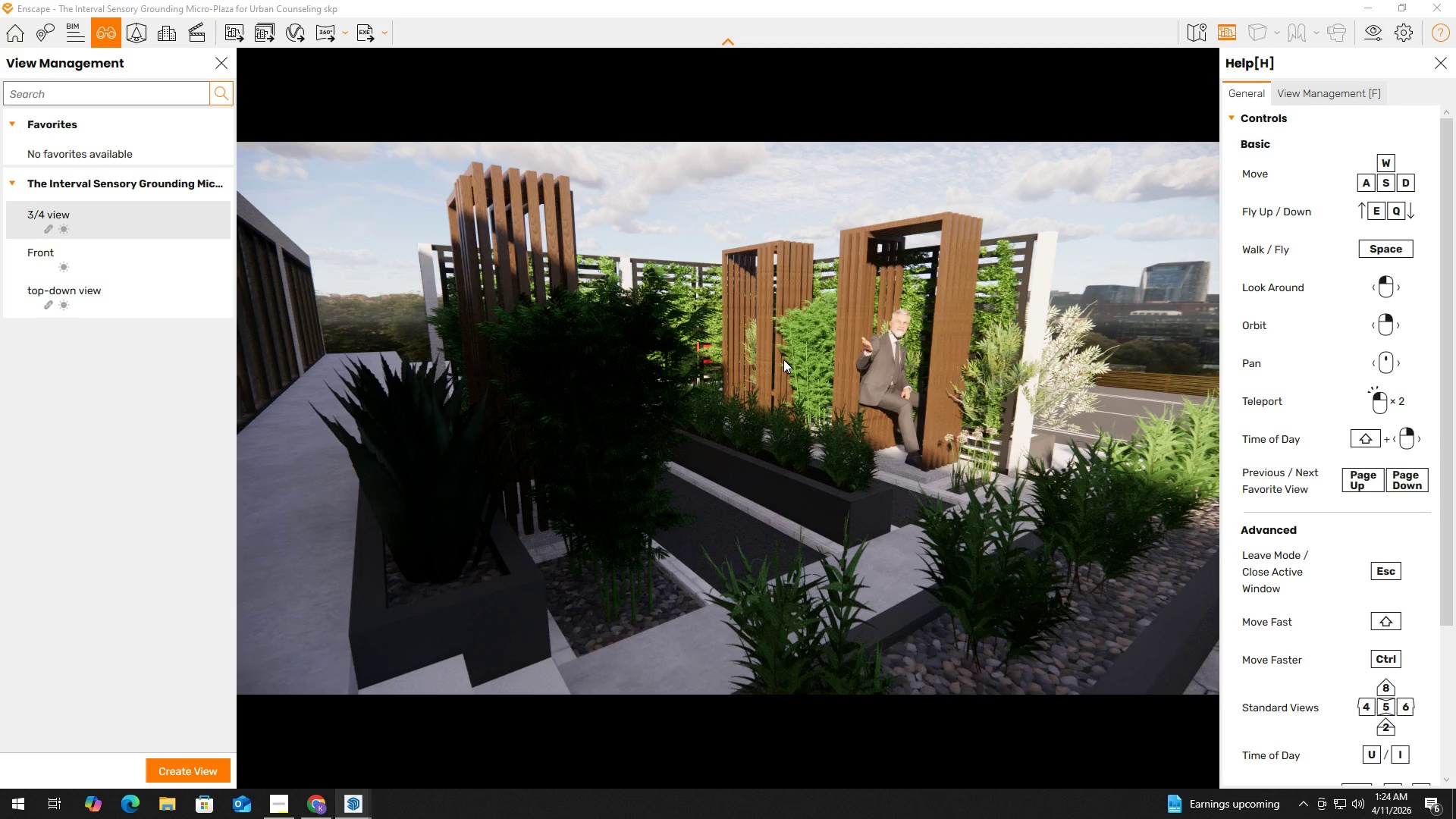 
wait(7.24)
 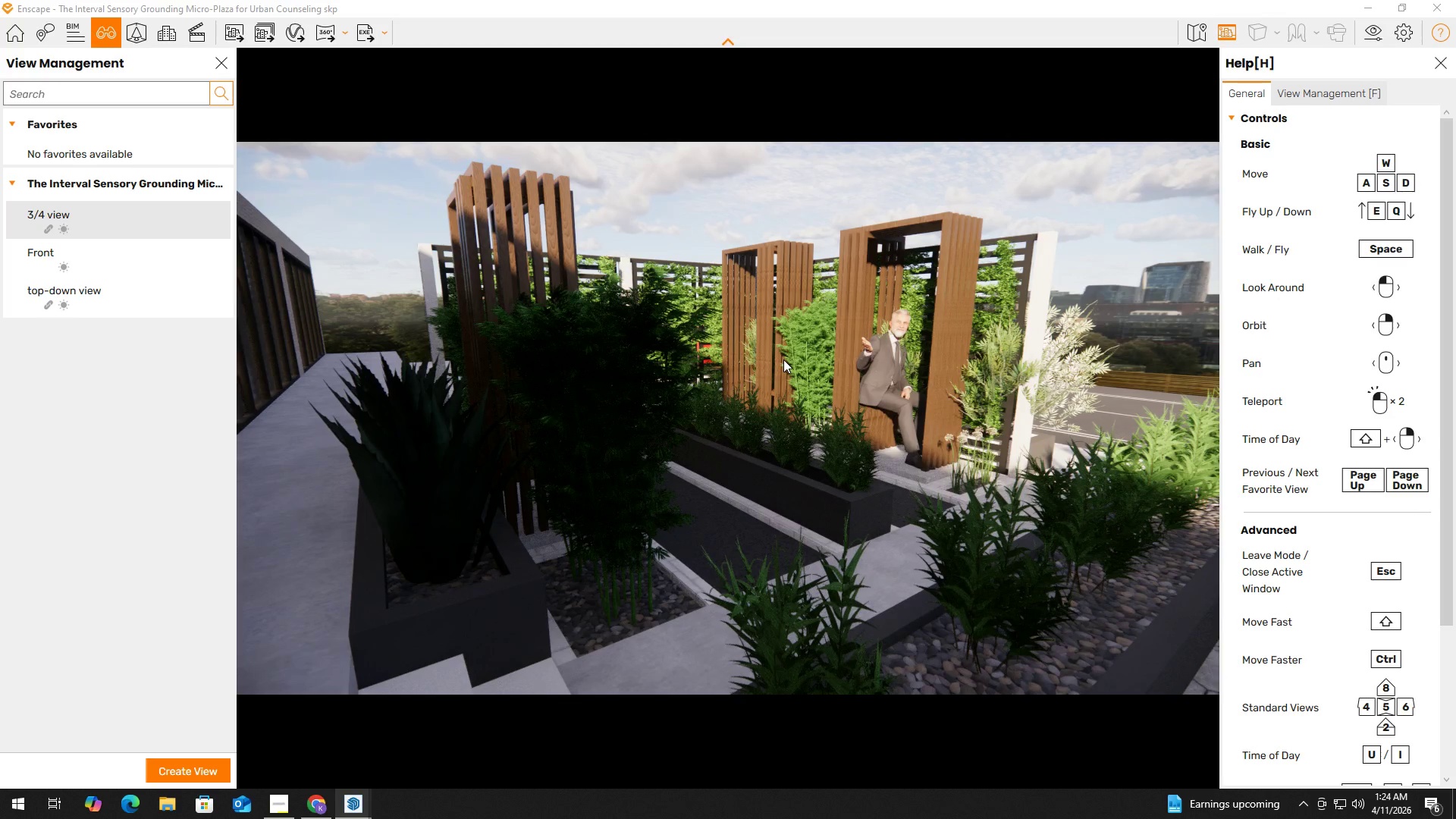 
left_click([136, 250])
 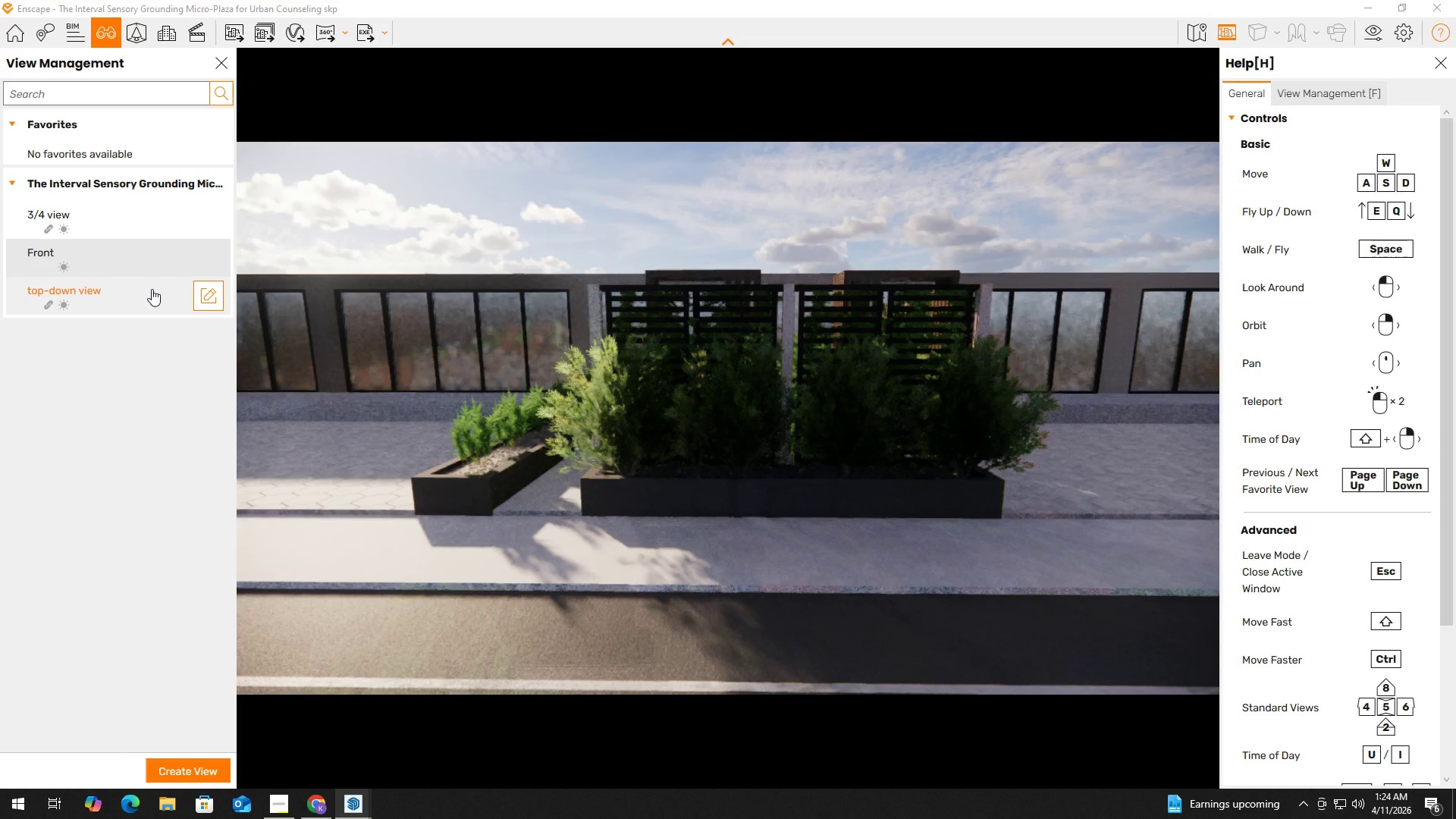 
left_click([152, 289])
 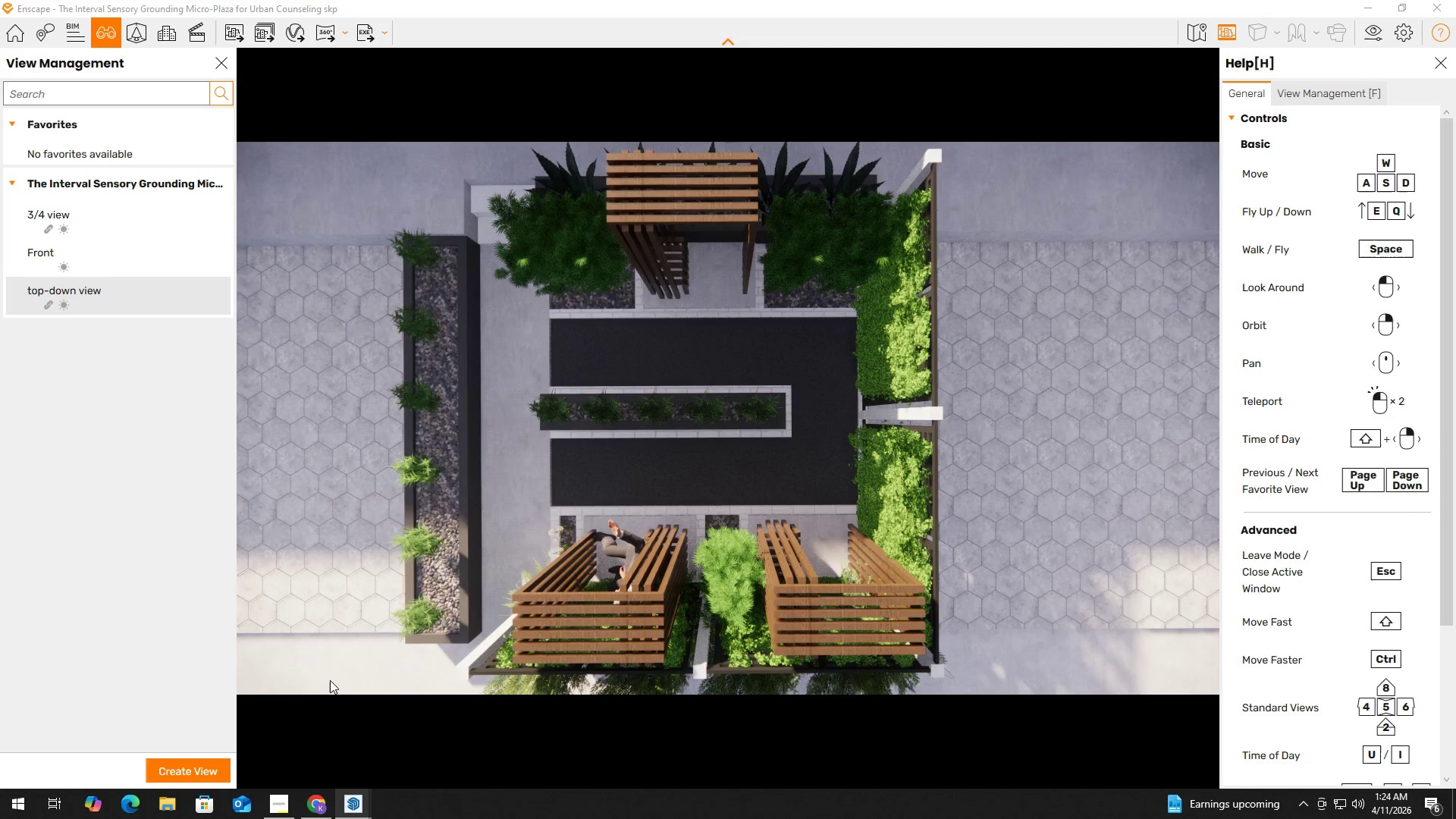 
wait(13.91)
 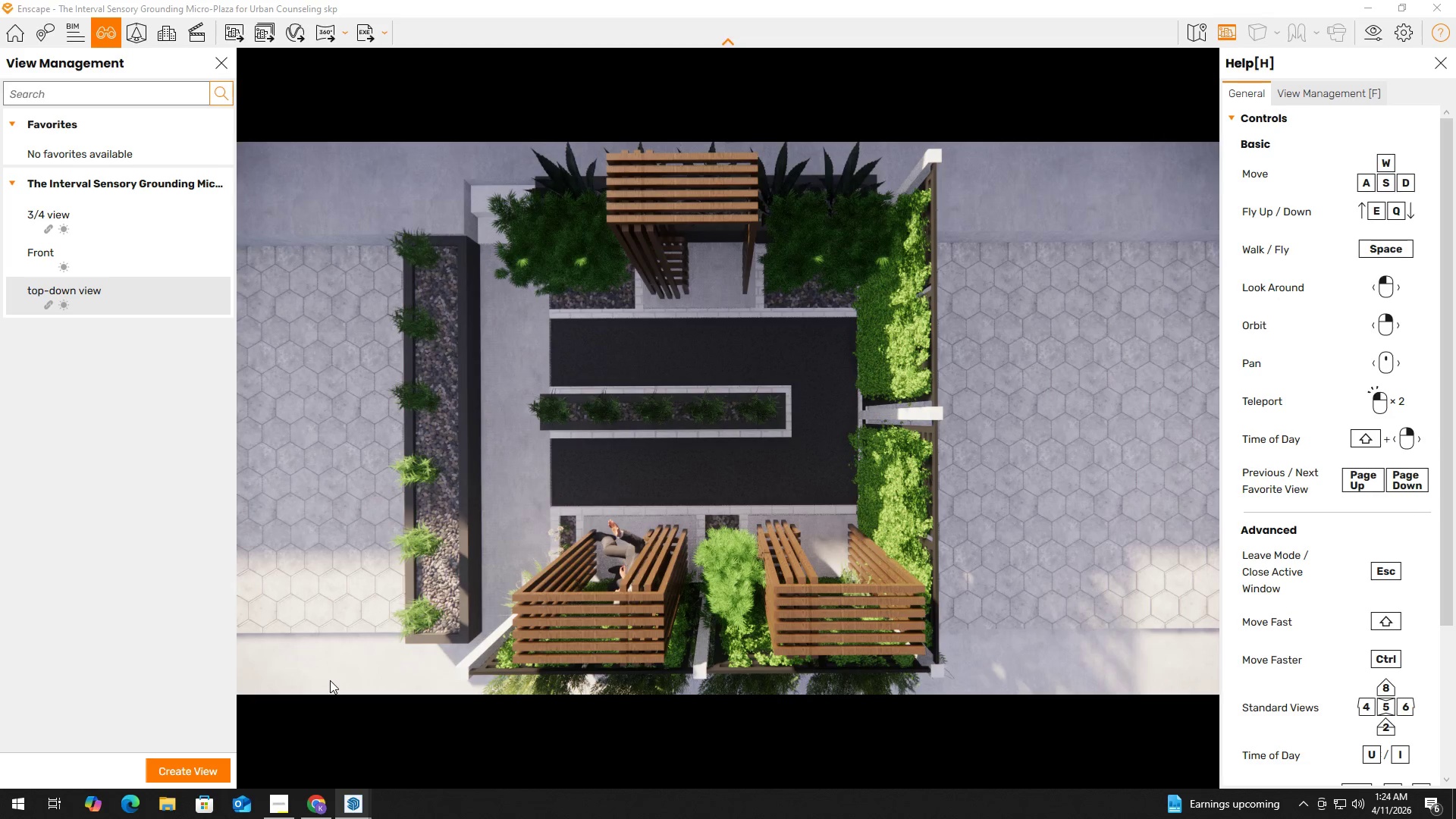 
key(Alt+Tab)
 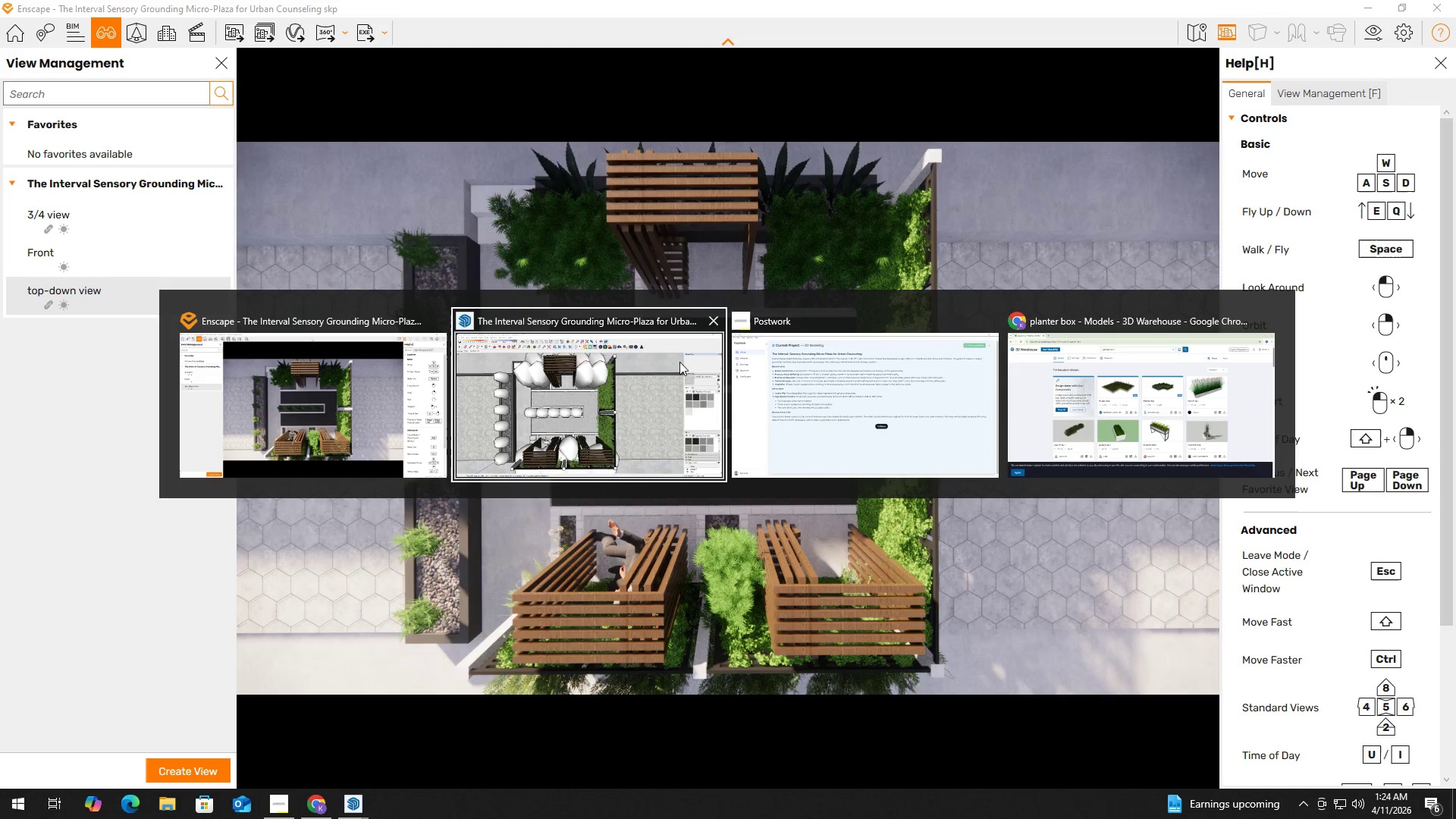 
left_click([309, 349])
 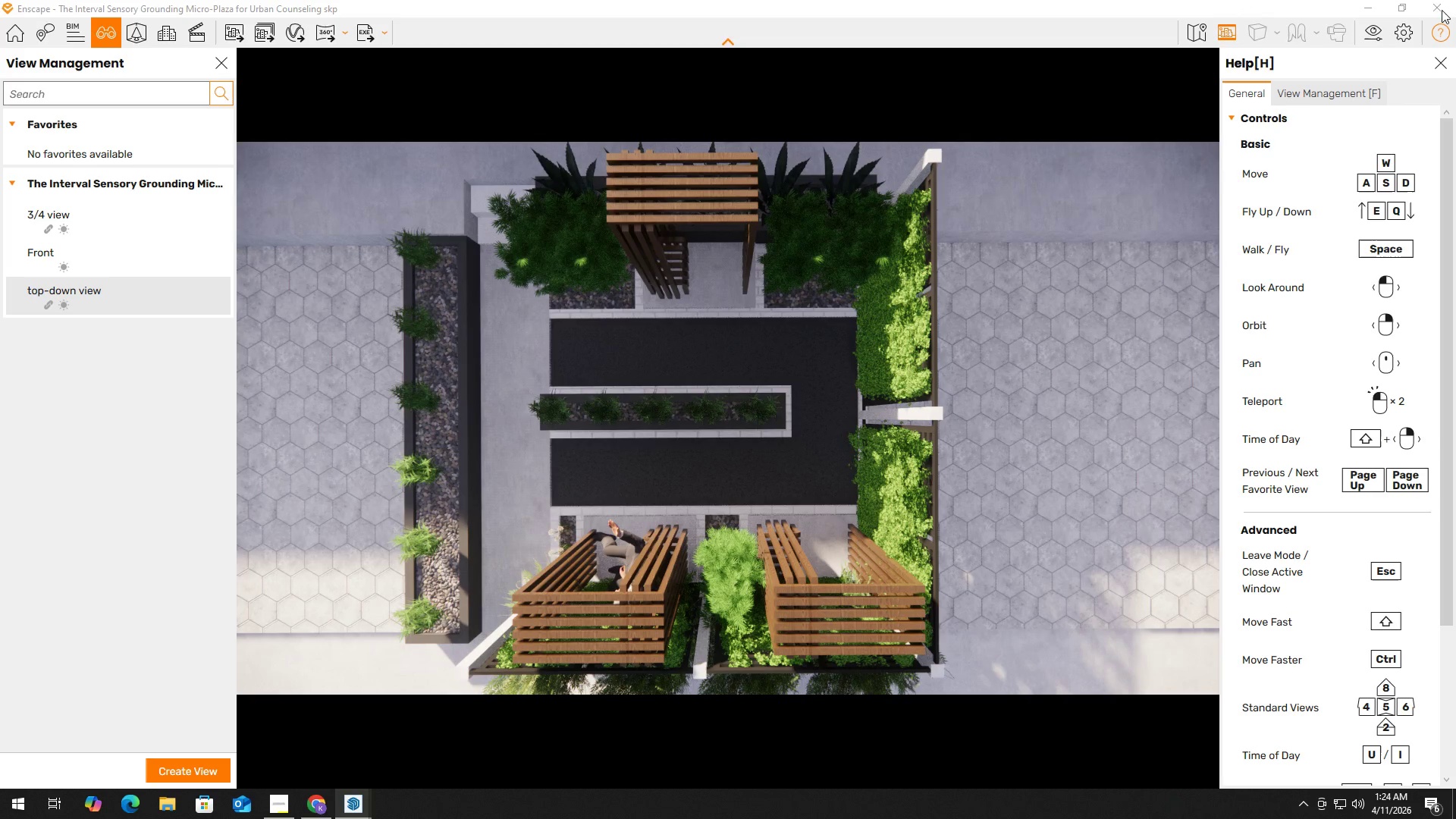 
left_click([1127, 8])
 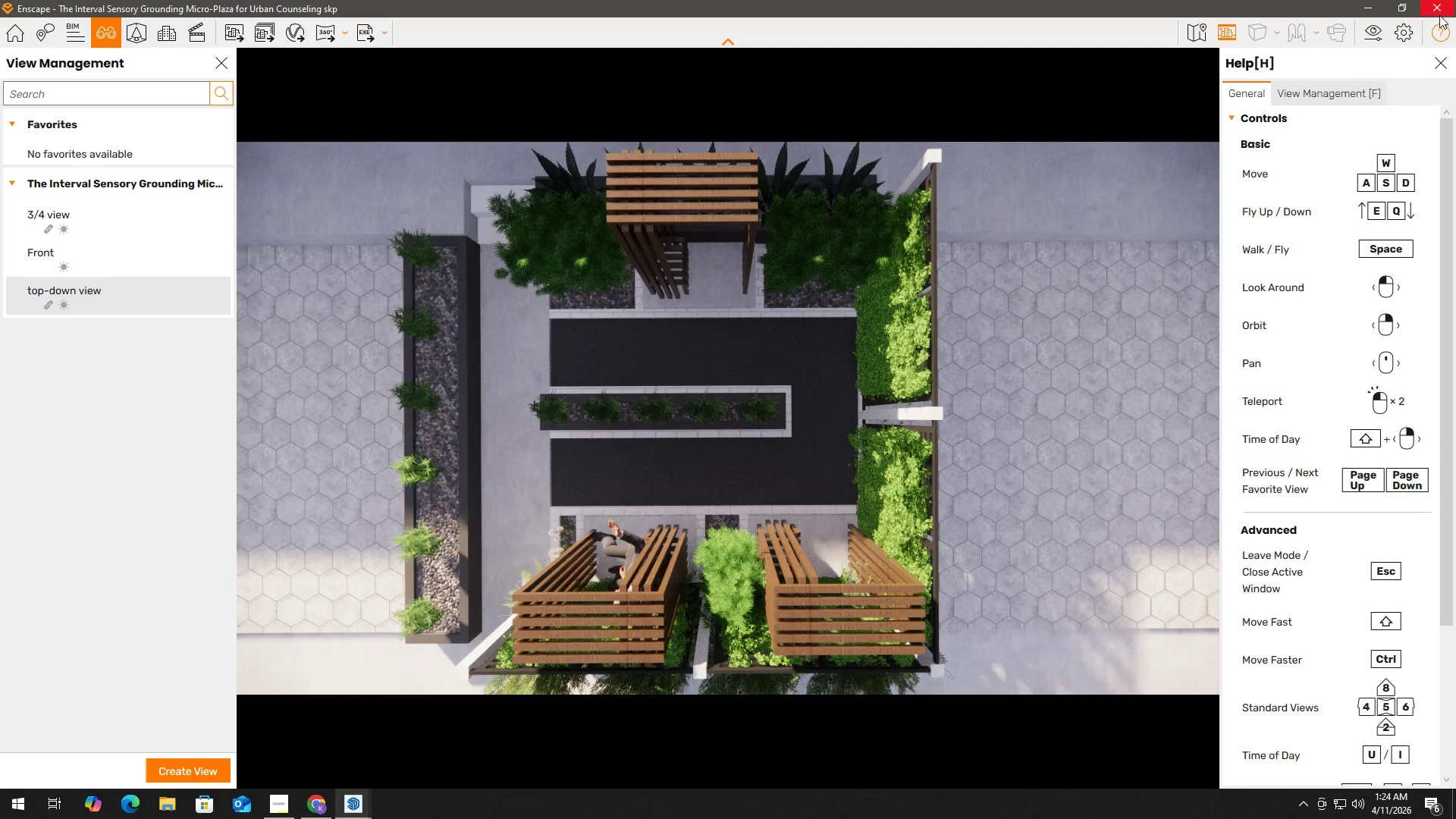 
left_click([1441, 8])
 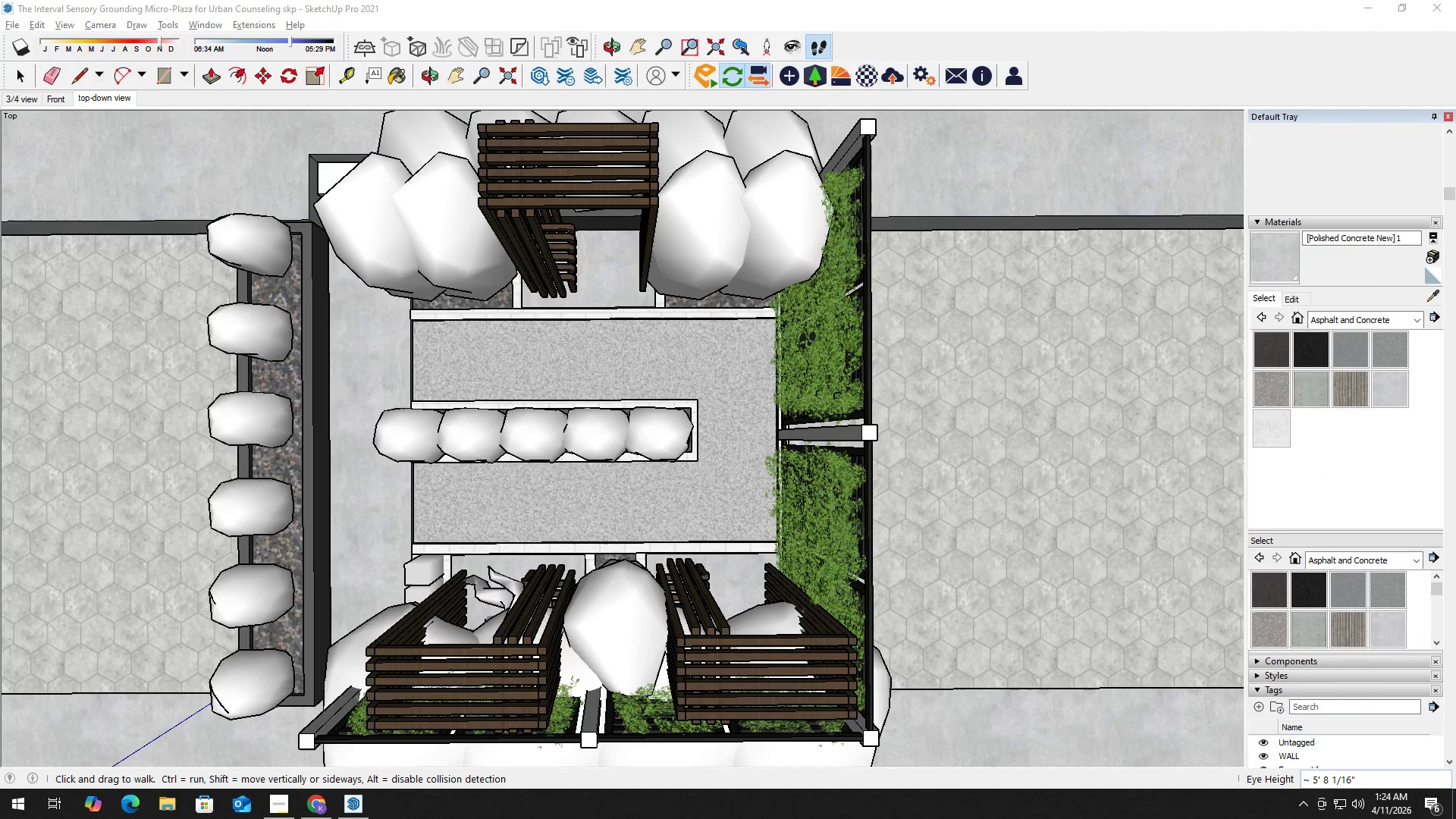 
key(Control+S)
 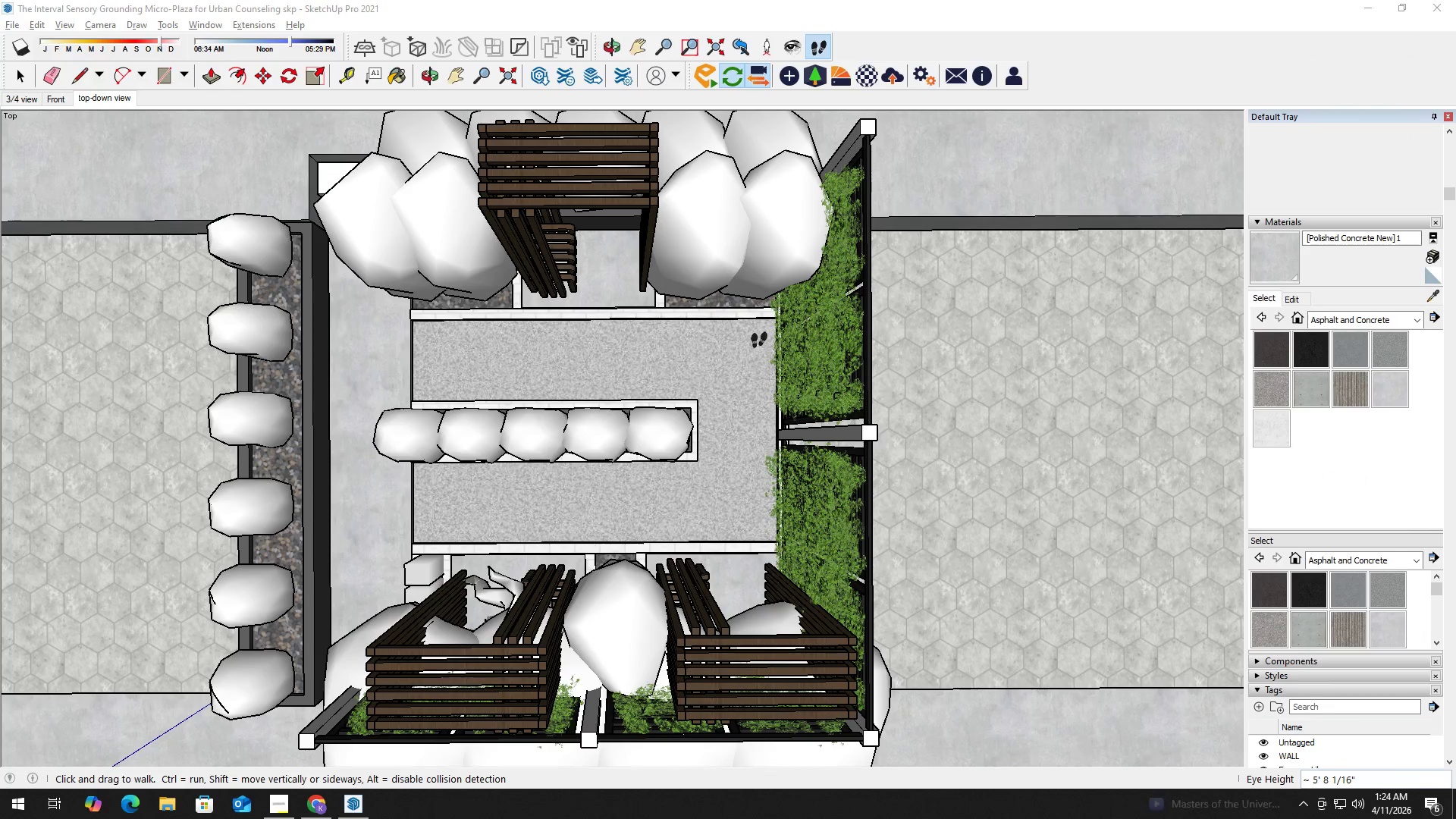 
key(Space)
 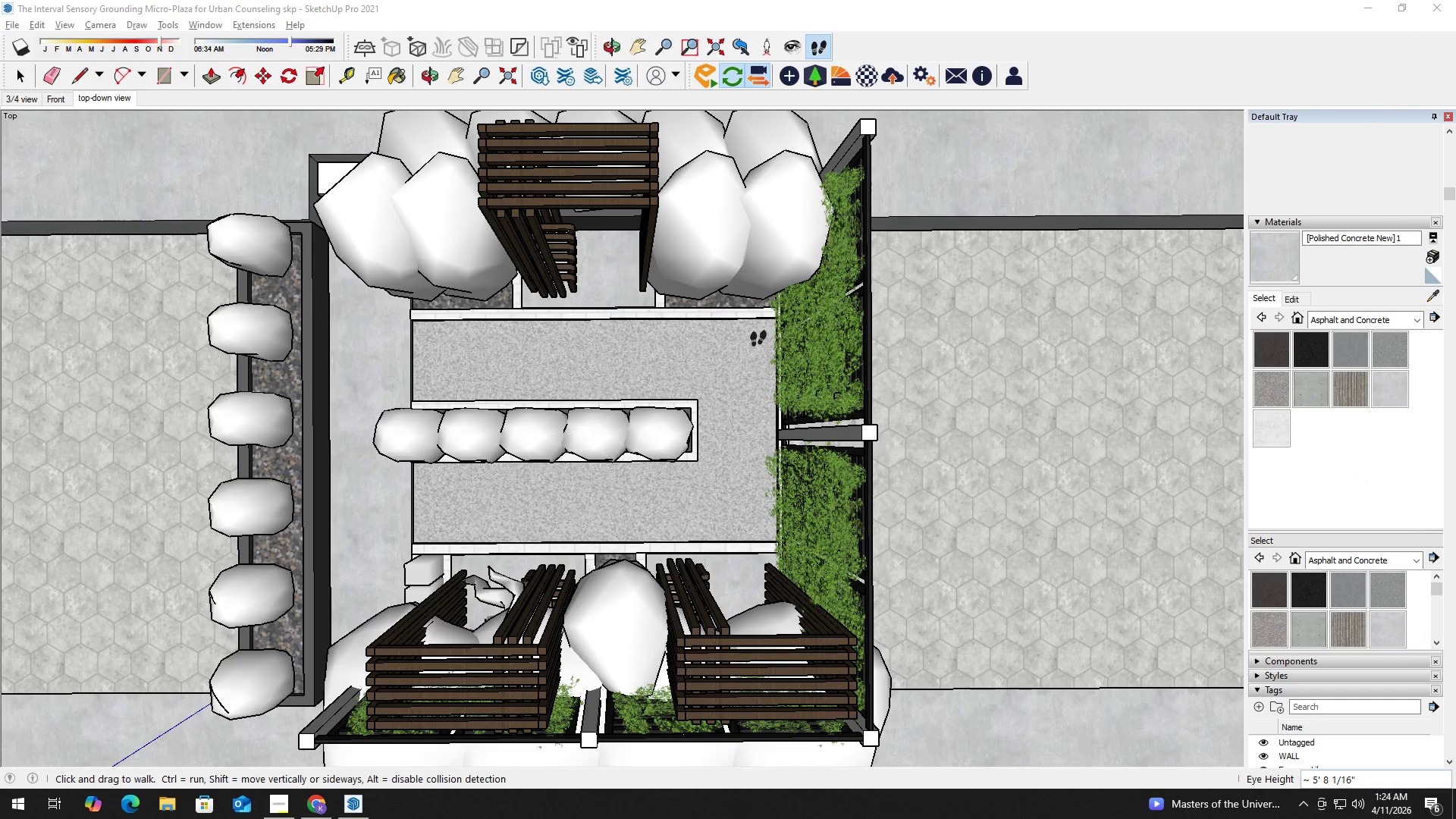 
key(H)
 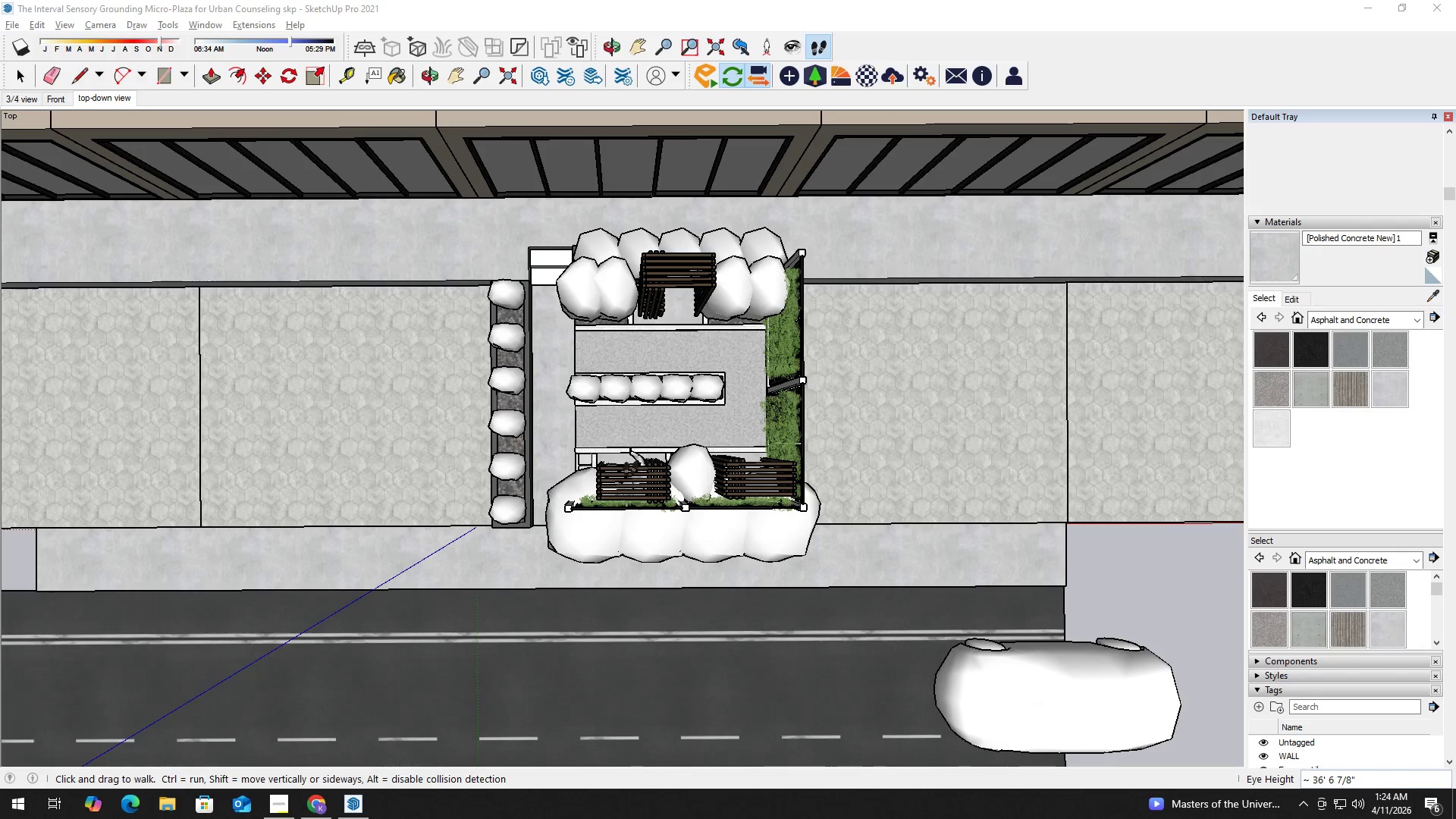 
scroll: coordinate [743, 352], scroll_direction: down, amount: 7.0
 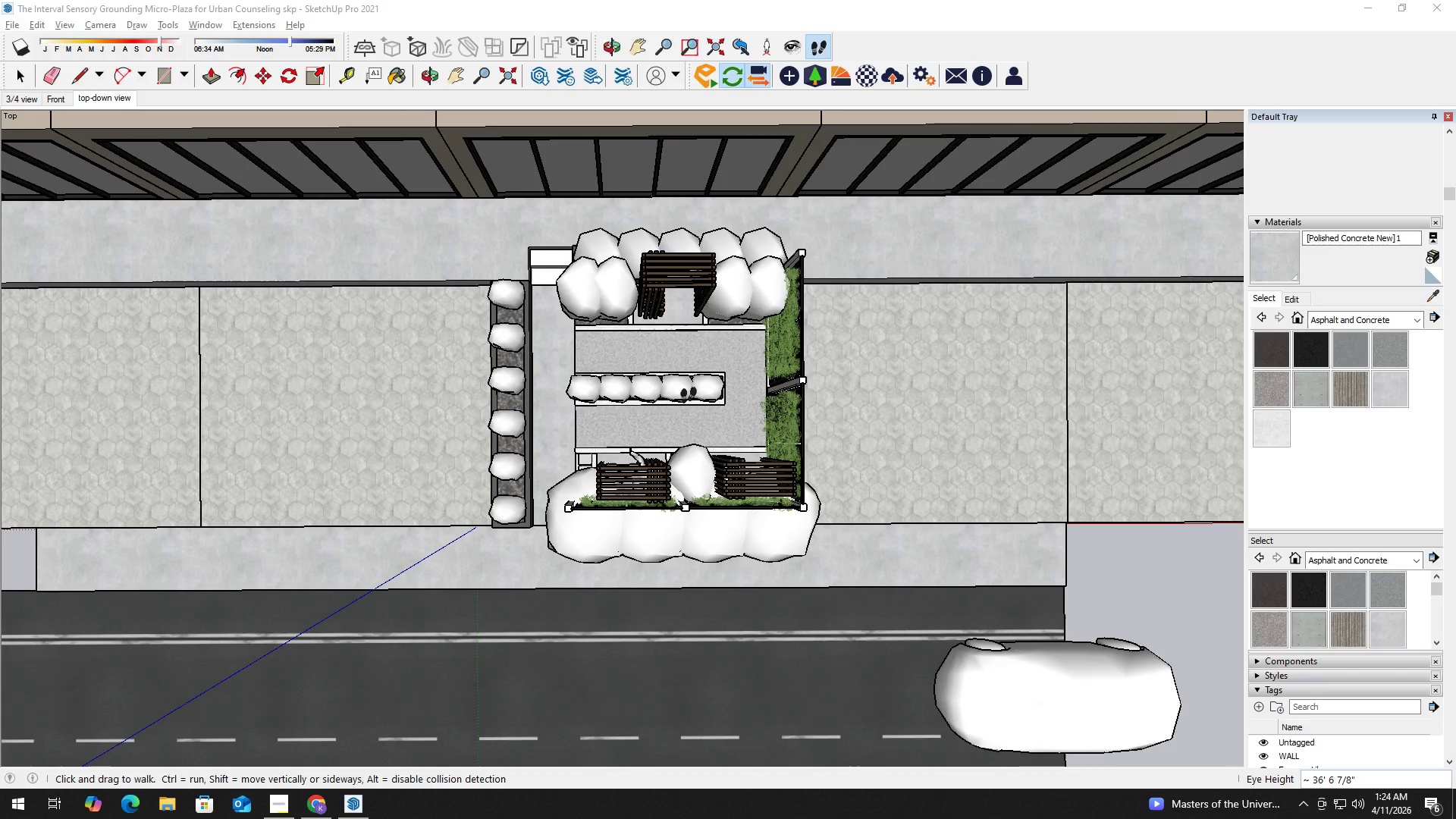 
key(Space)
 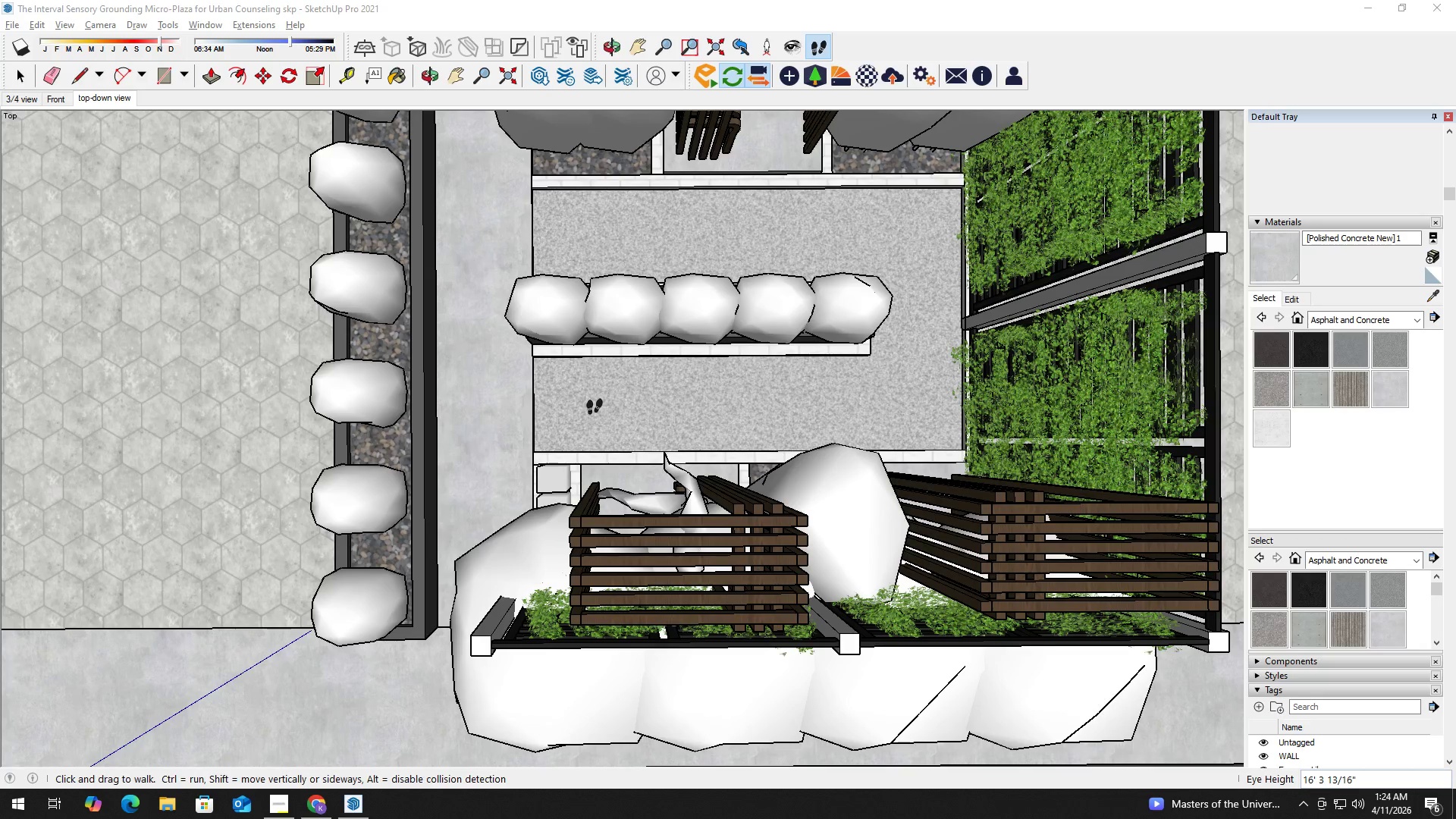 
scroll: coordinate [595, 411], scroll_direction: up, amount: 8.0
 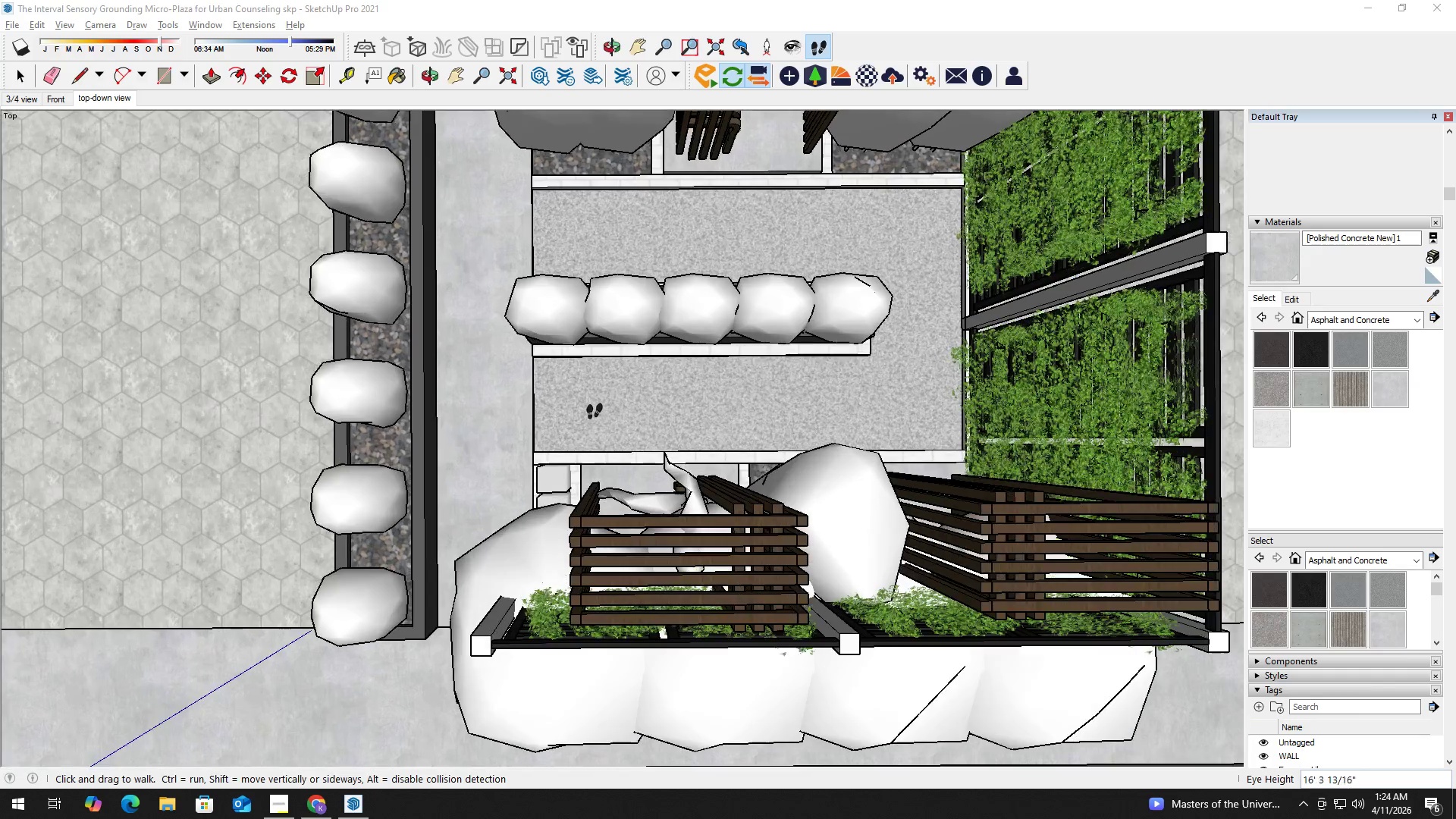 
key(Escape)
 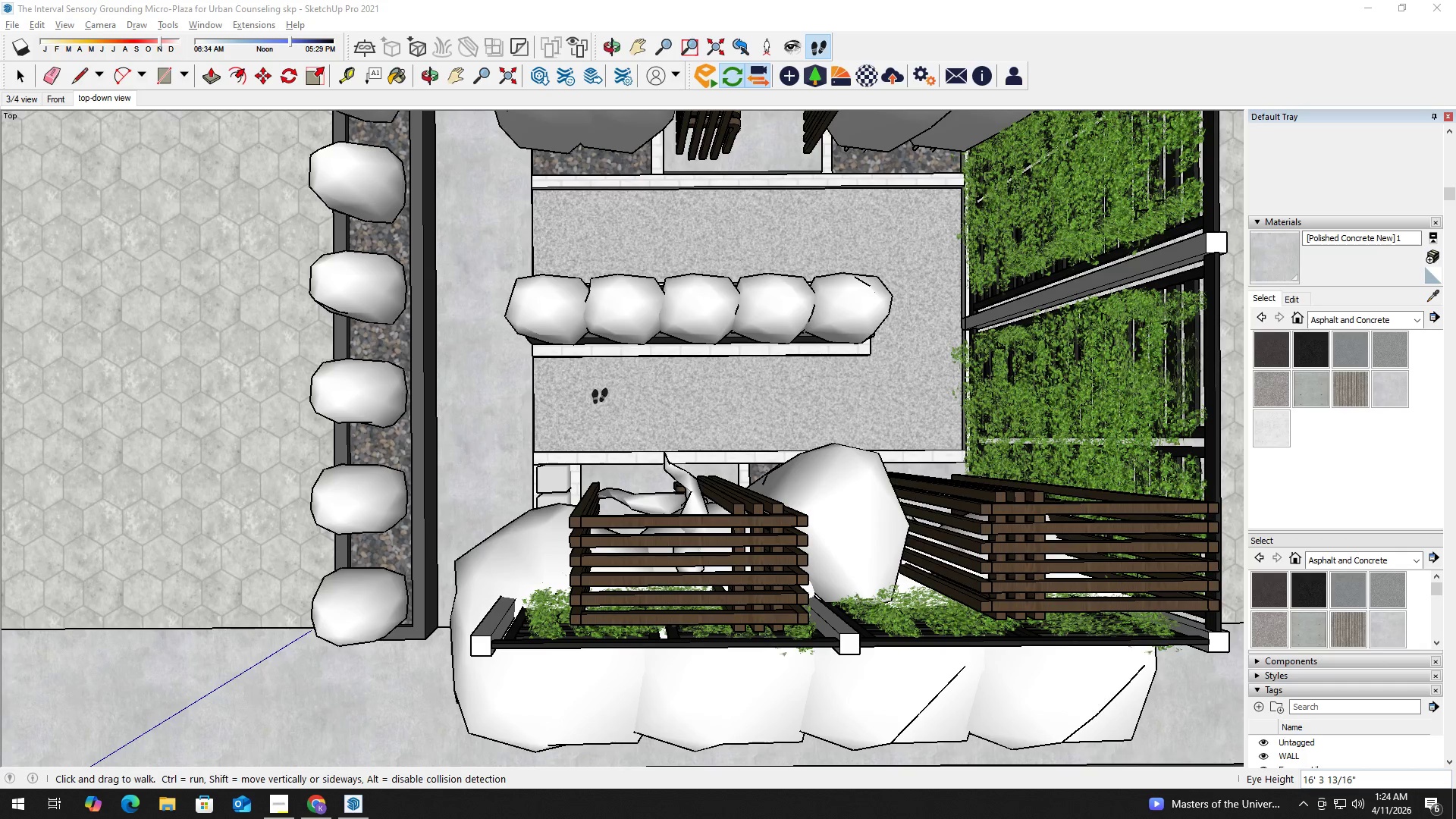 
left_click([600, 396])
 